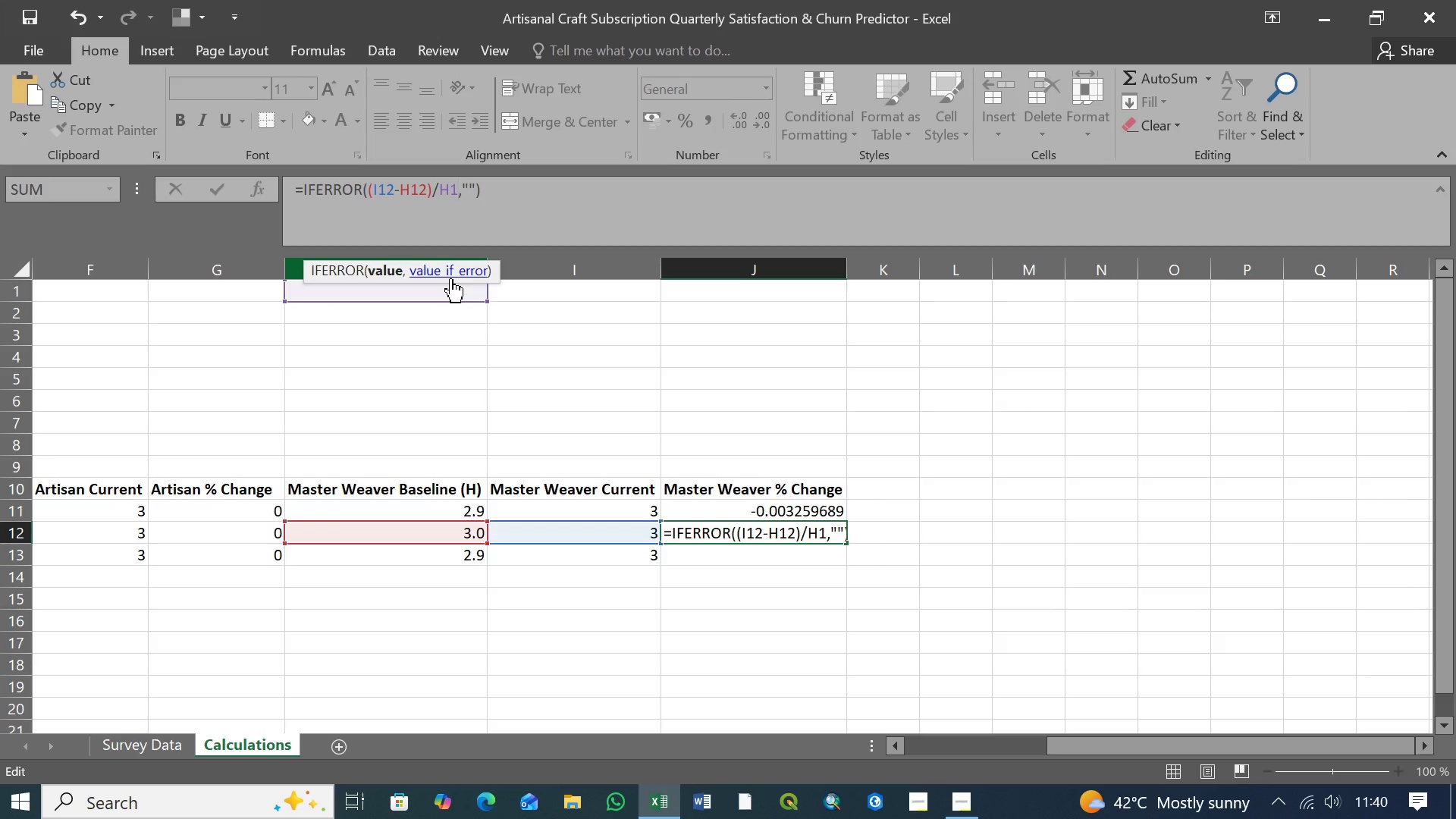 
key(2)
 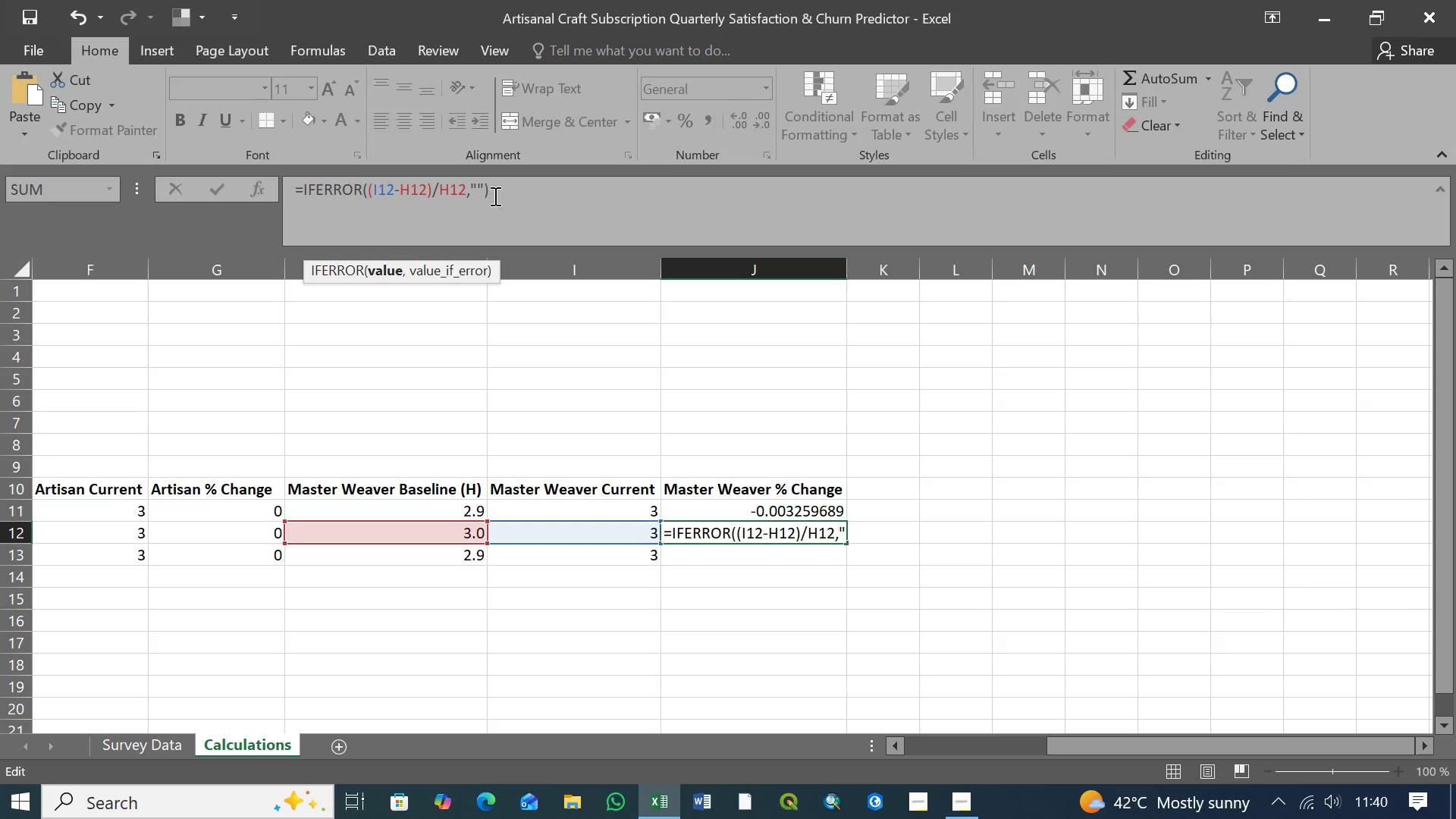 
left_click([497, 189])
 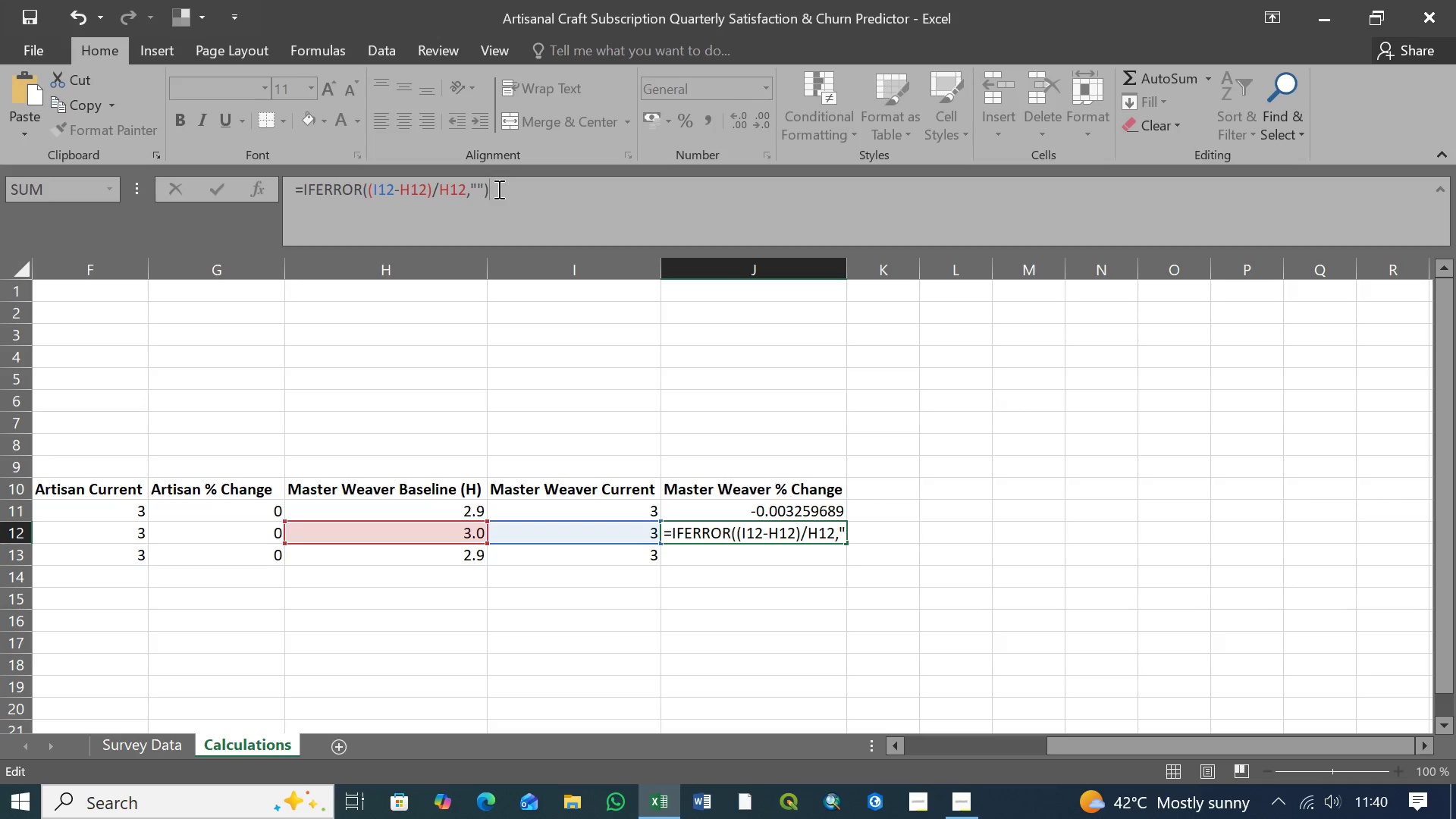 
key(Enter)
 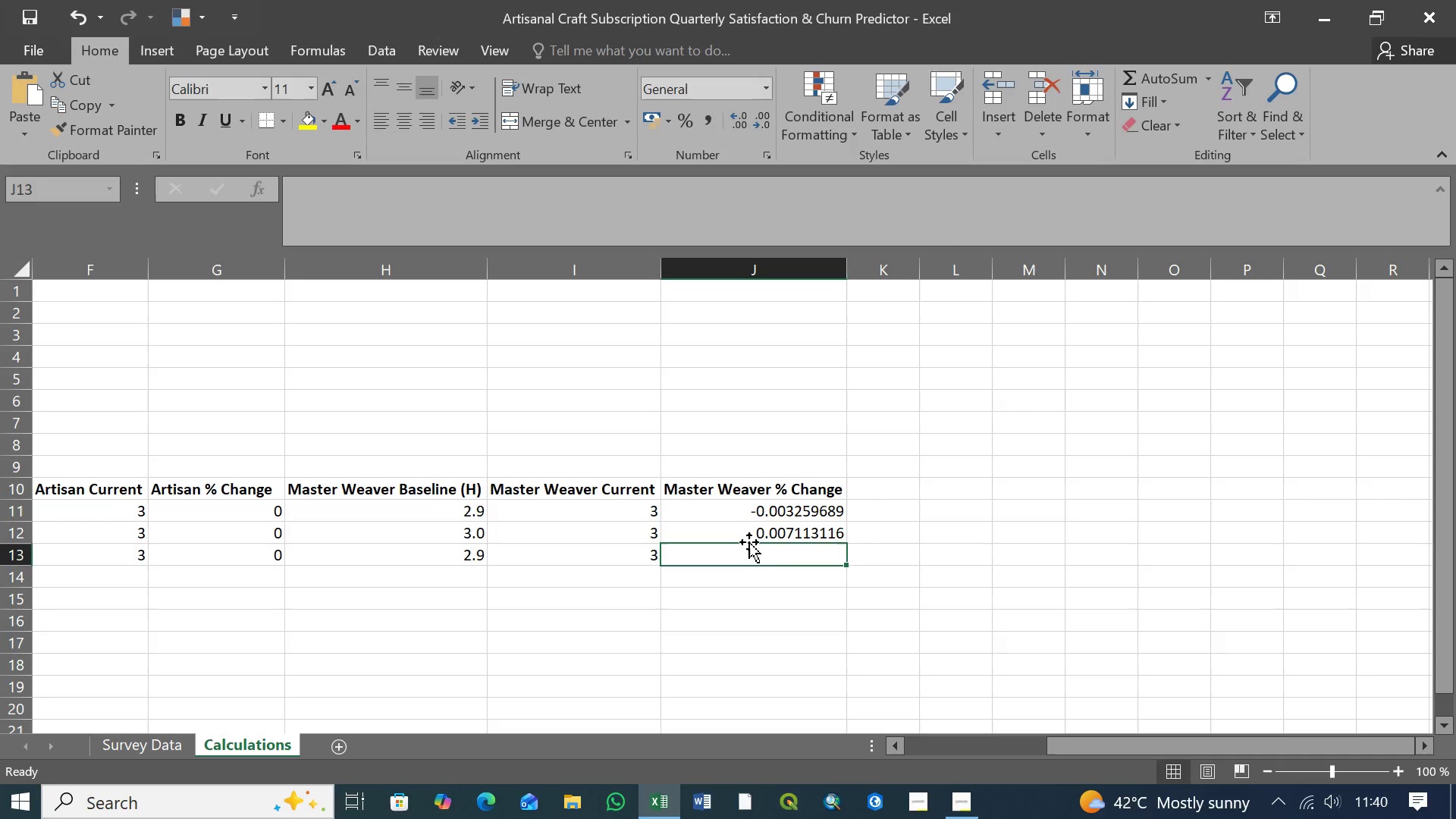 
left_click([758, 534])
 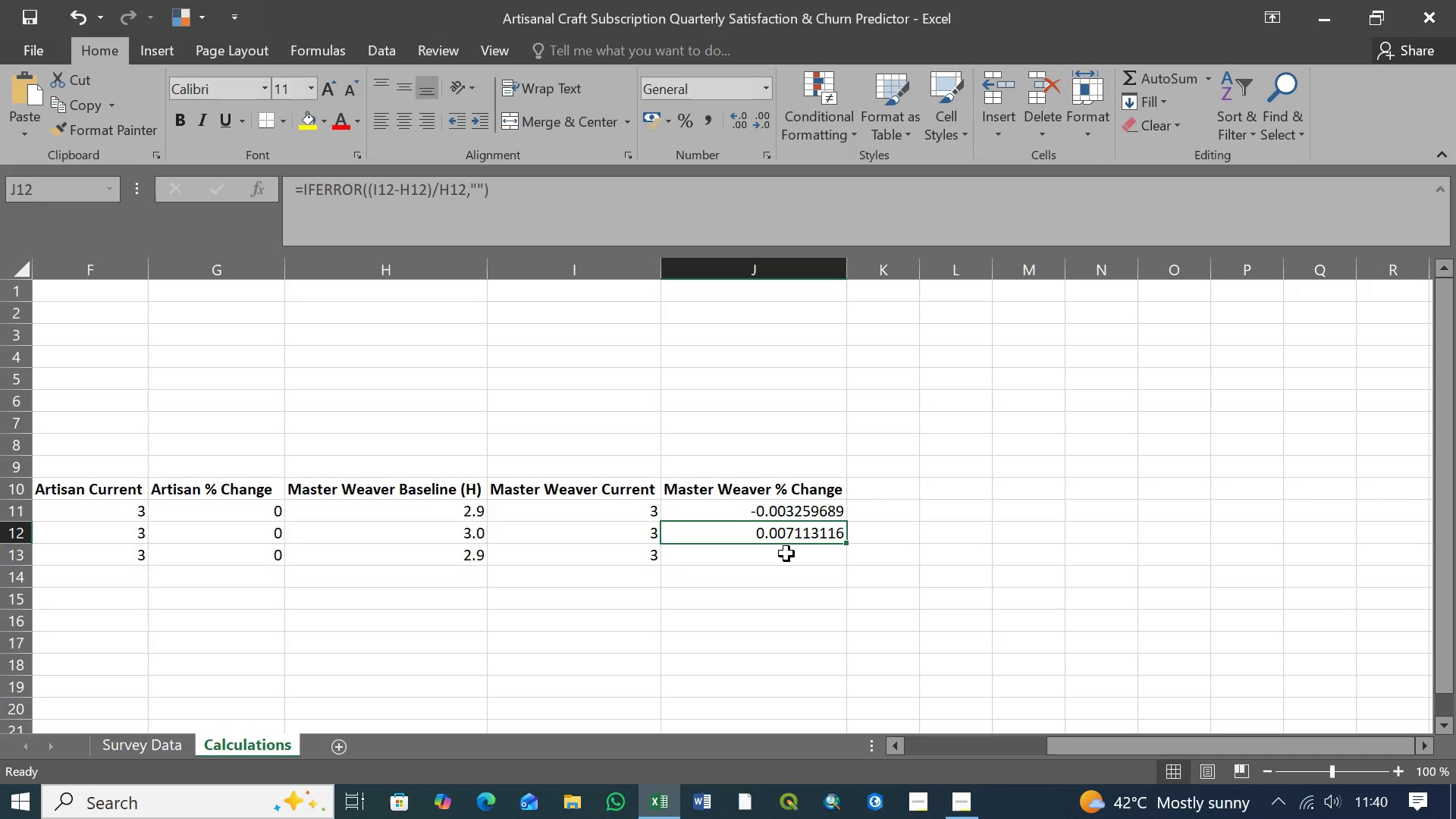 
left_click([786, 554])
 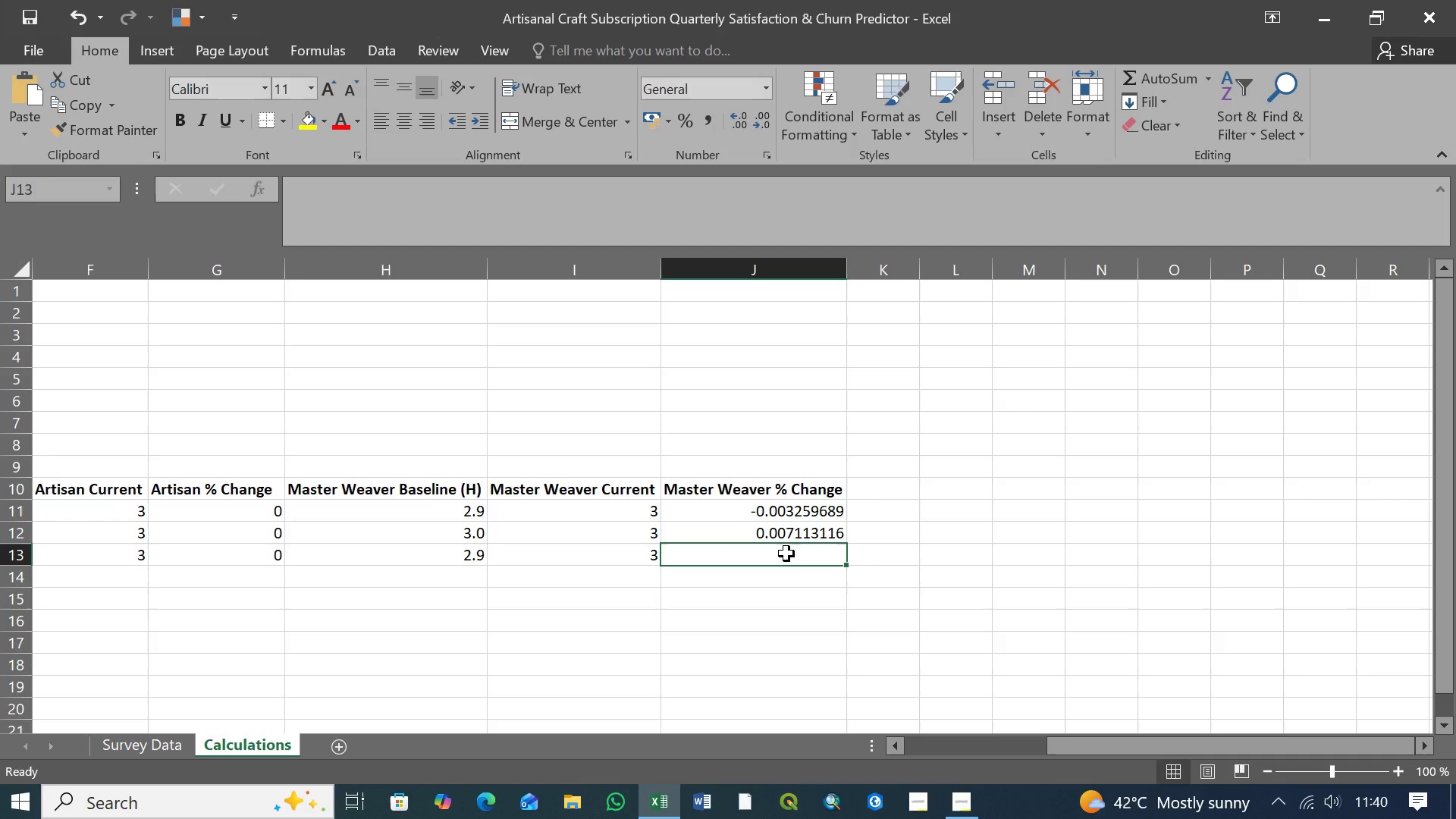 
key(Control+V)
 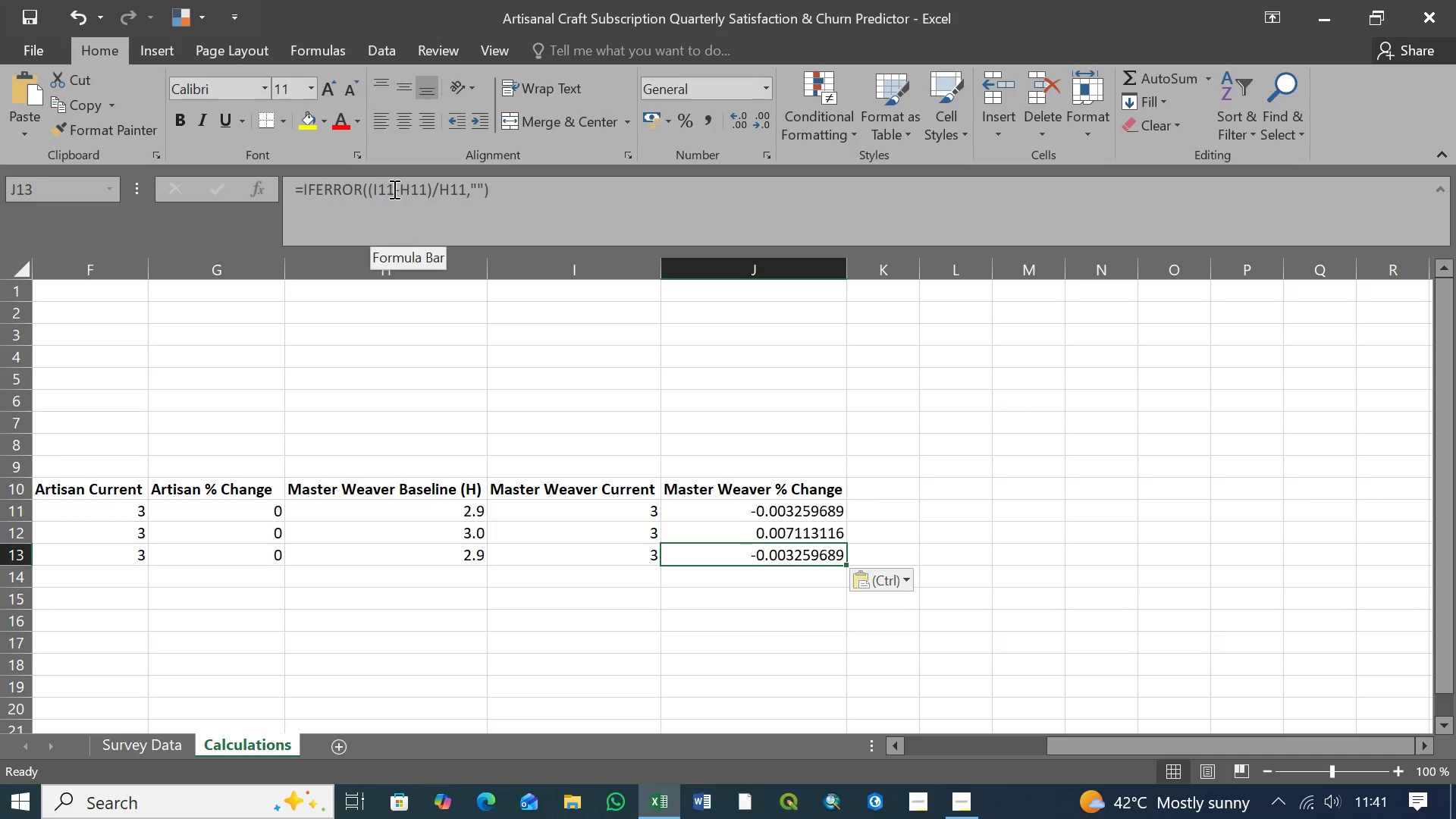 
left_click([393, 189])
 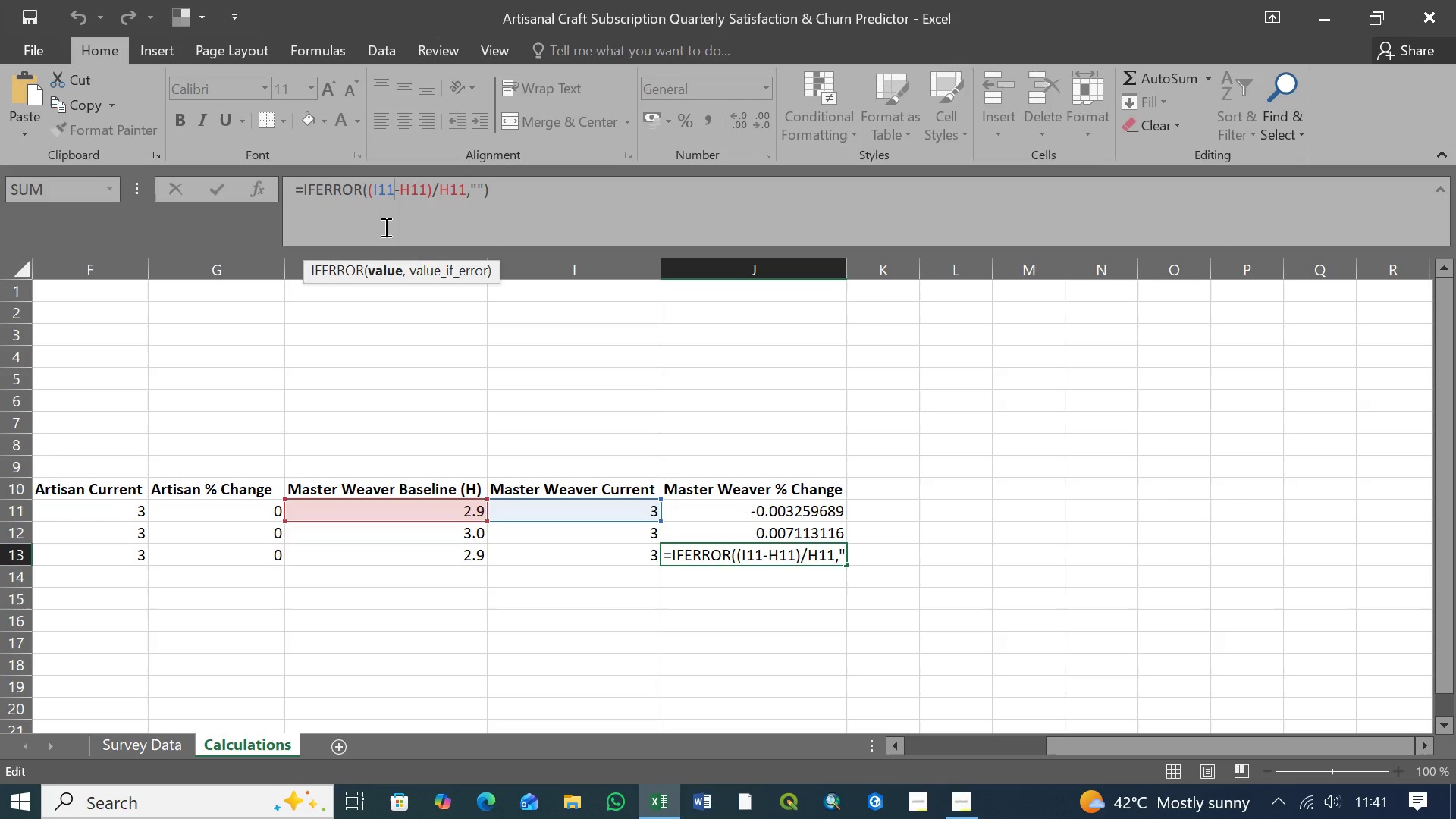 
key(Backspace)
 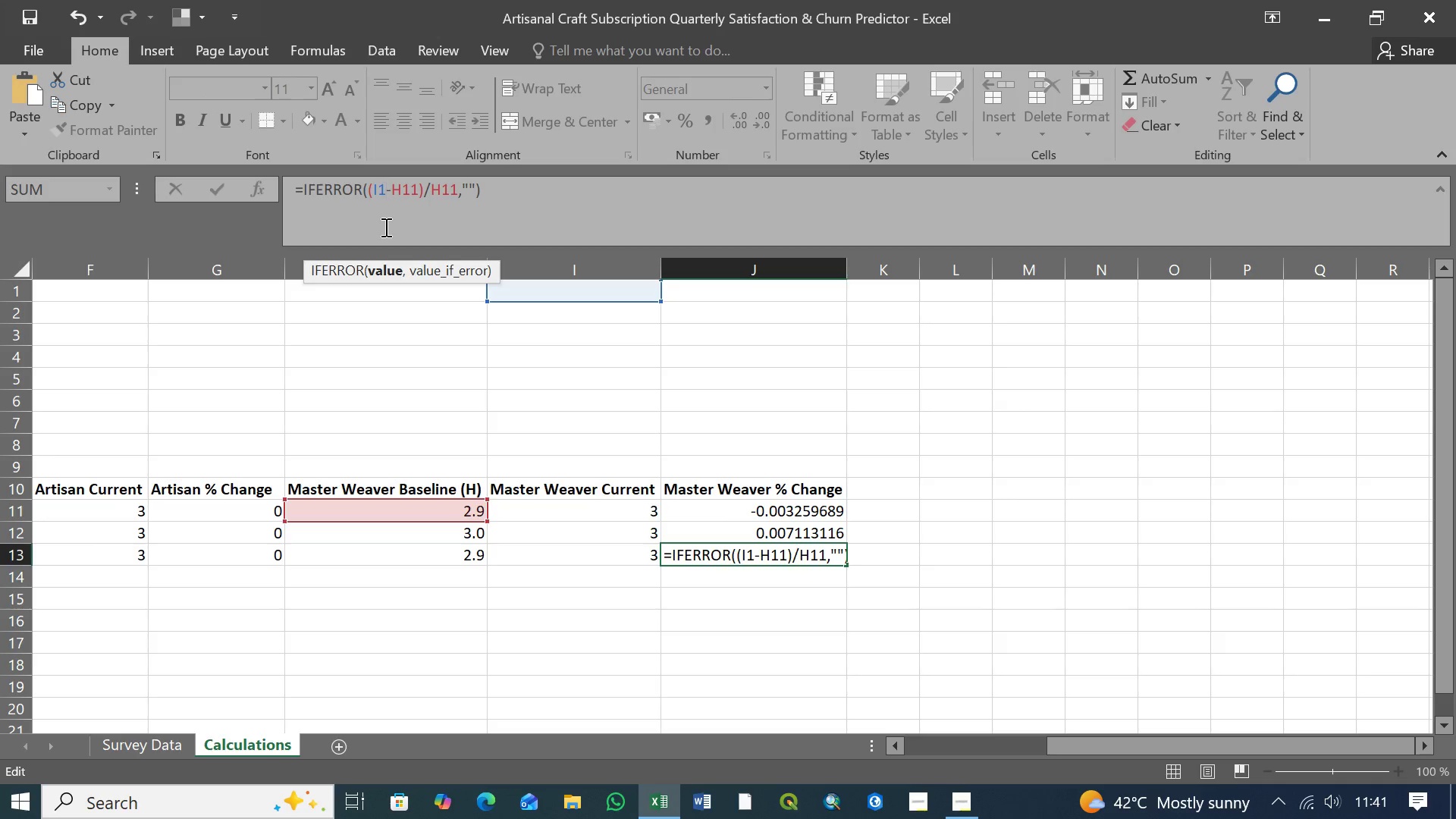 
key(2)
 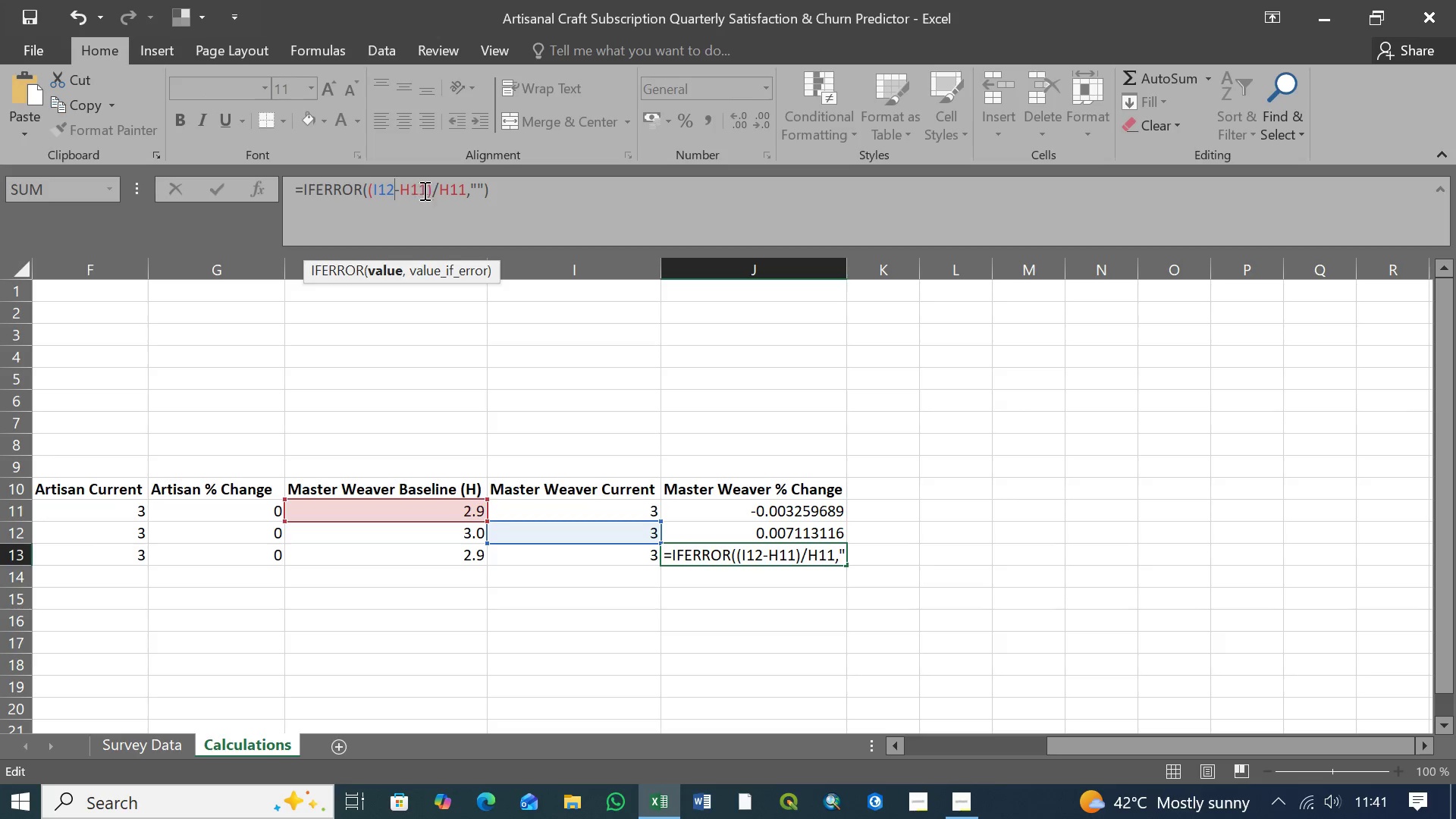 
left_click([425, 190])
 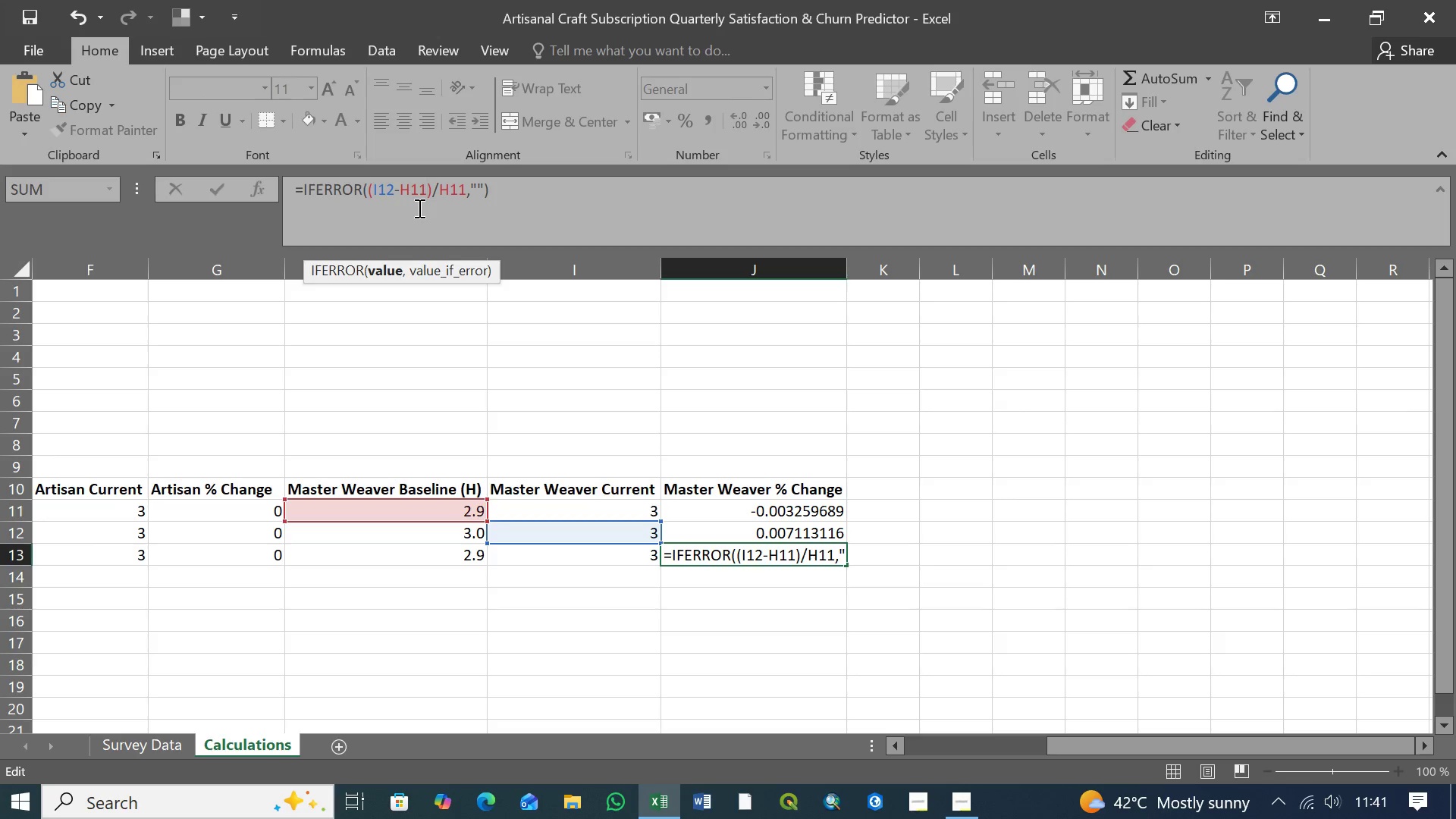 
key(Backspace)
 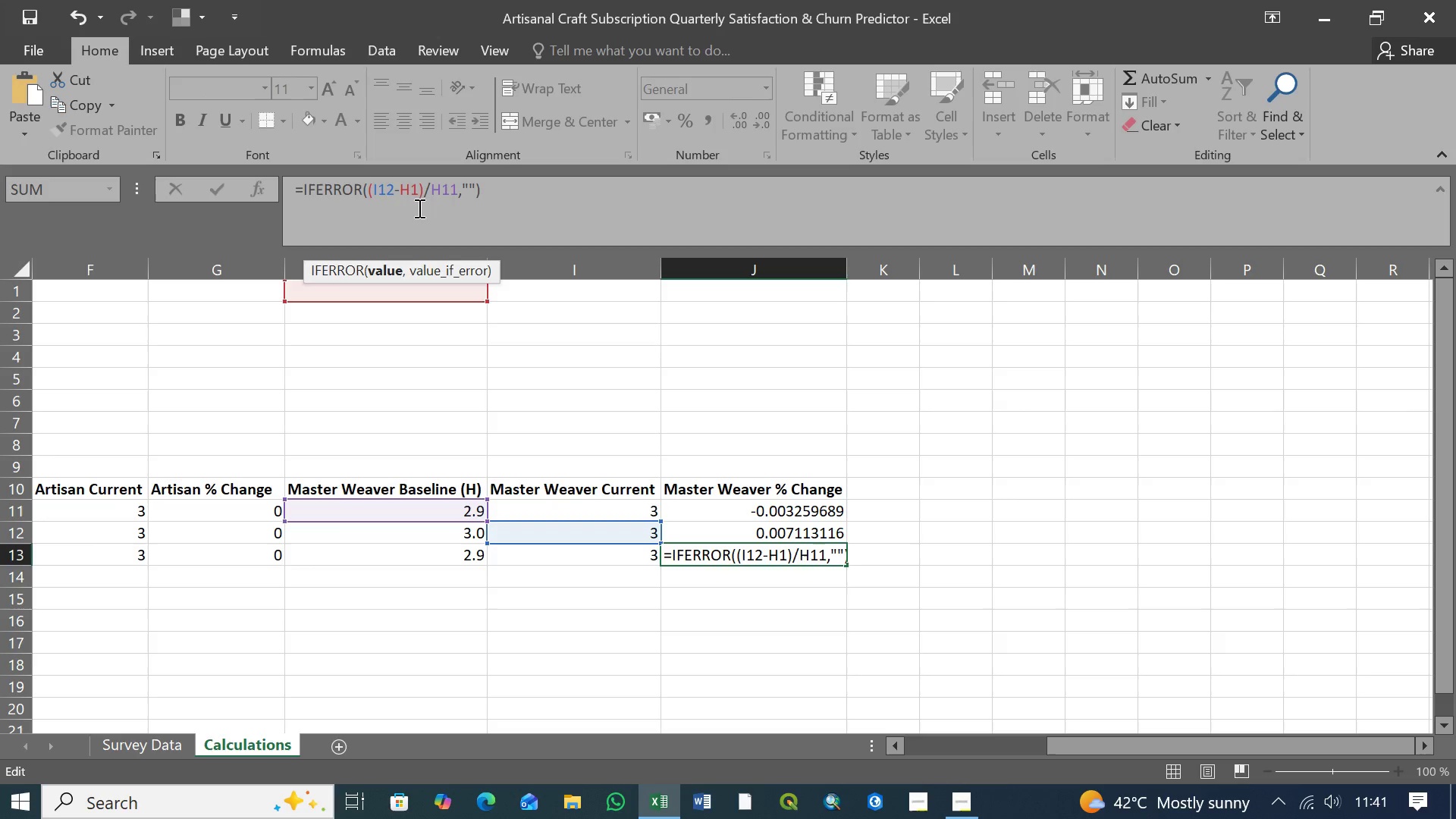 
key(2)
 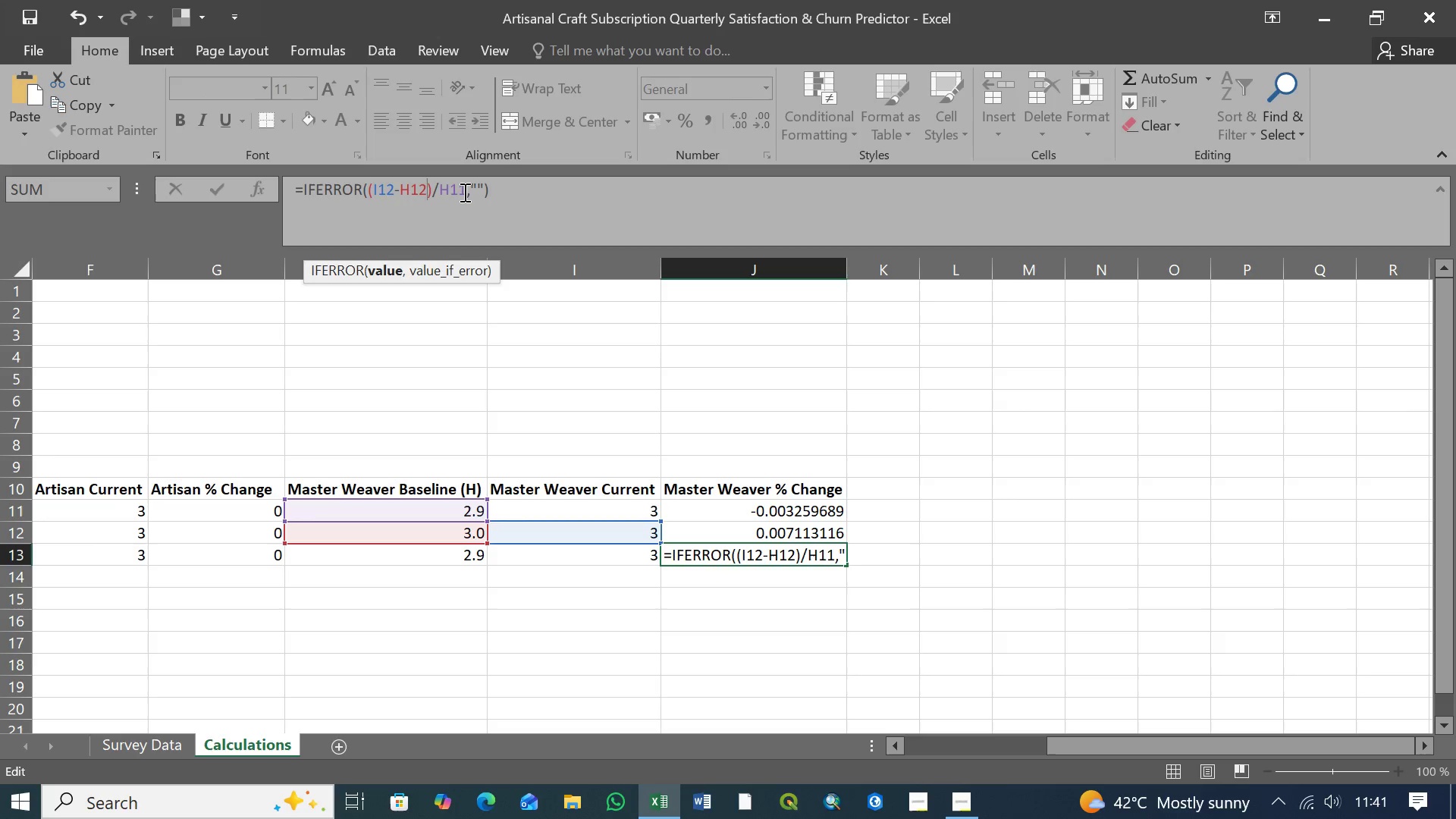 
left_click([464, 191])
 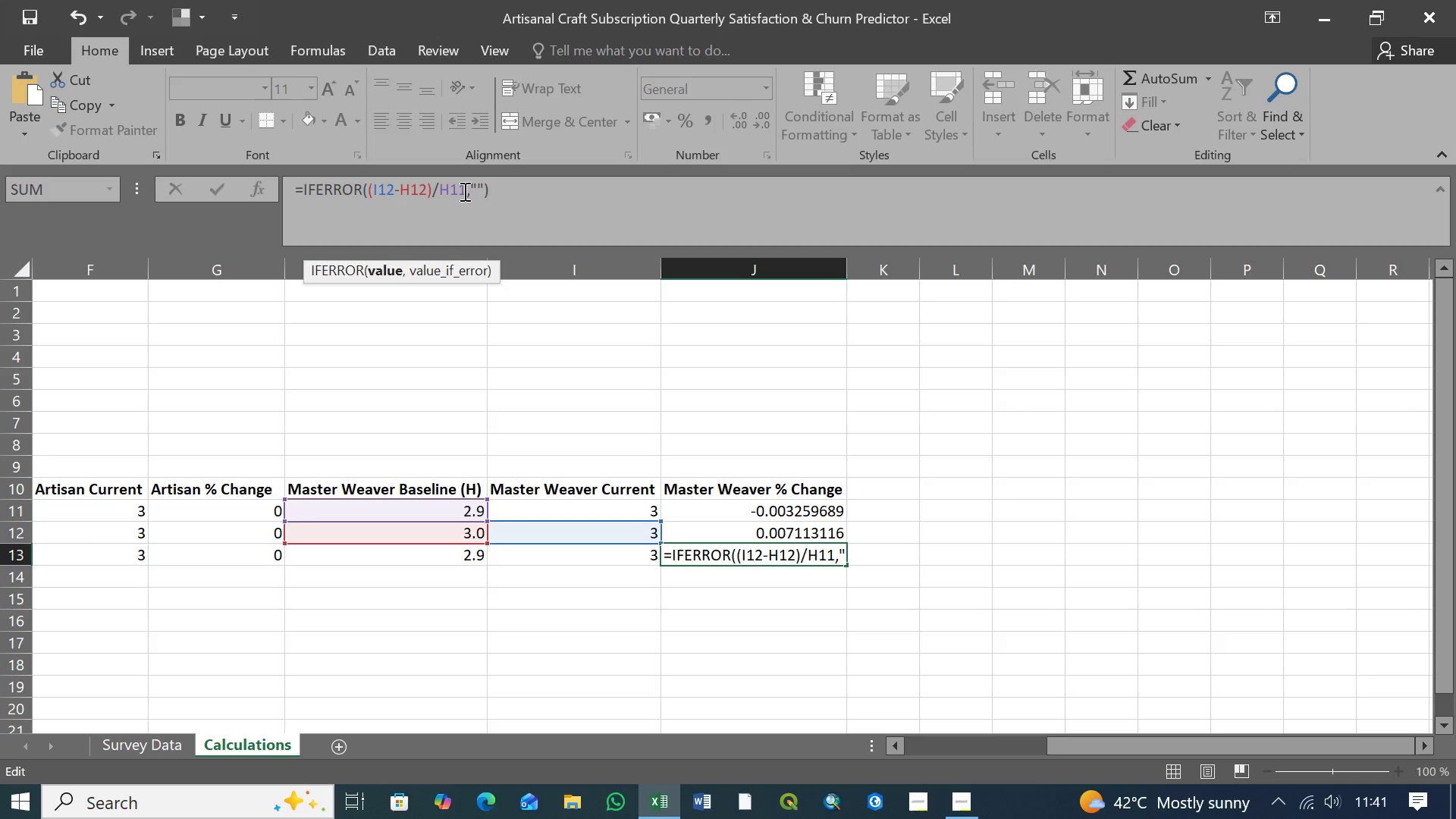 
key(Backspace)
 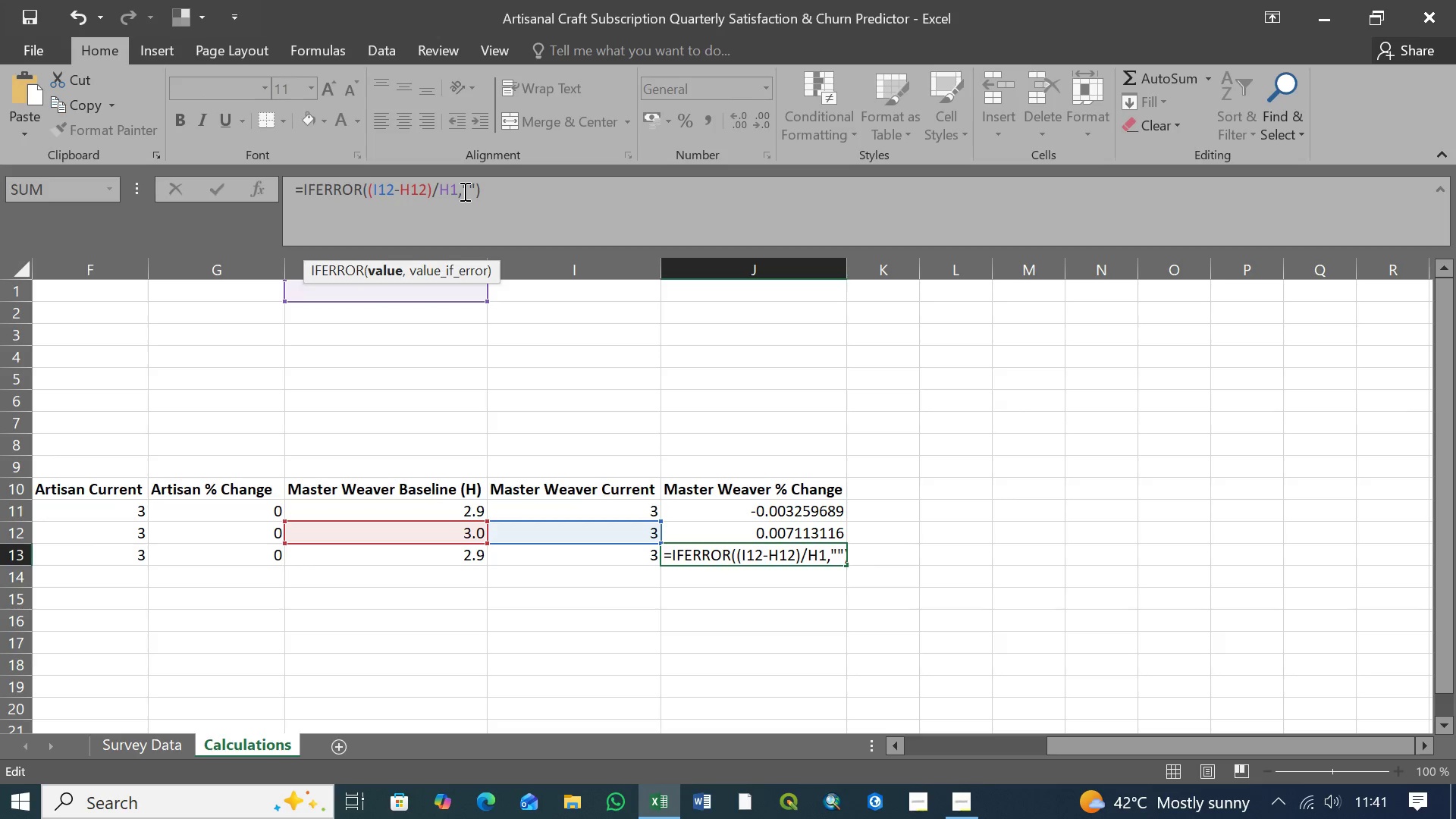 
key(2)
 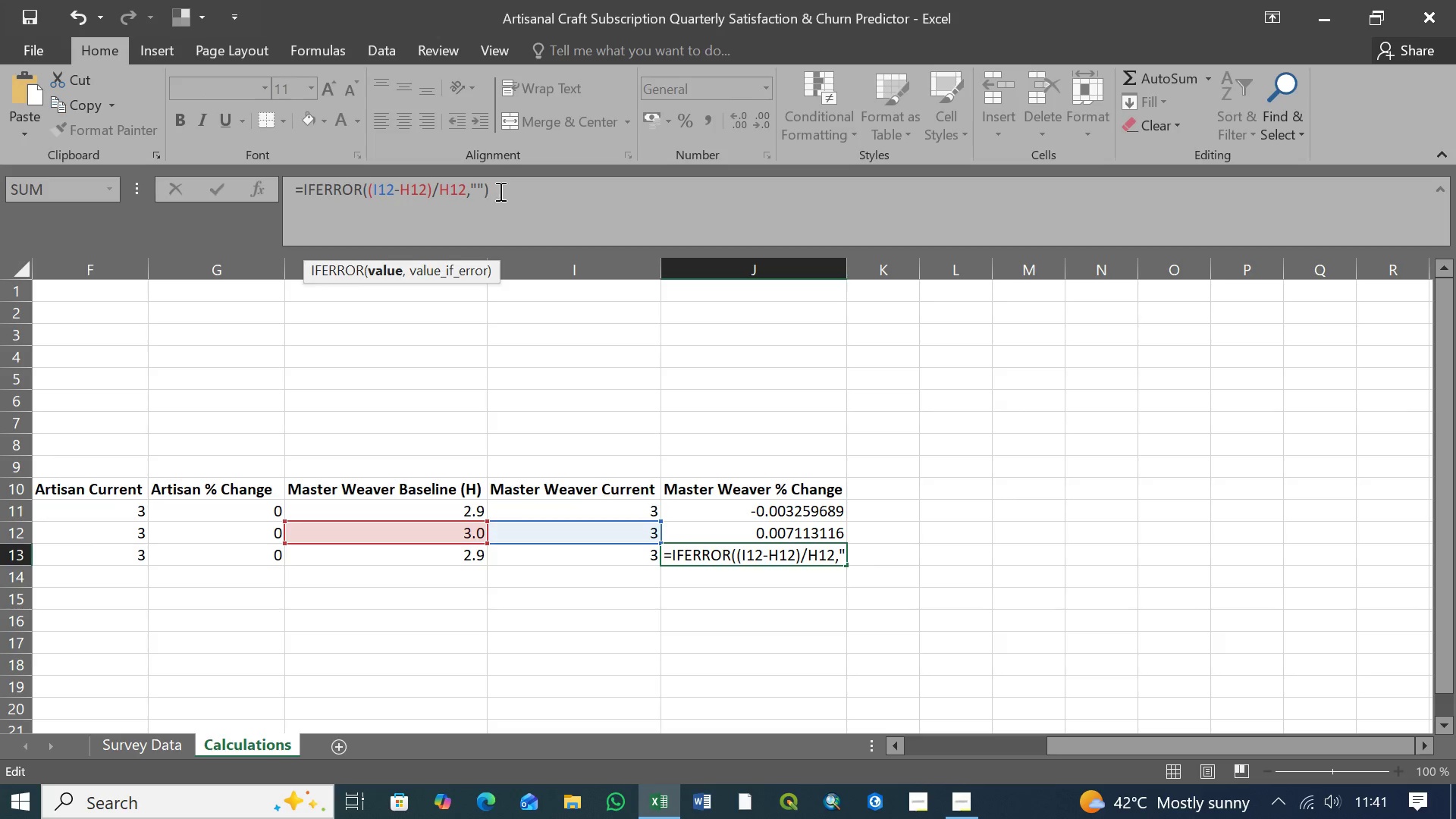 
left_click([500, 192])
 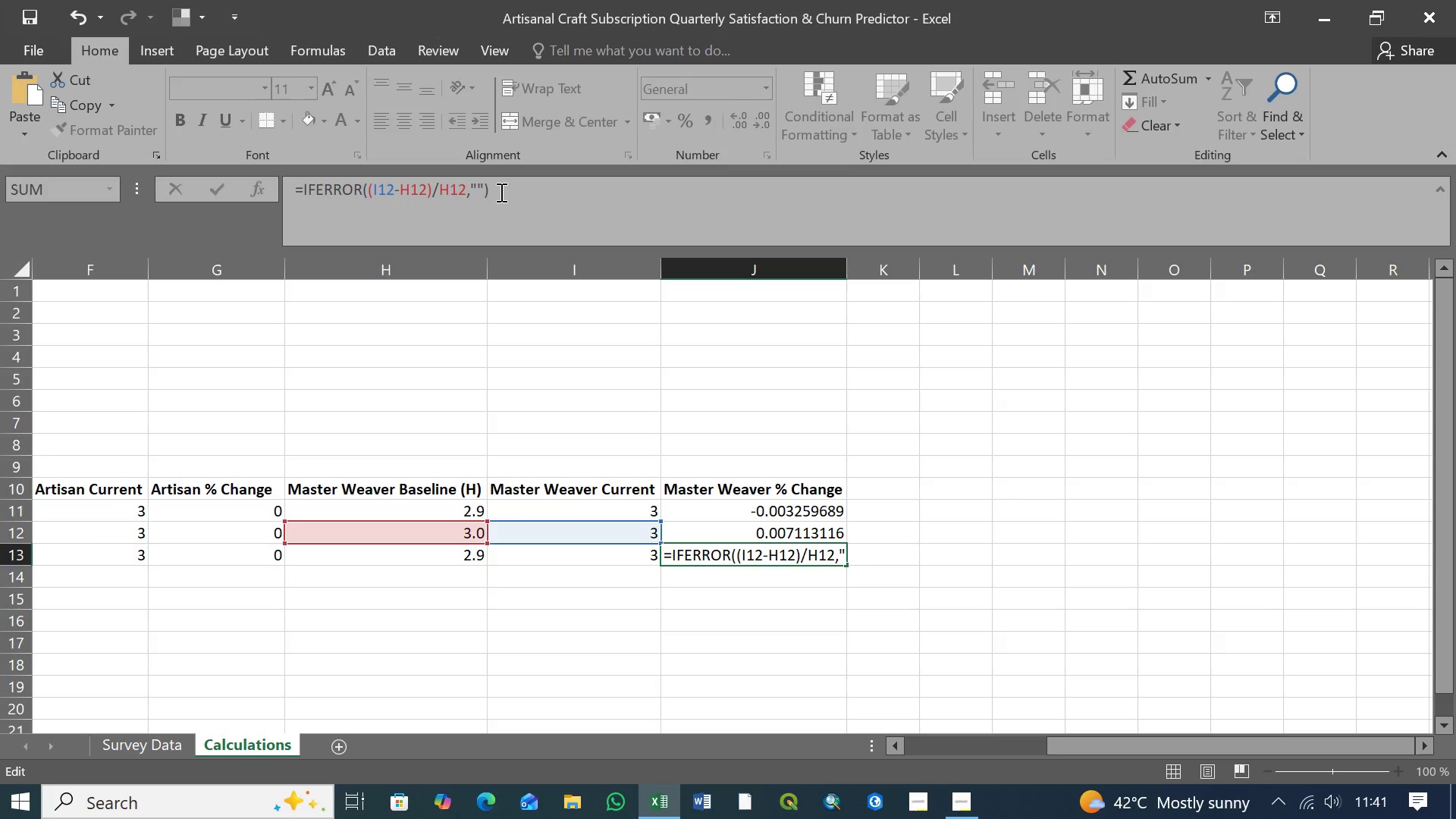 
key(Enter)
 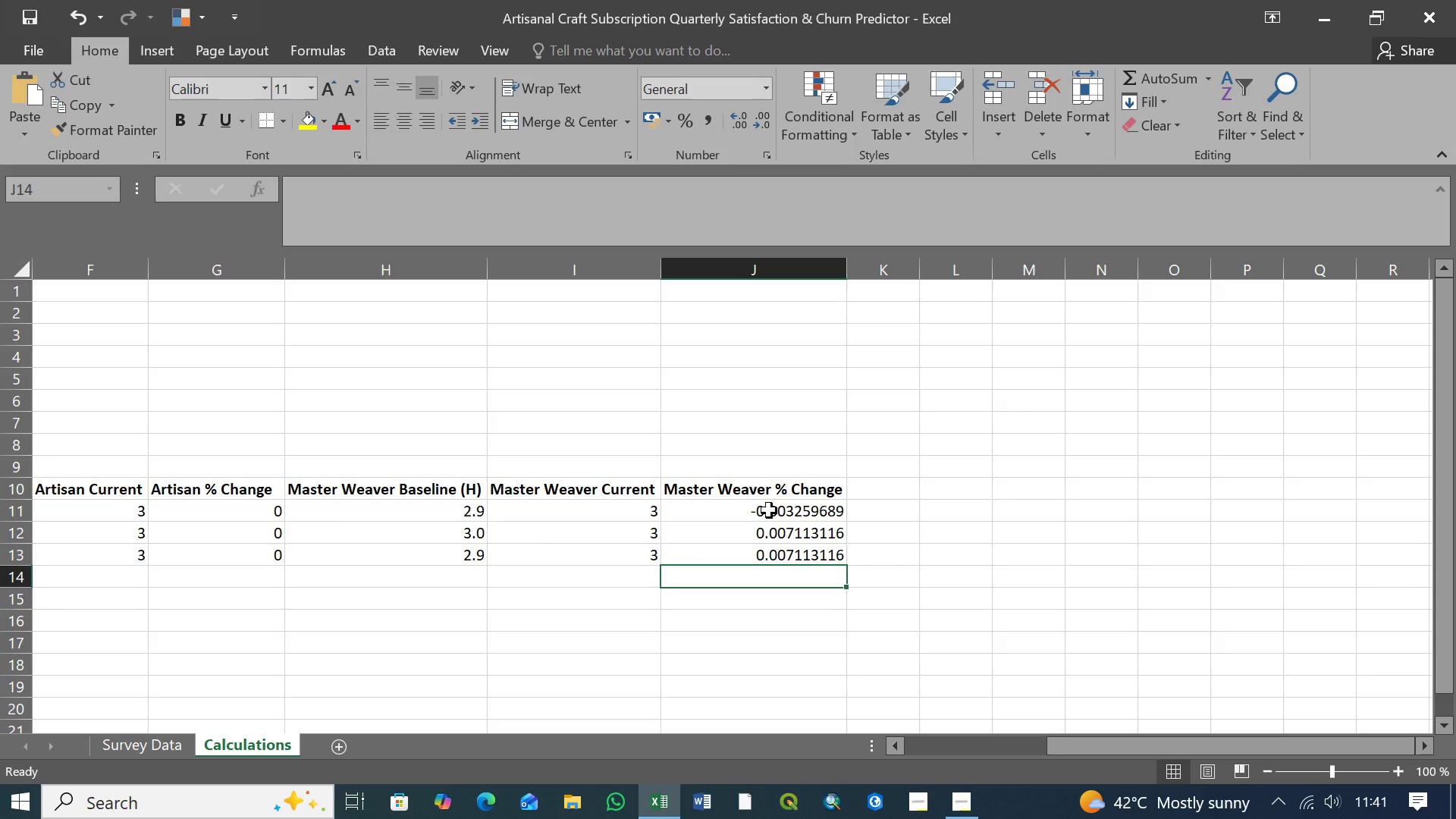 
left_click([769, 510])
 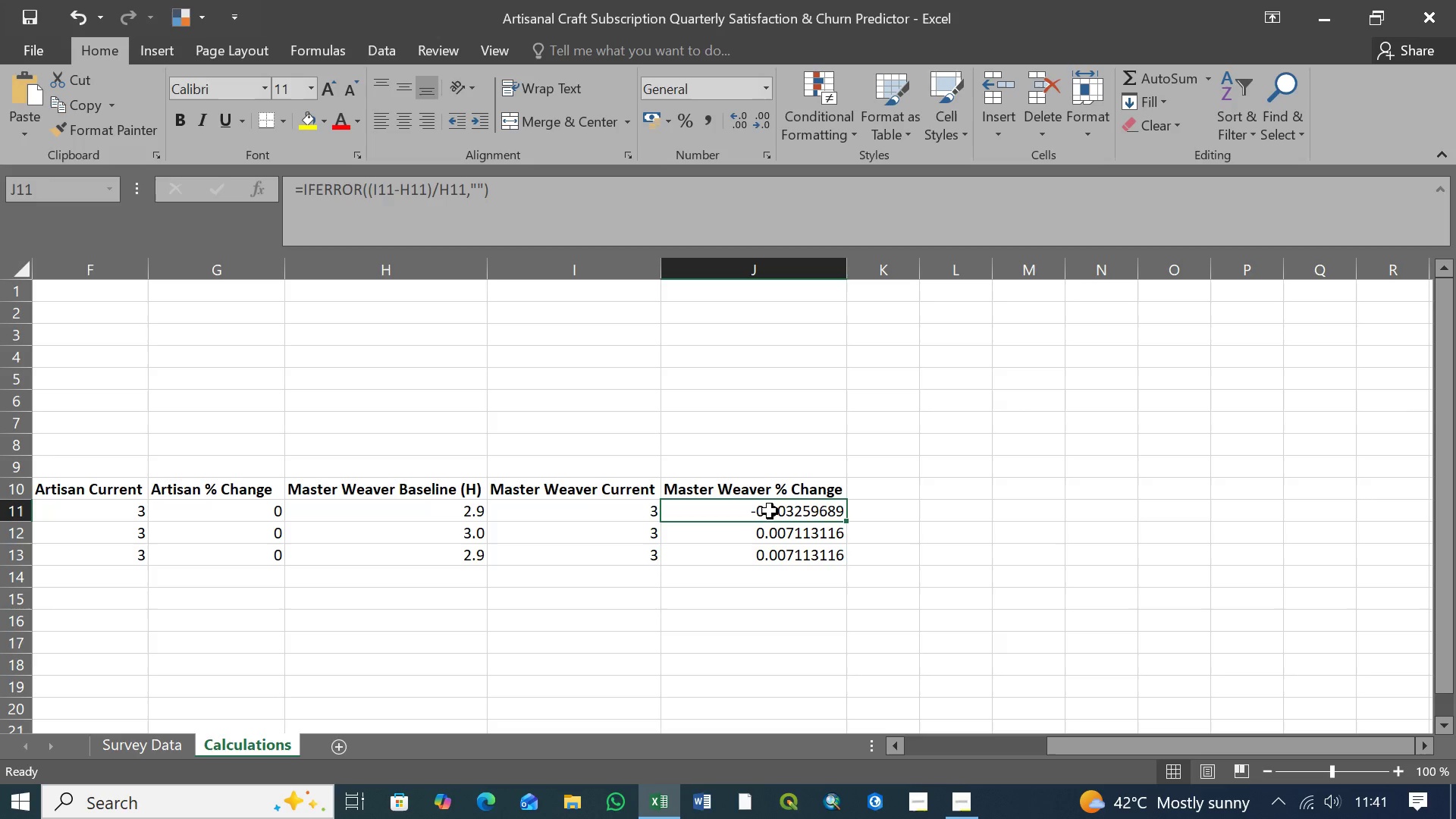 
hold_key(key=ShiftLeft, duration=1.03)
left_click([777, 556])
 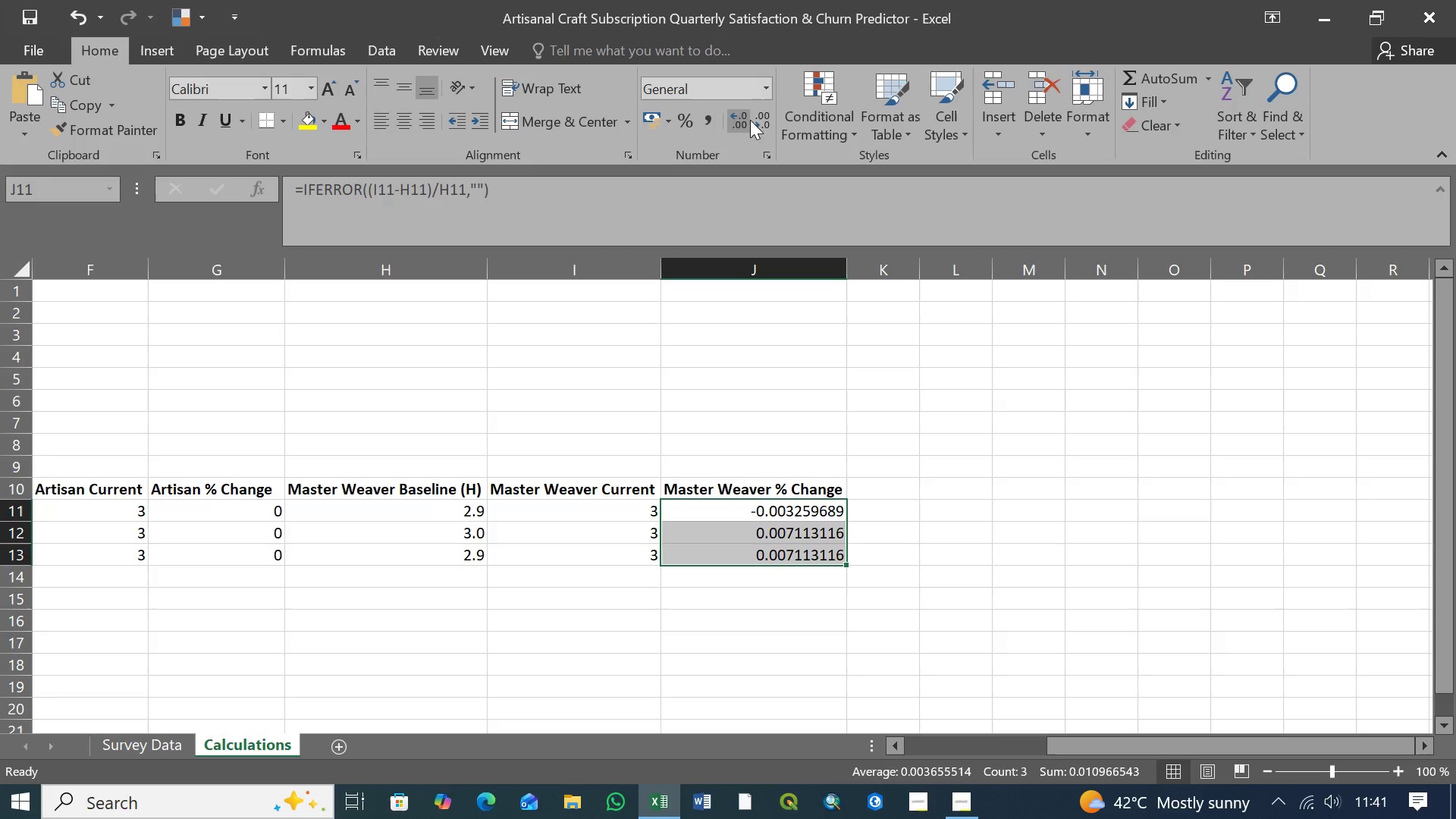 
left_click([761, 122])
 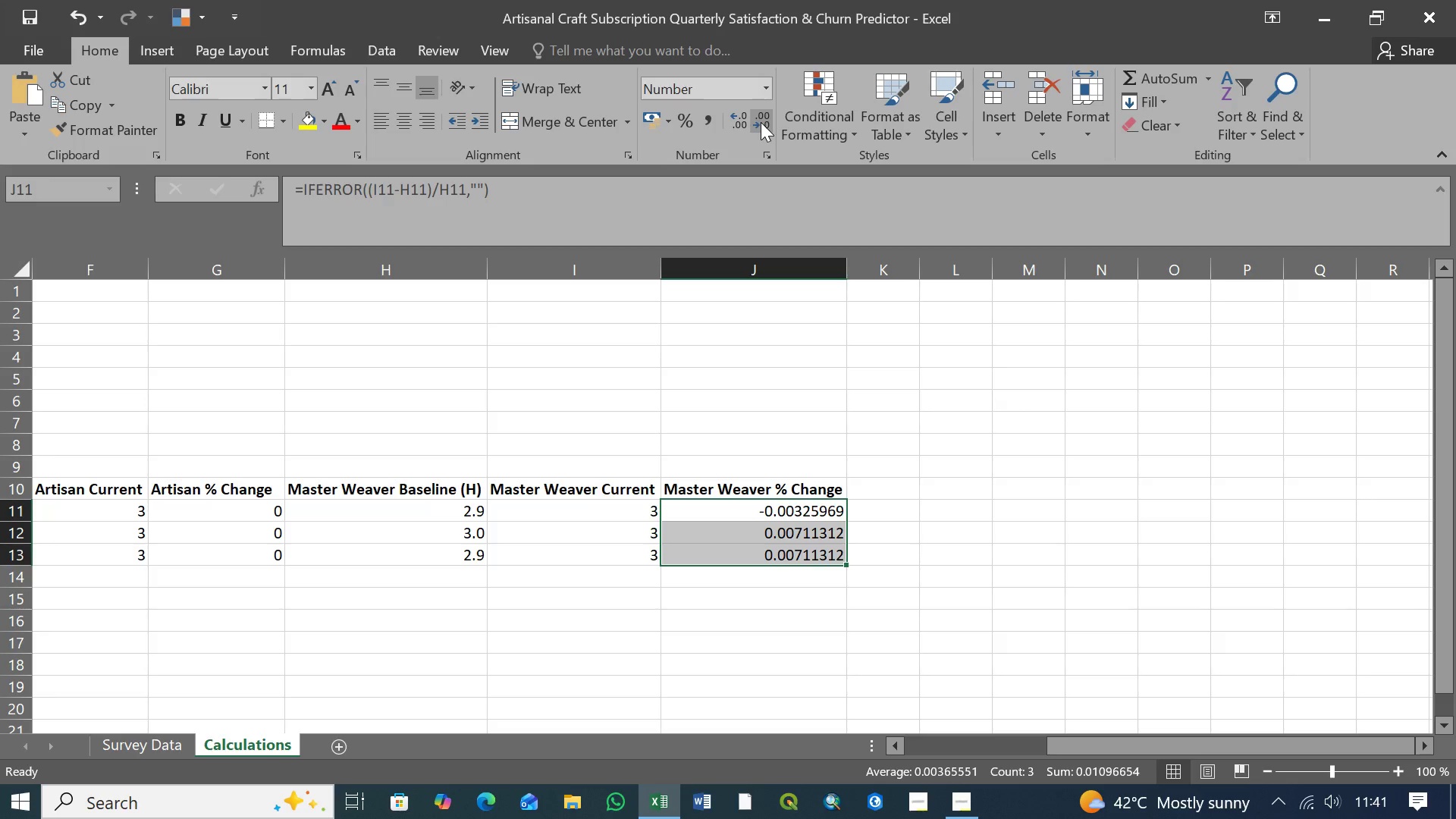 
double_click([761, 122])
 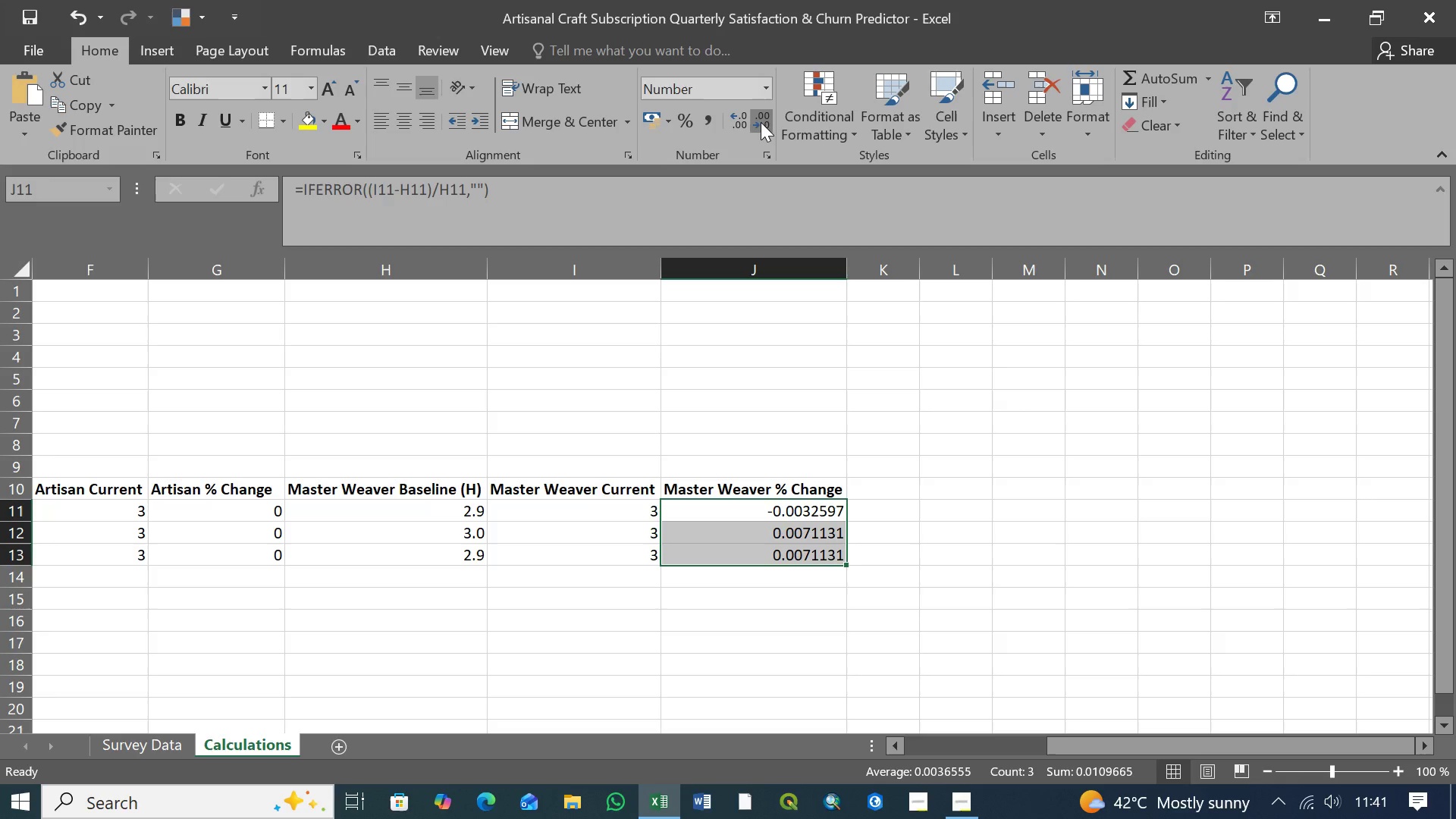 
triple_click([761, 122])
 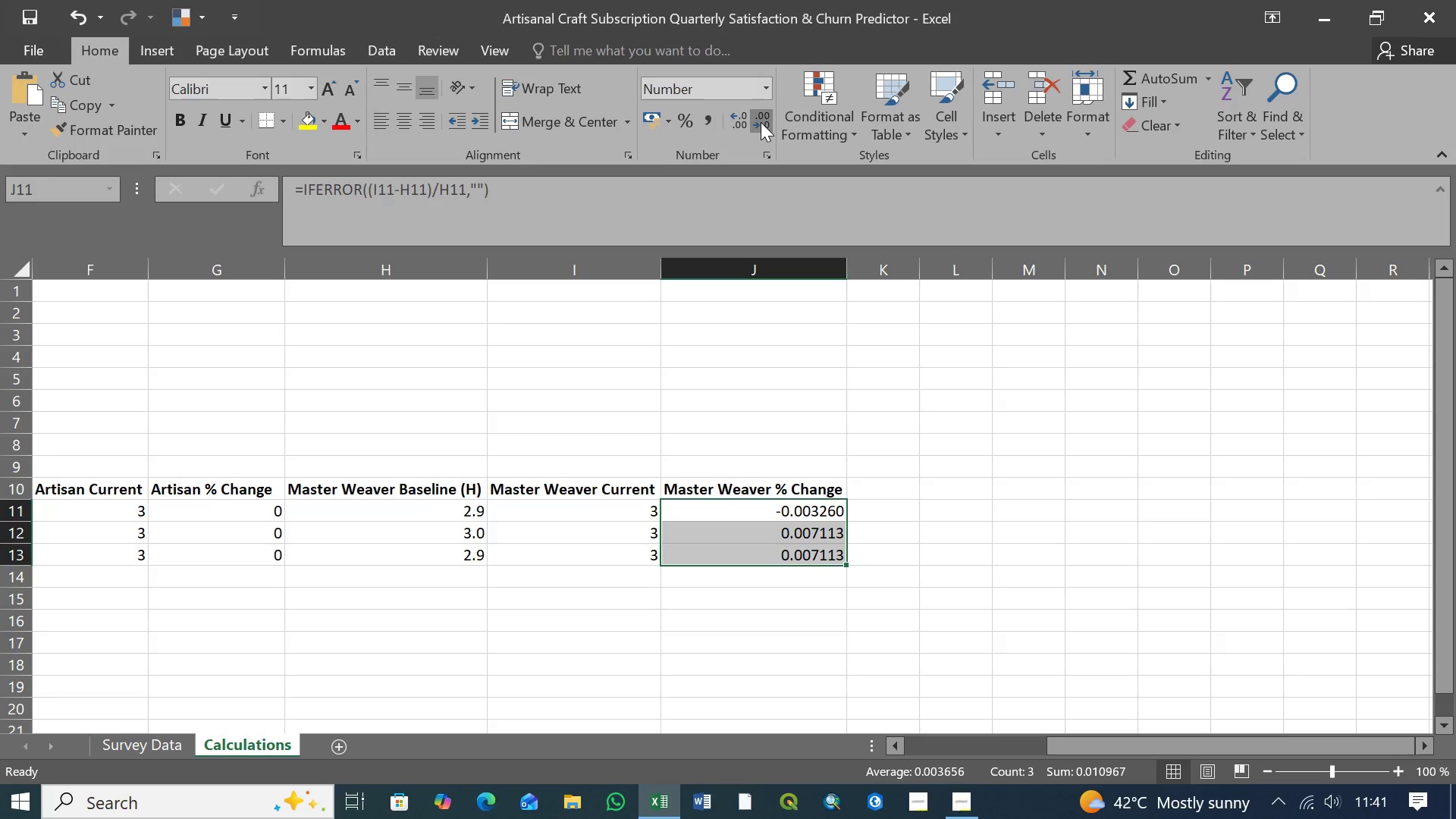 
triple_click([761, 122])
 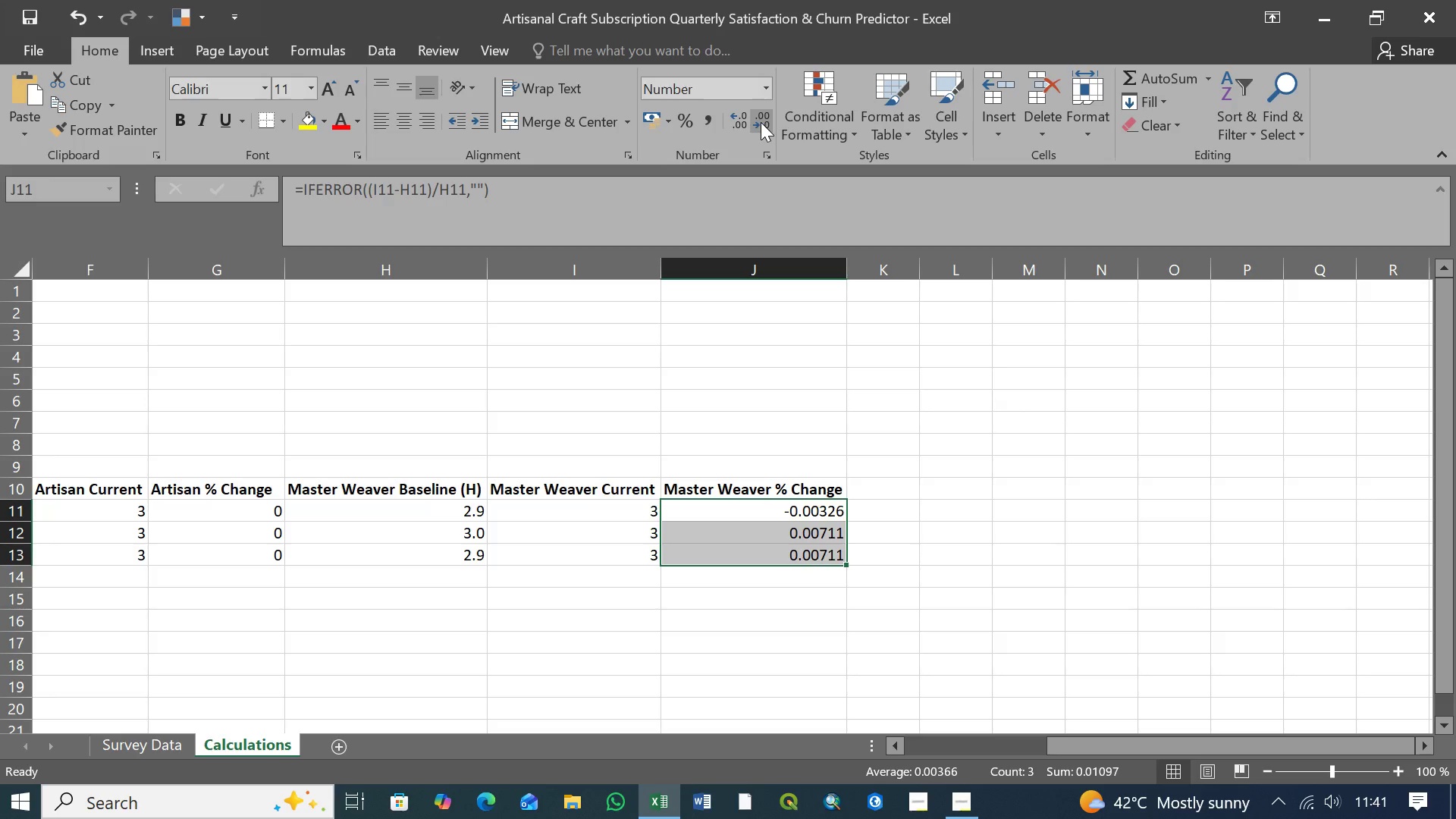 
left_click([761, 122])
 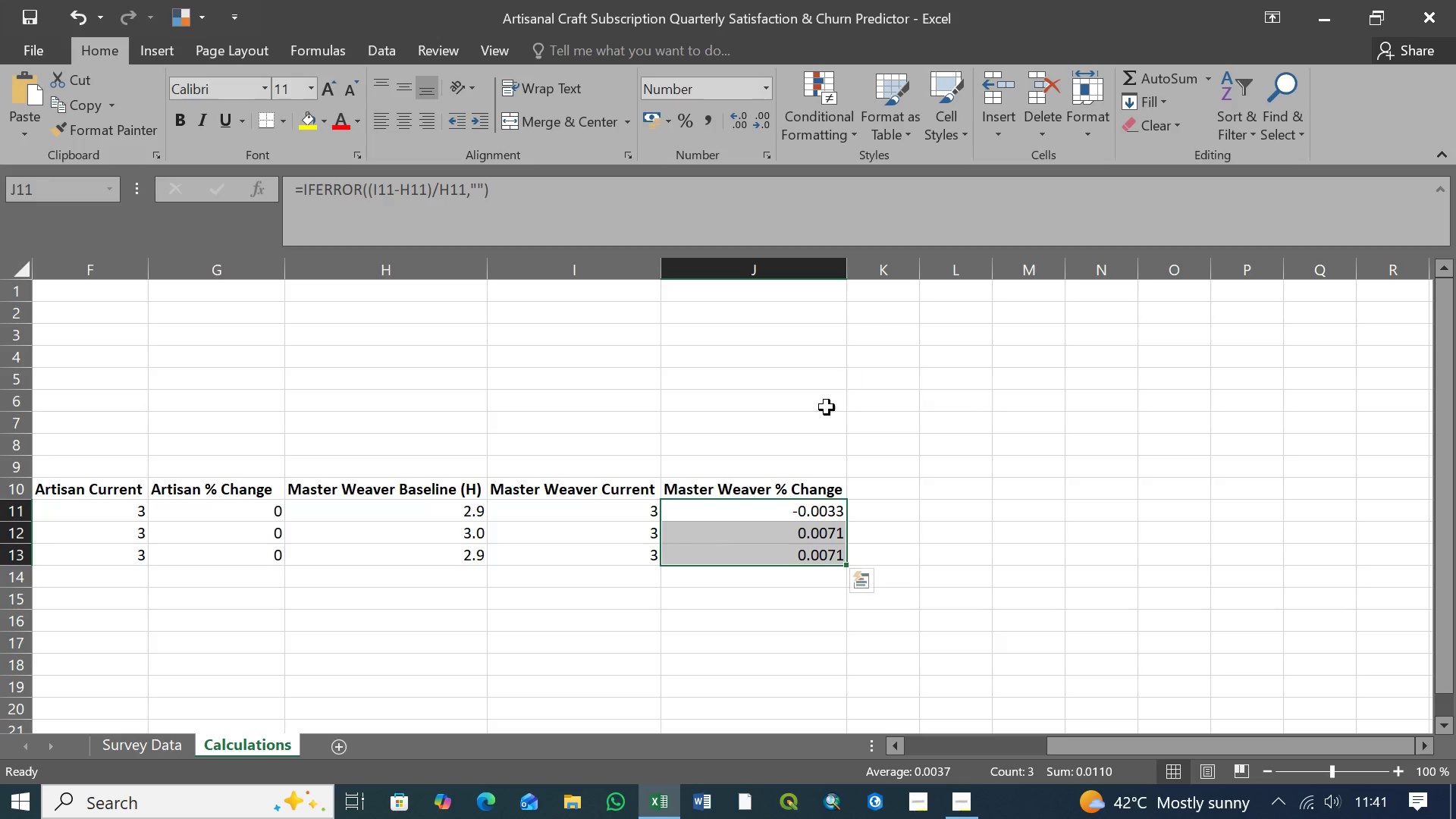 
left_click([883, 510])
 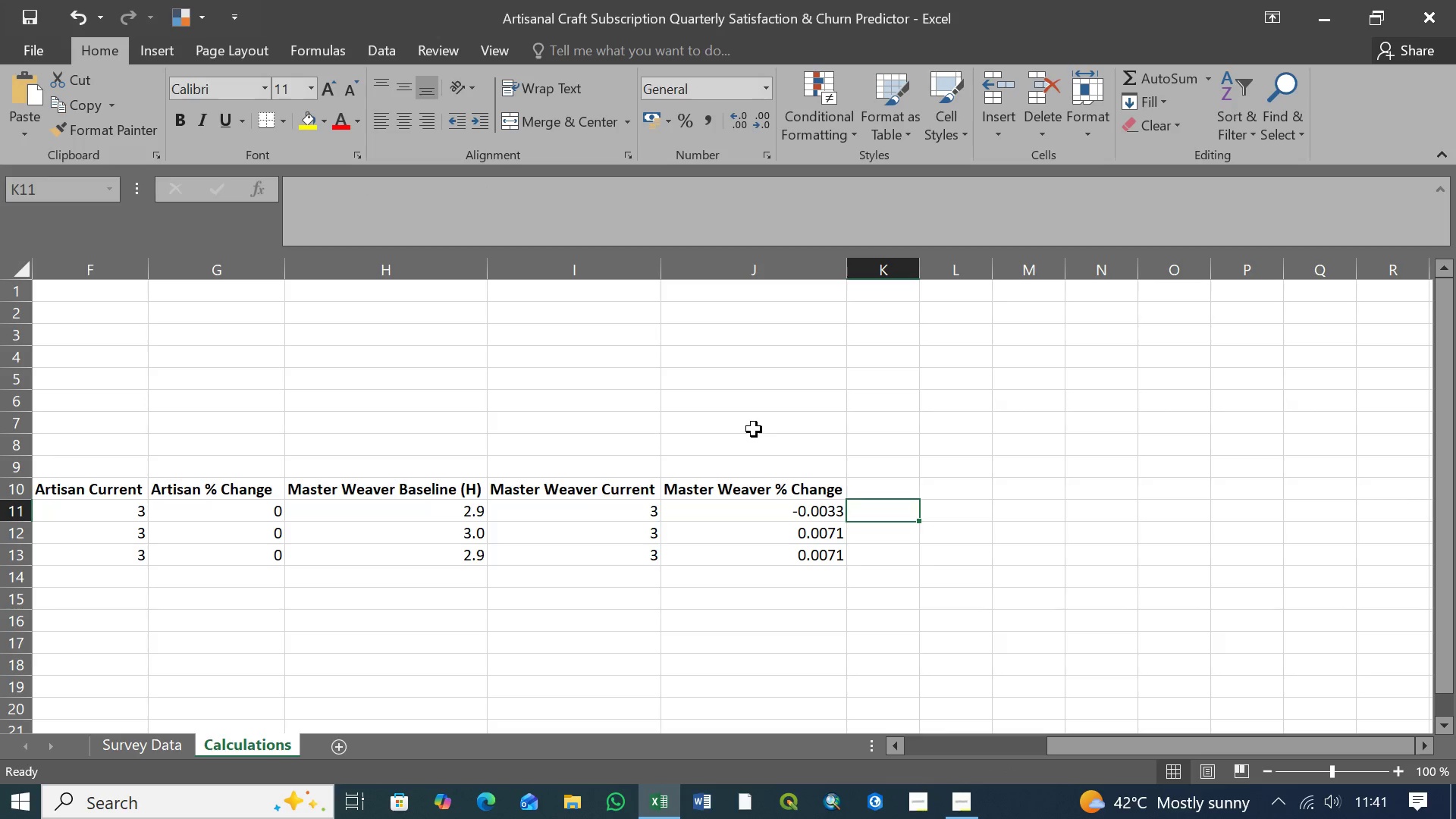 
scroll: coordinate [753, 429], scroll_direction: down, amount: 1.0
 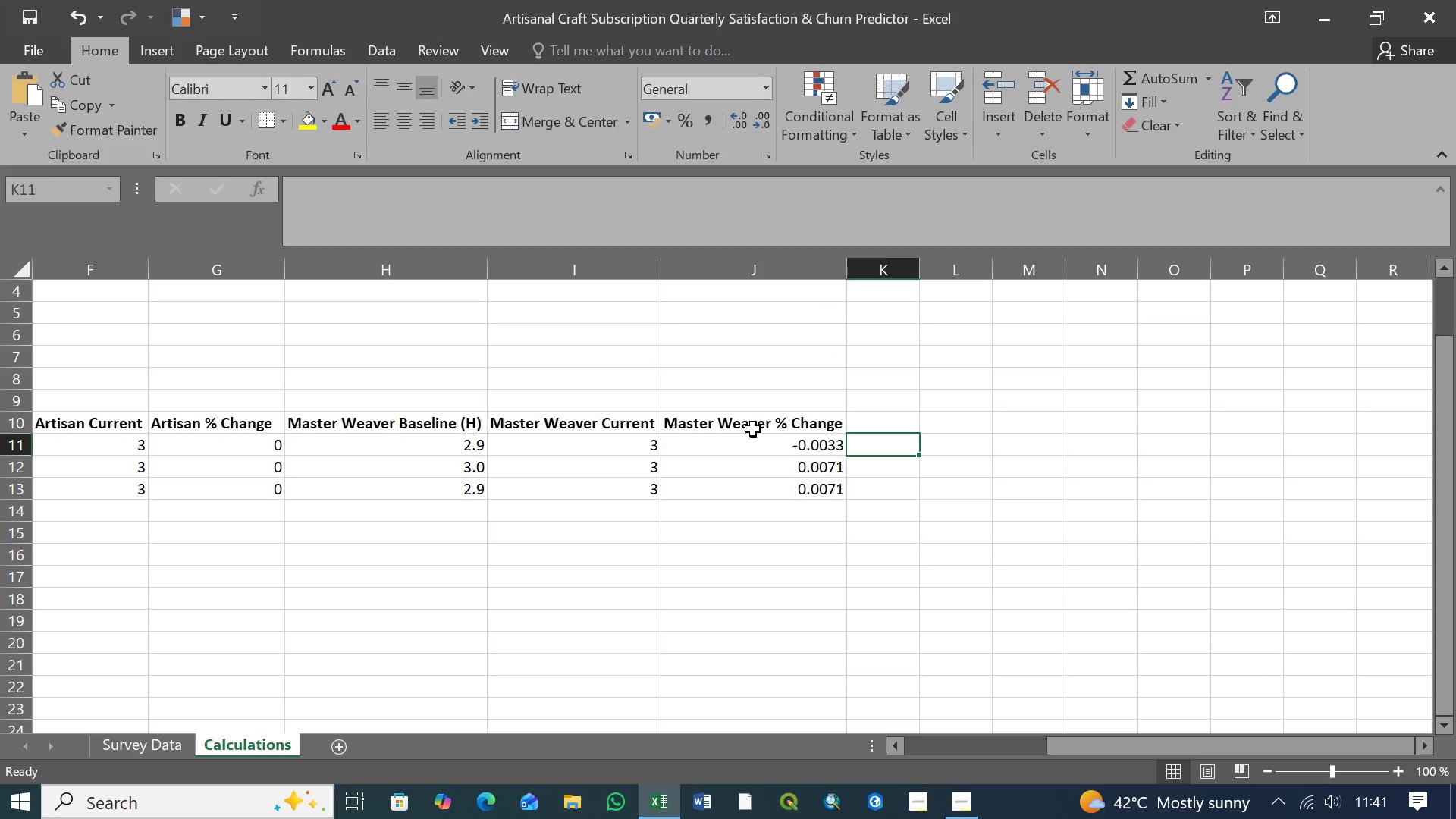 
key(Control+S)
 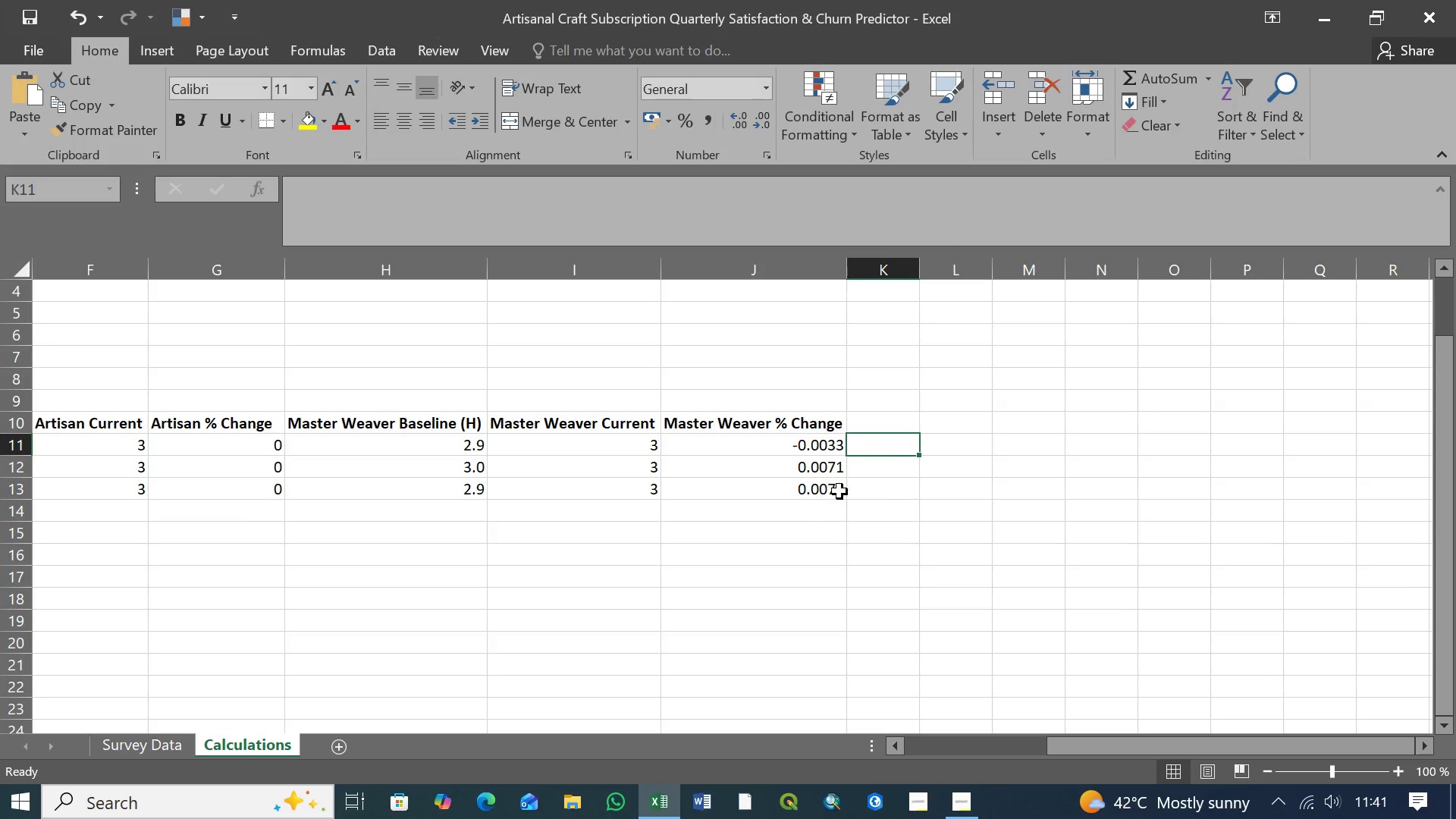 
left_click([864, 472])
 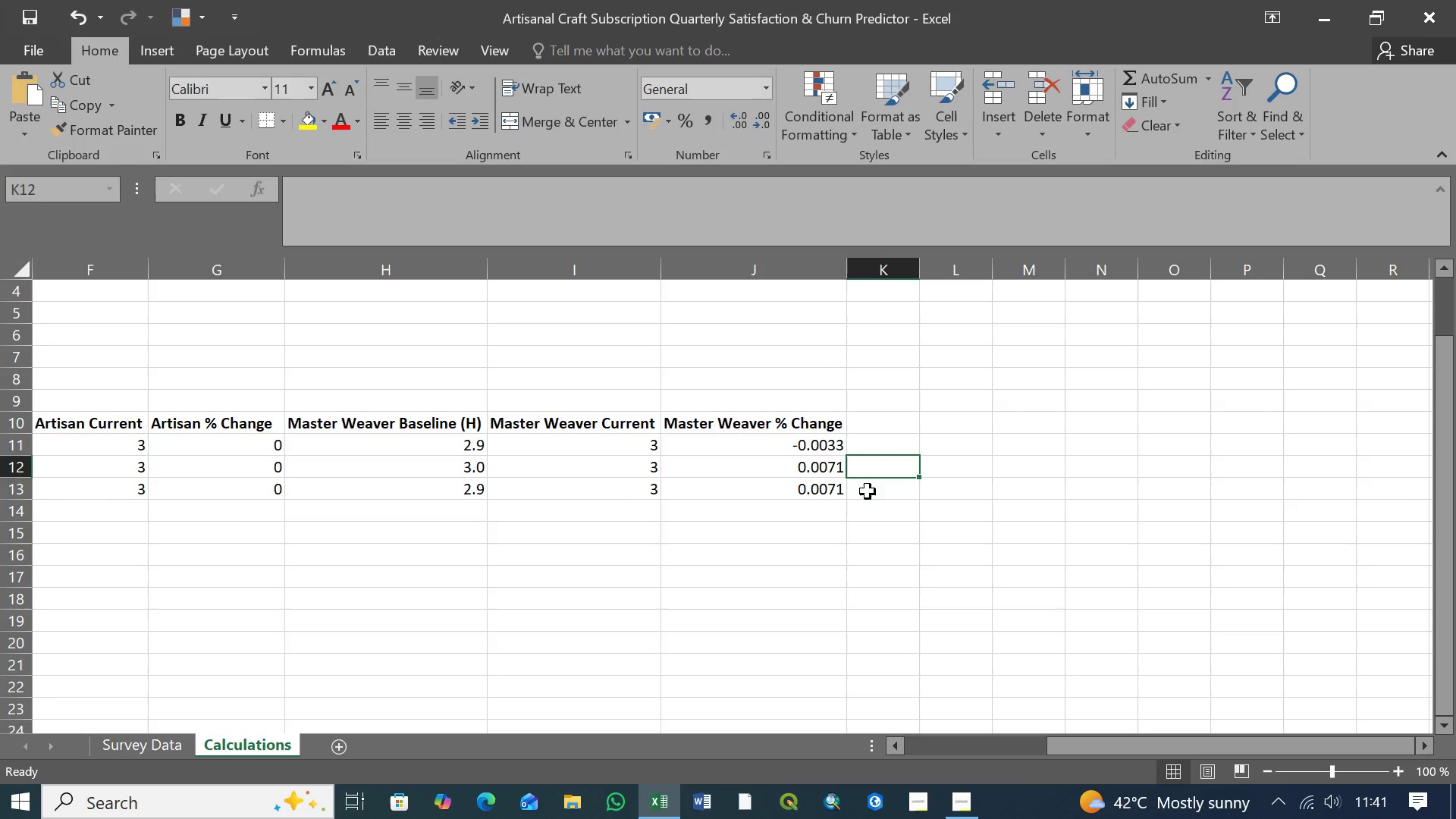 
left_click([868, 491])
 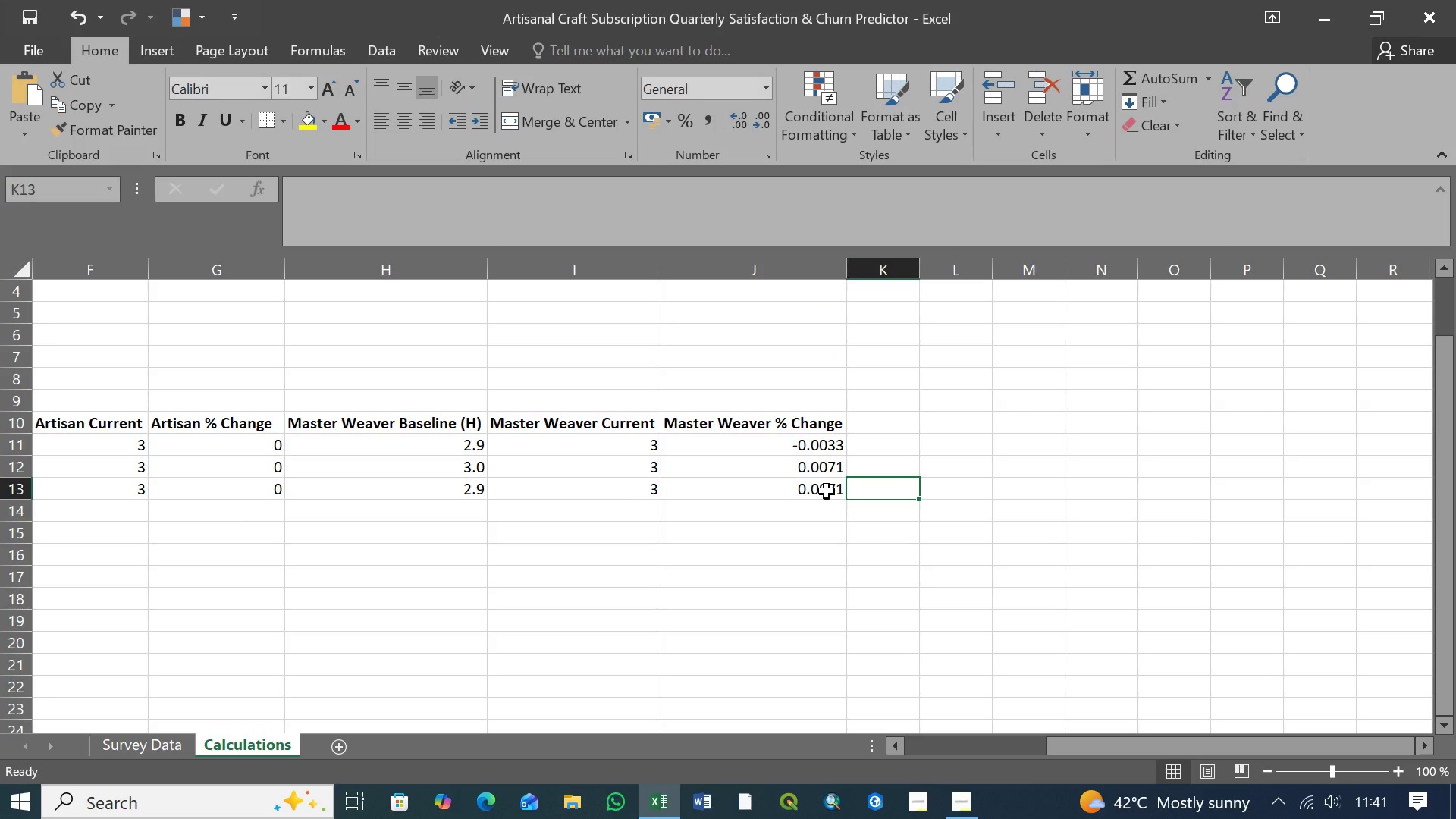 
double_click([827, 491])
 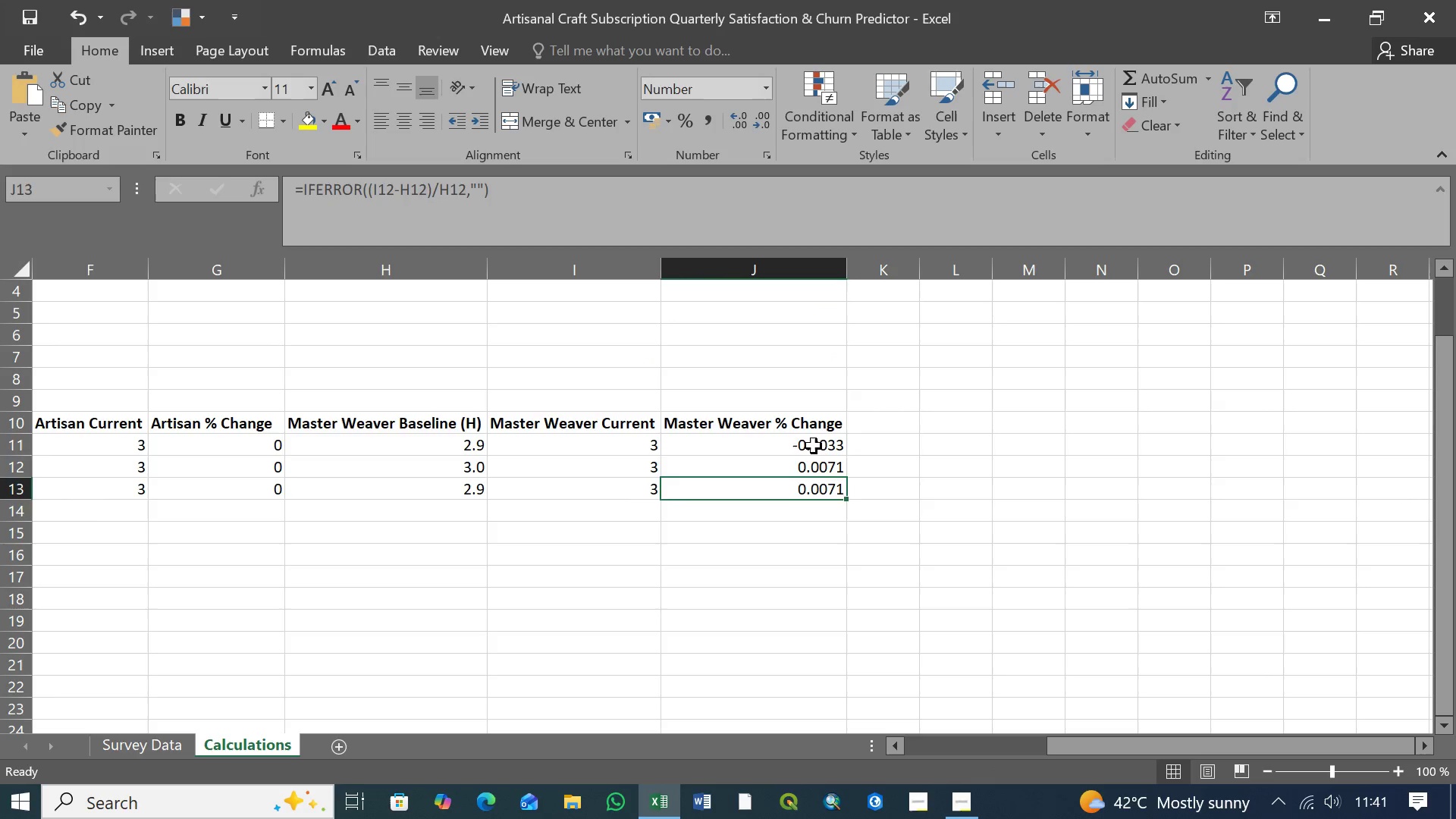 
left_click([814, 446])
 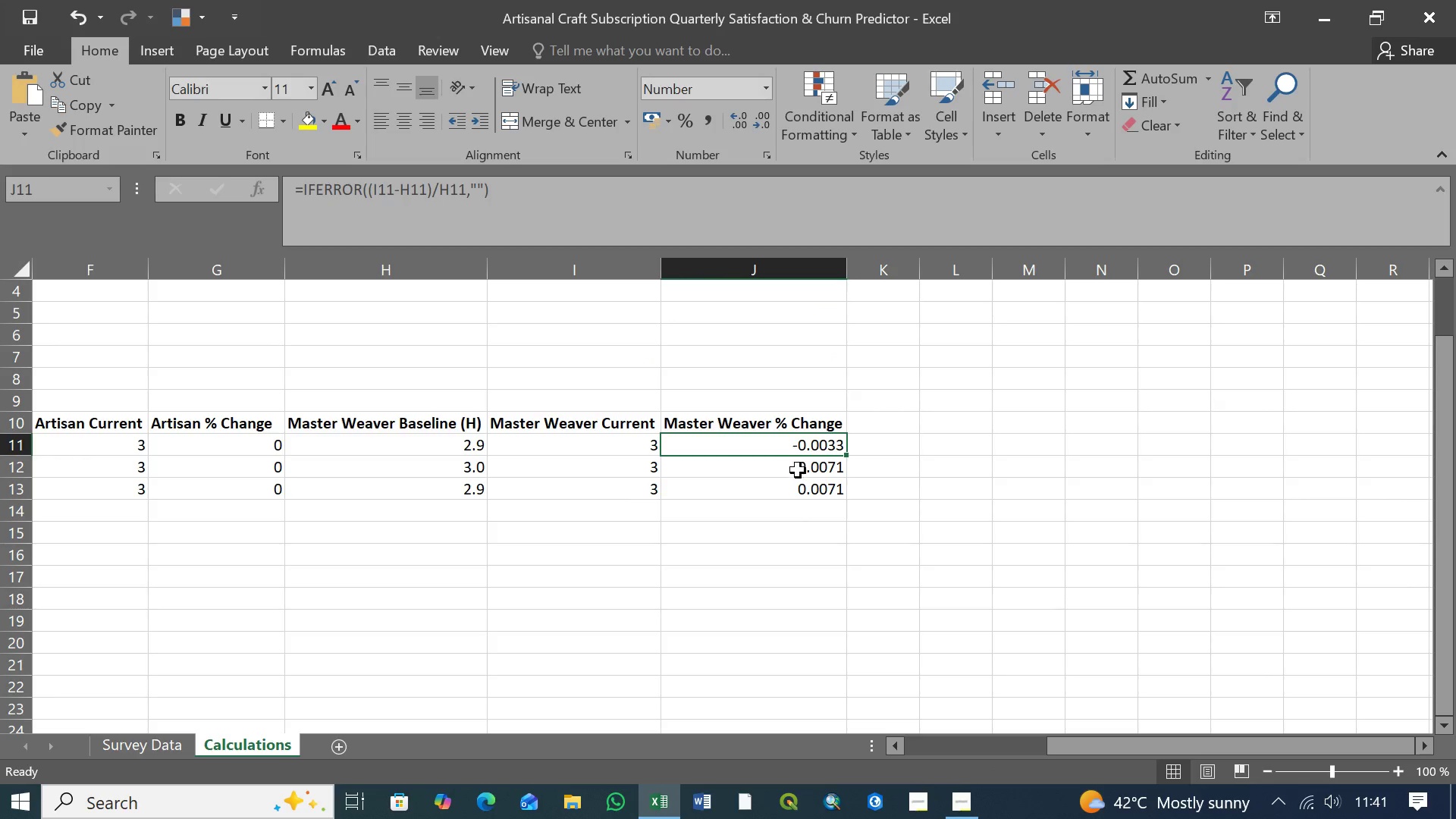 
left_click([803, 470])
 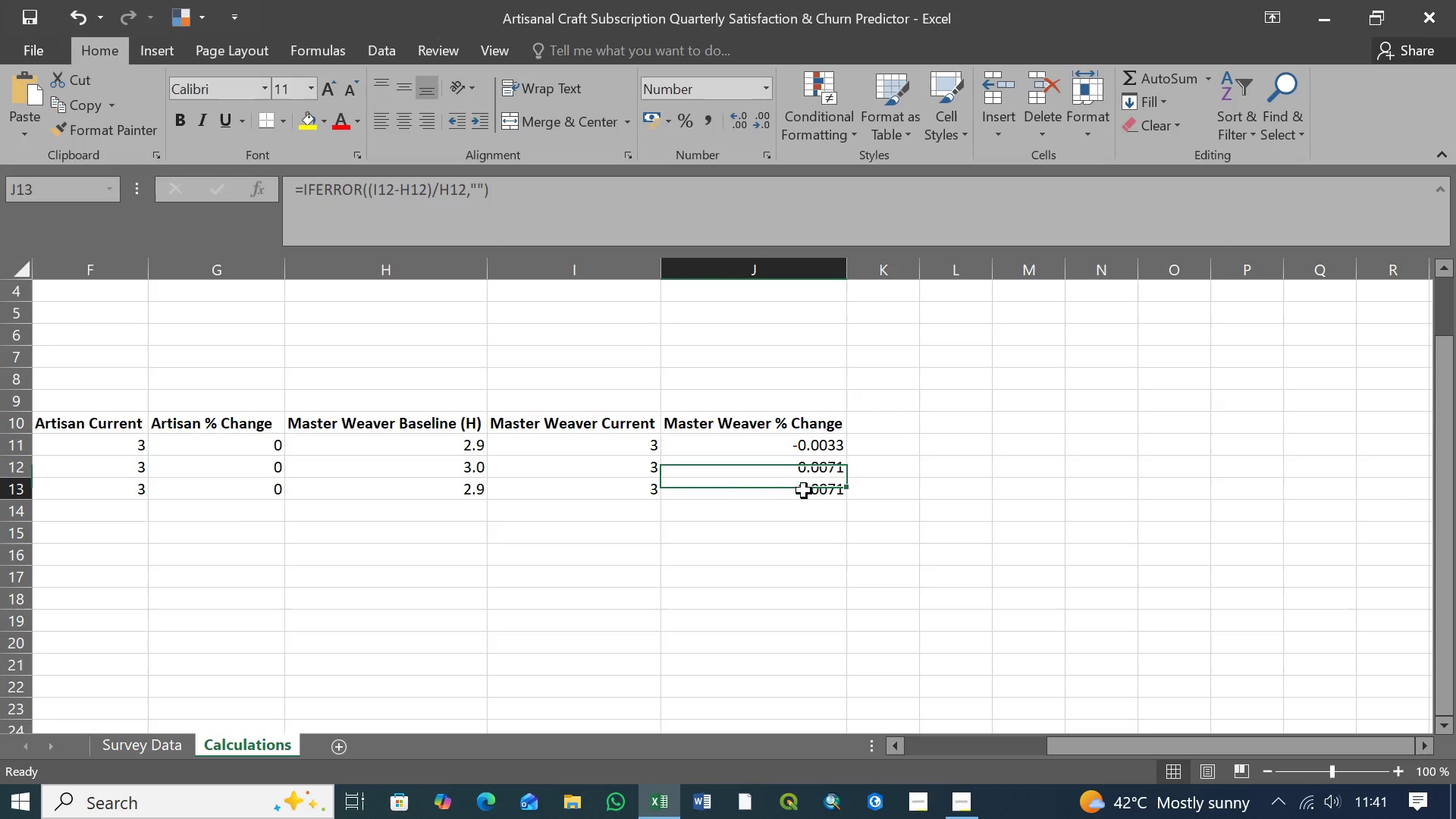 
double_click([804, 491])
 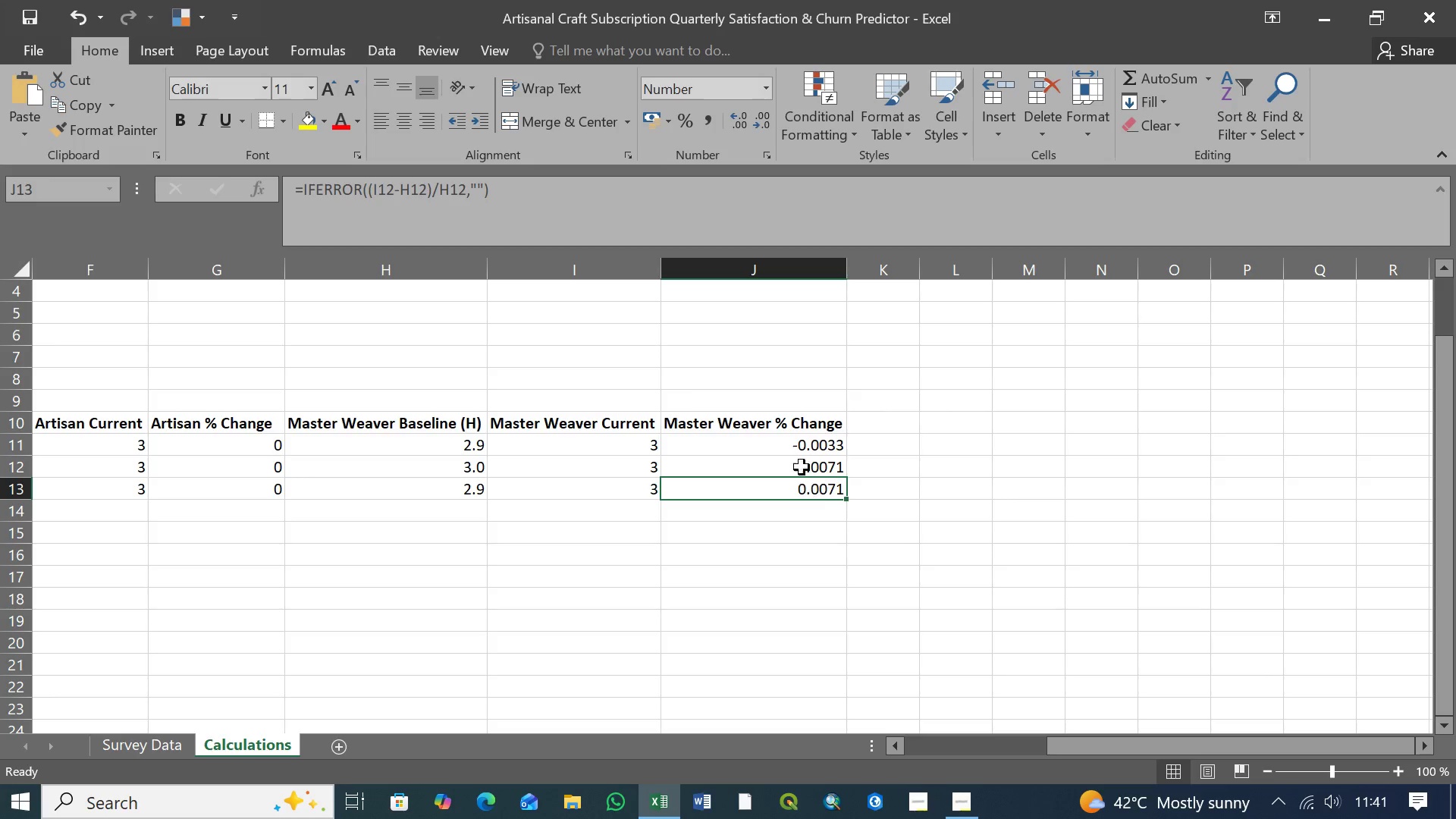 
left_click([802, 445])
 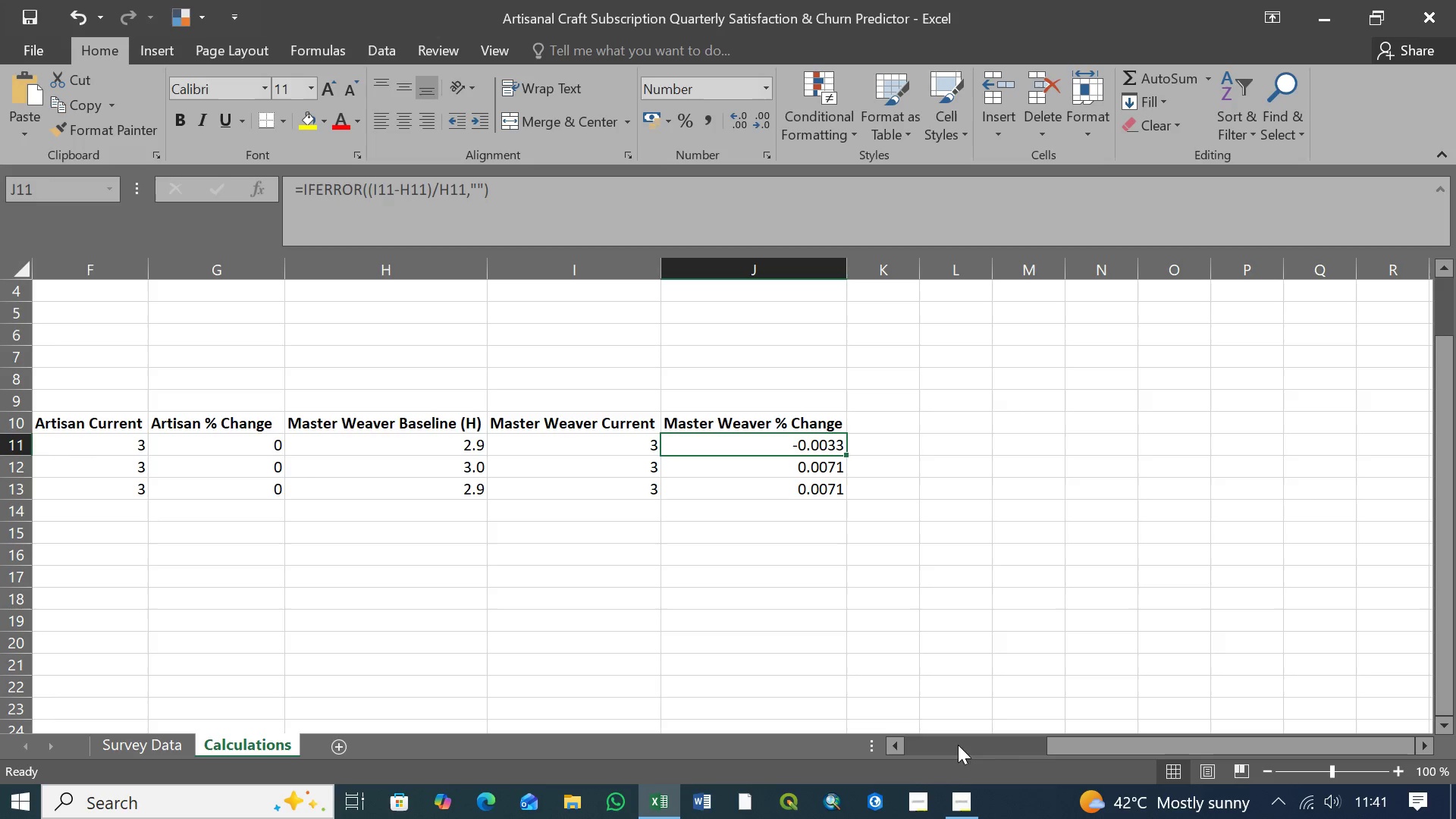 
wait(5.55)
 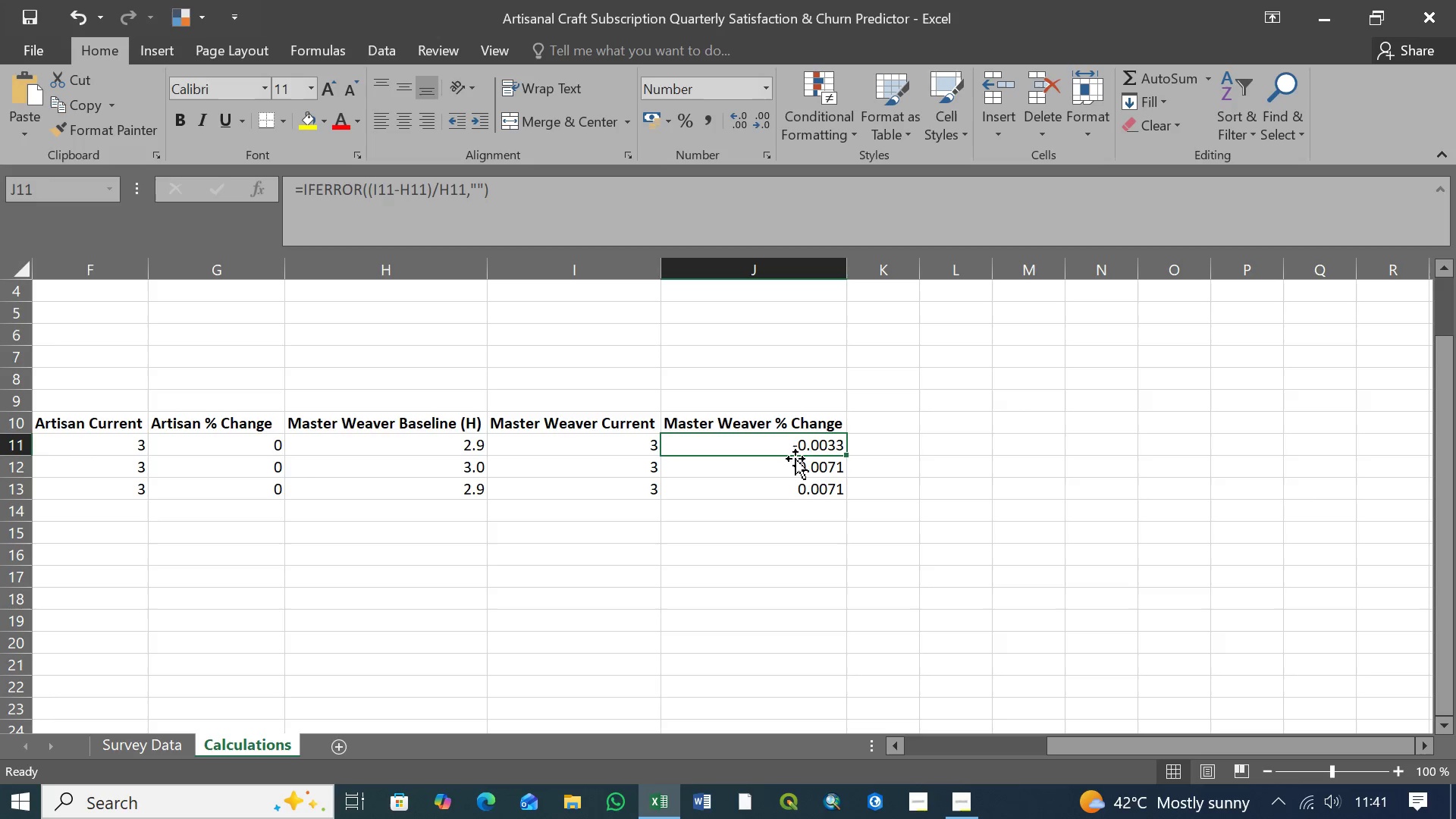 
left_click_drag(start_coordinate=[1187, 741], to_coordinate=[990, 751])
 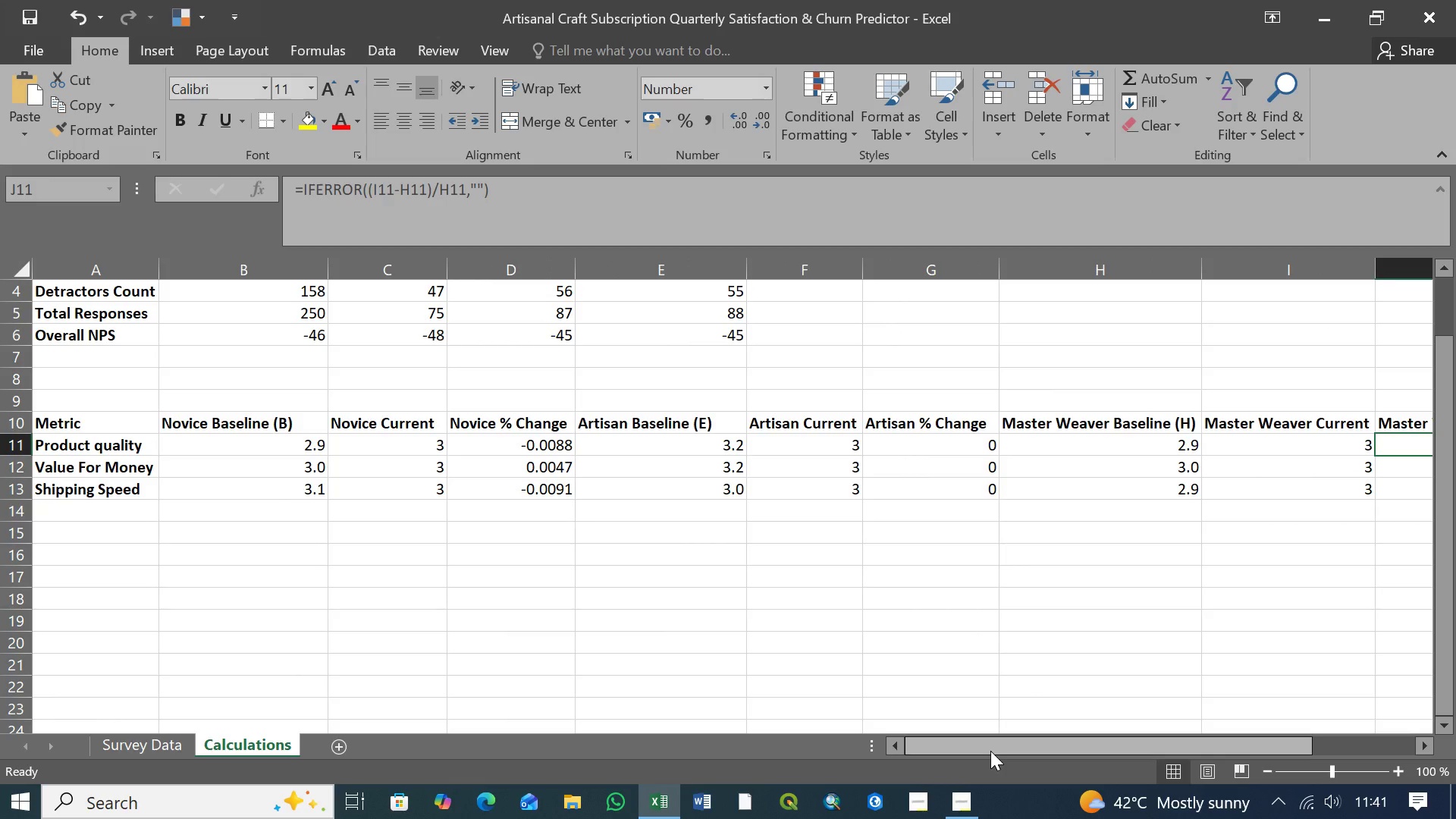 
key(Control+S)
 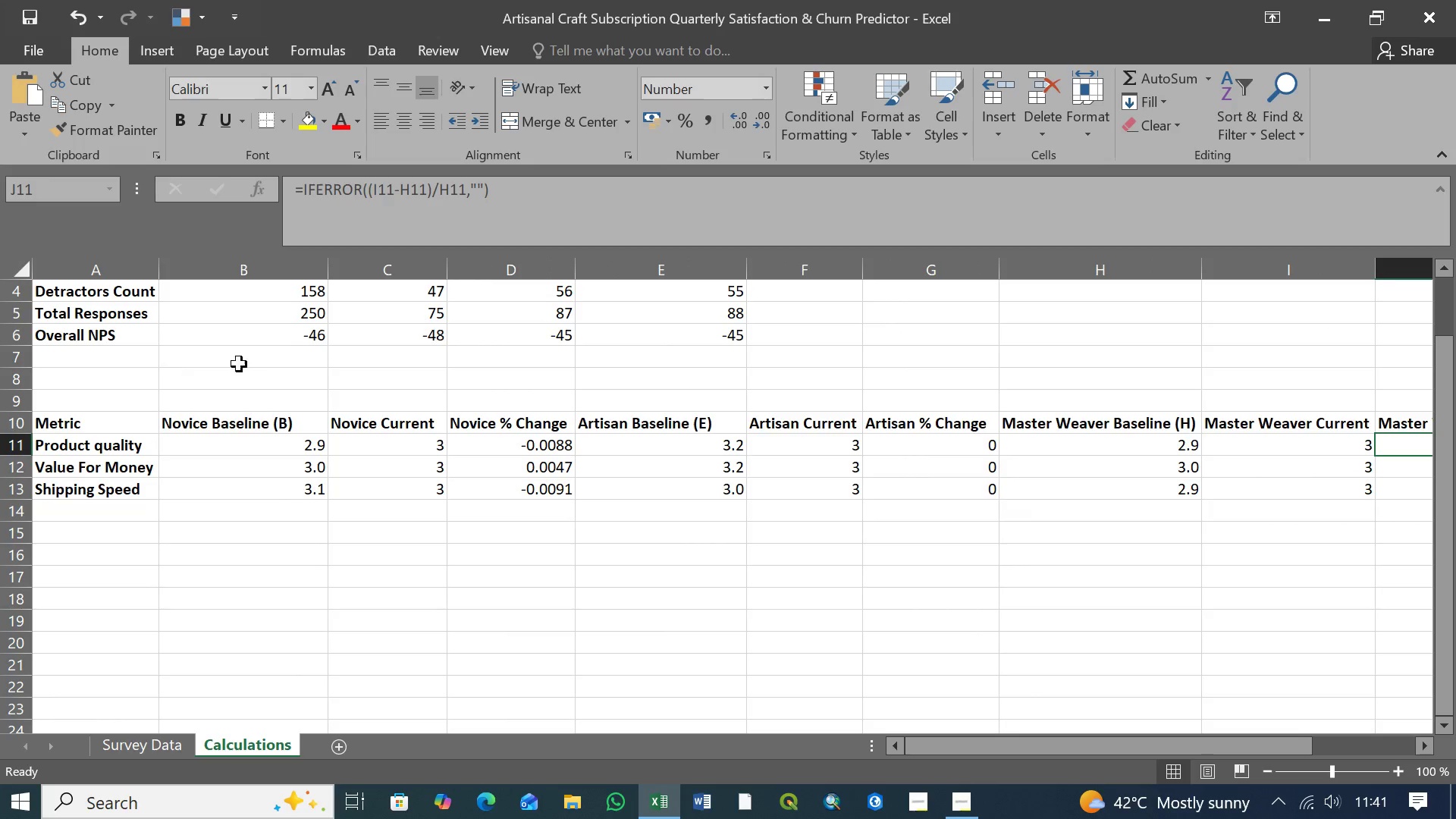 
left_click([288, 334])
 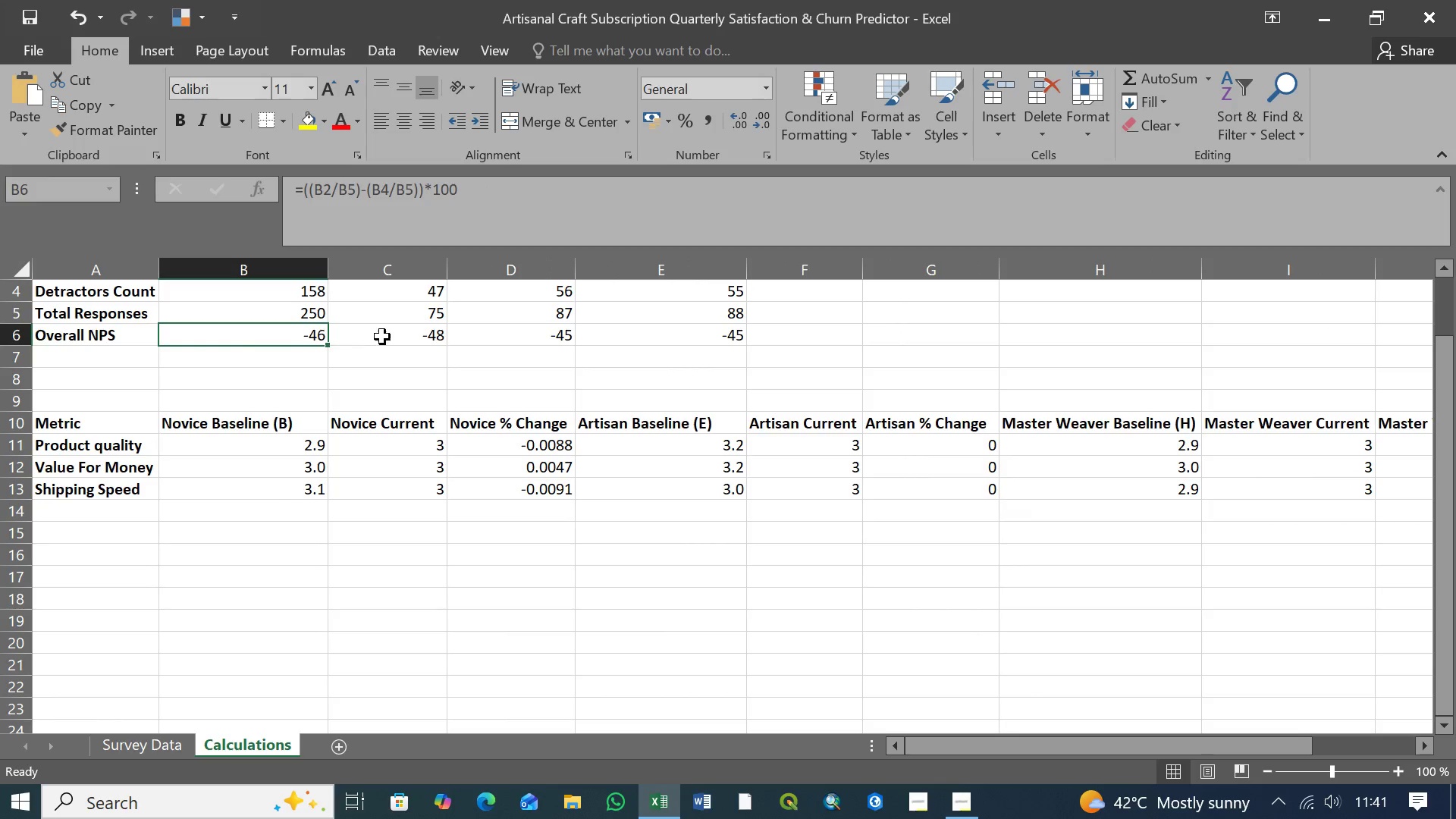 
left_click([387, 336])
 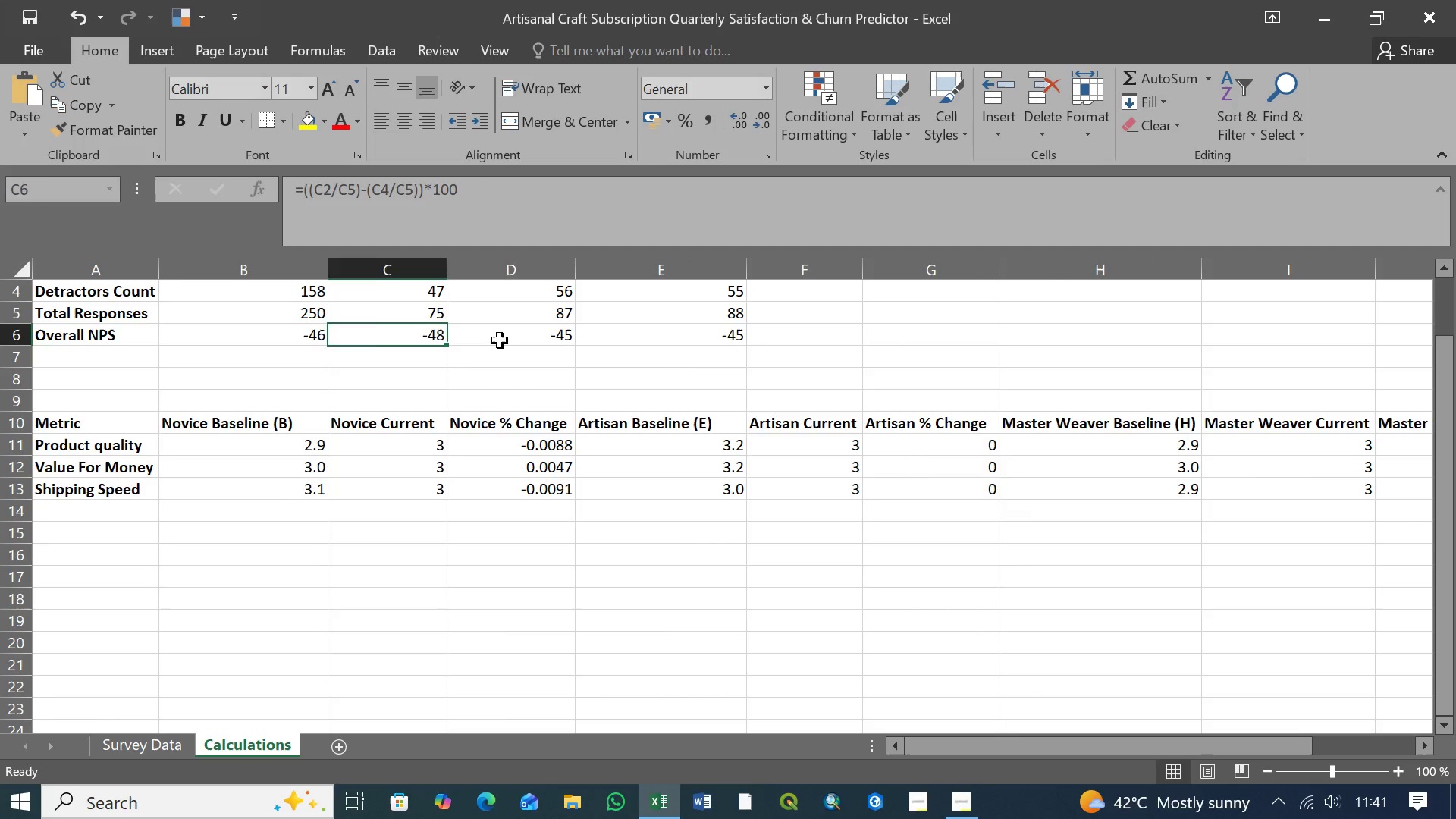 
left_click([500, 340])
 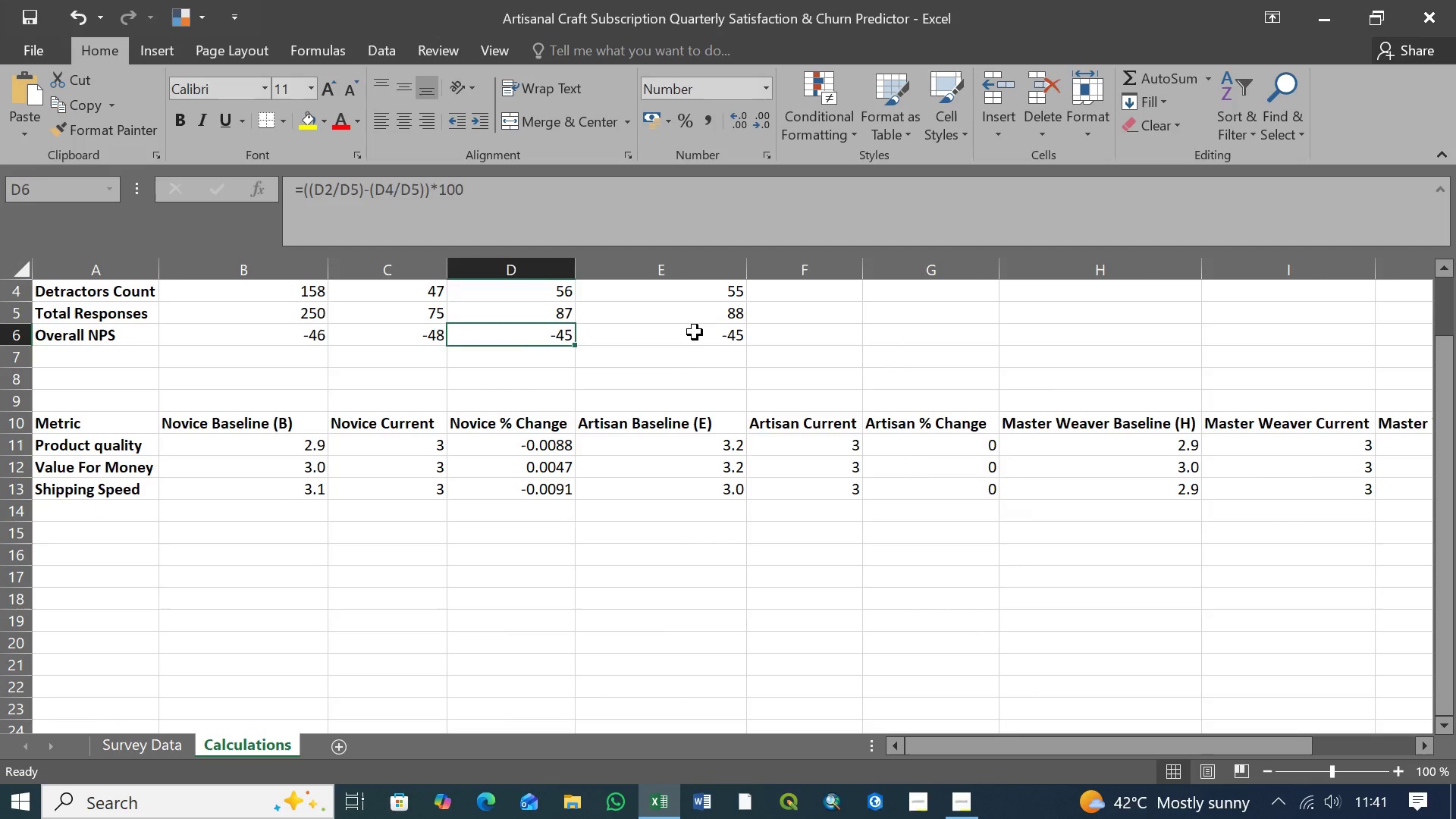 
left_click([695, 332])
 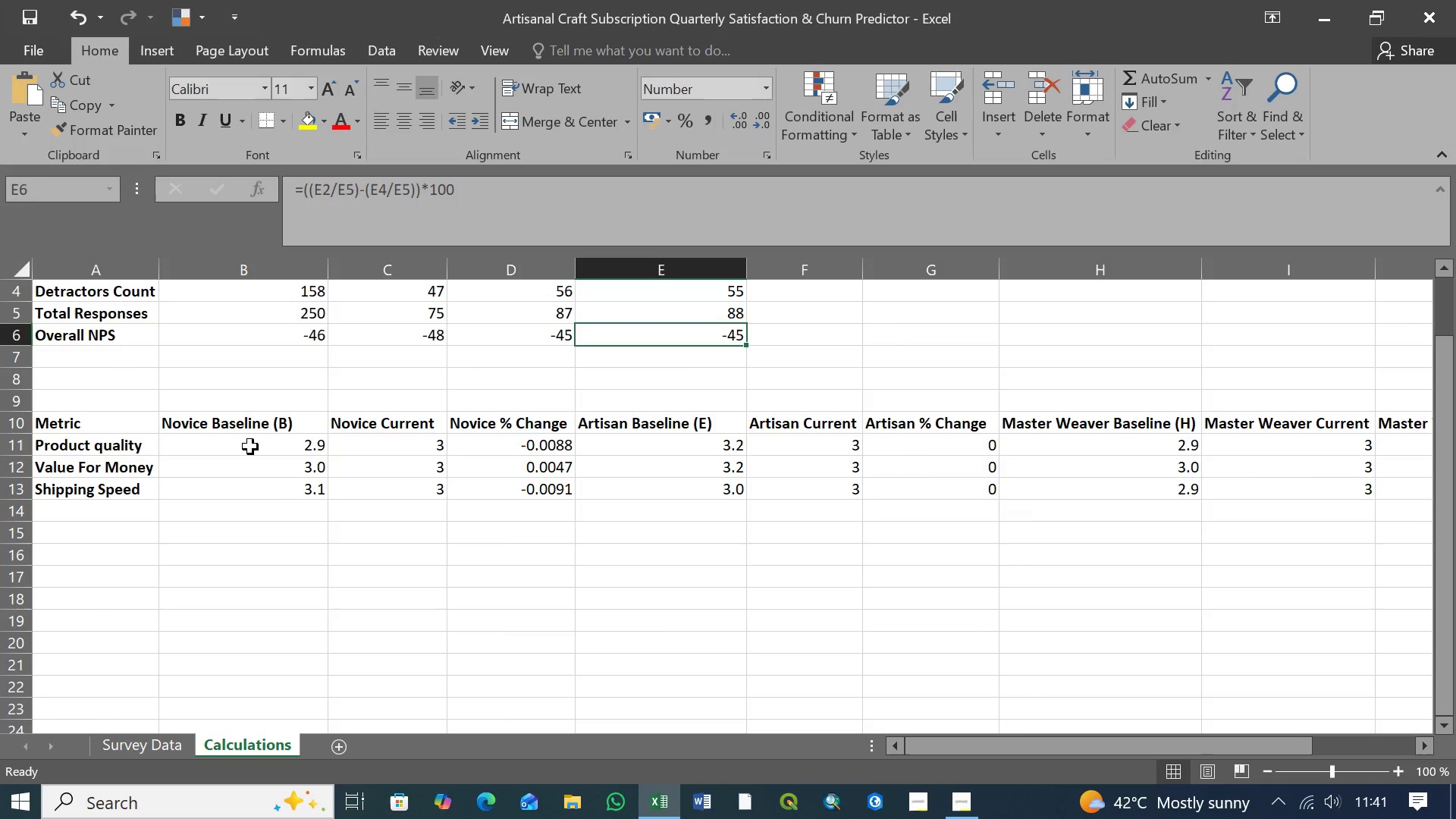 
left_click([253, 450])
 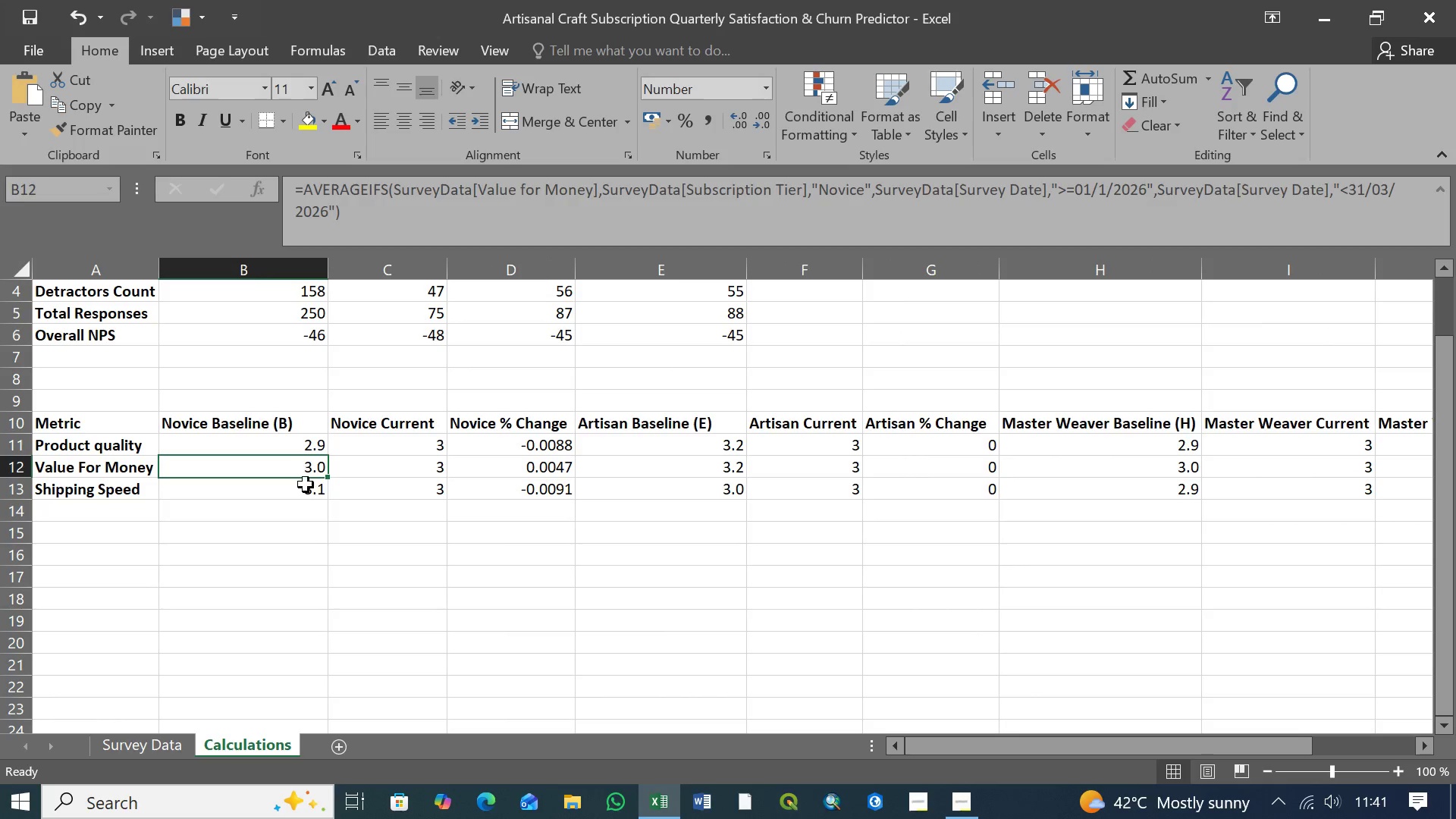 
double_click([306, 491])
 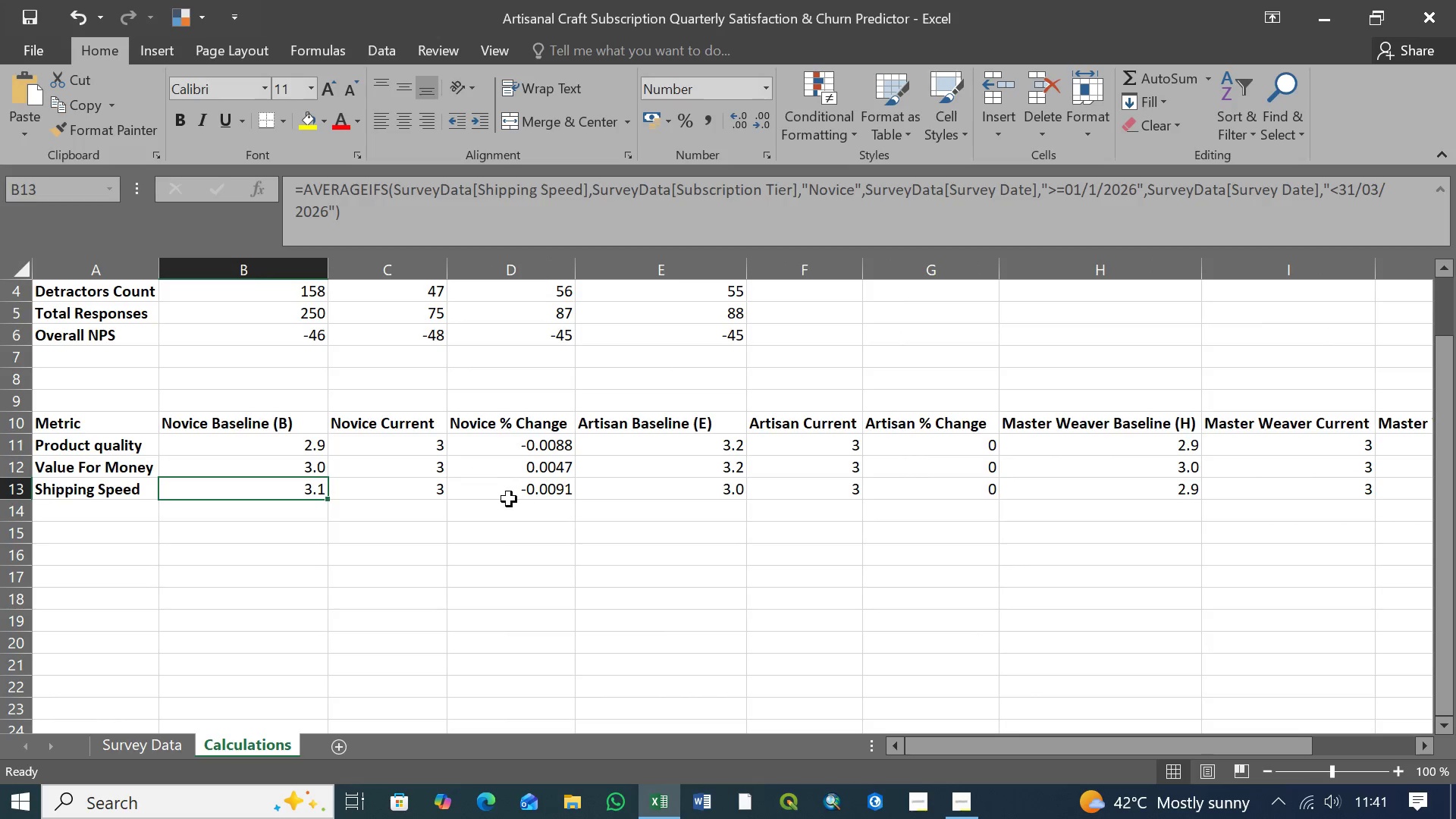 
left_click([510, 500])
 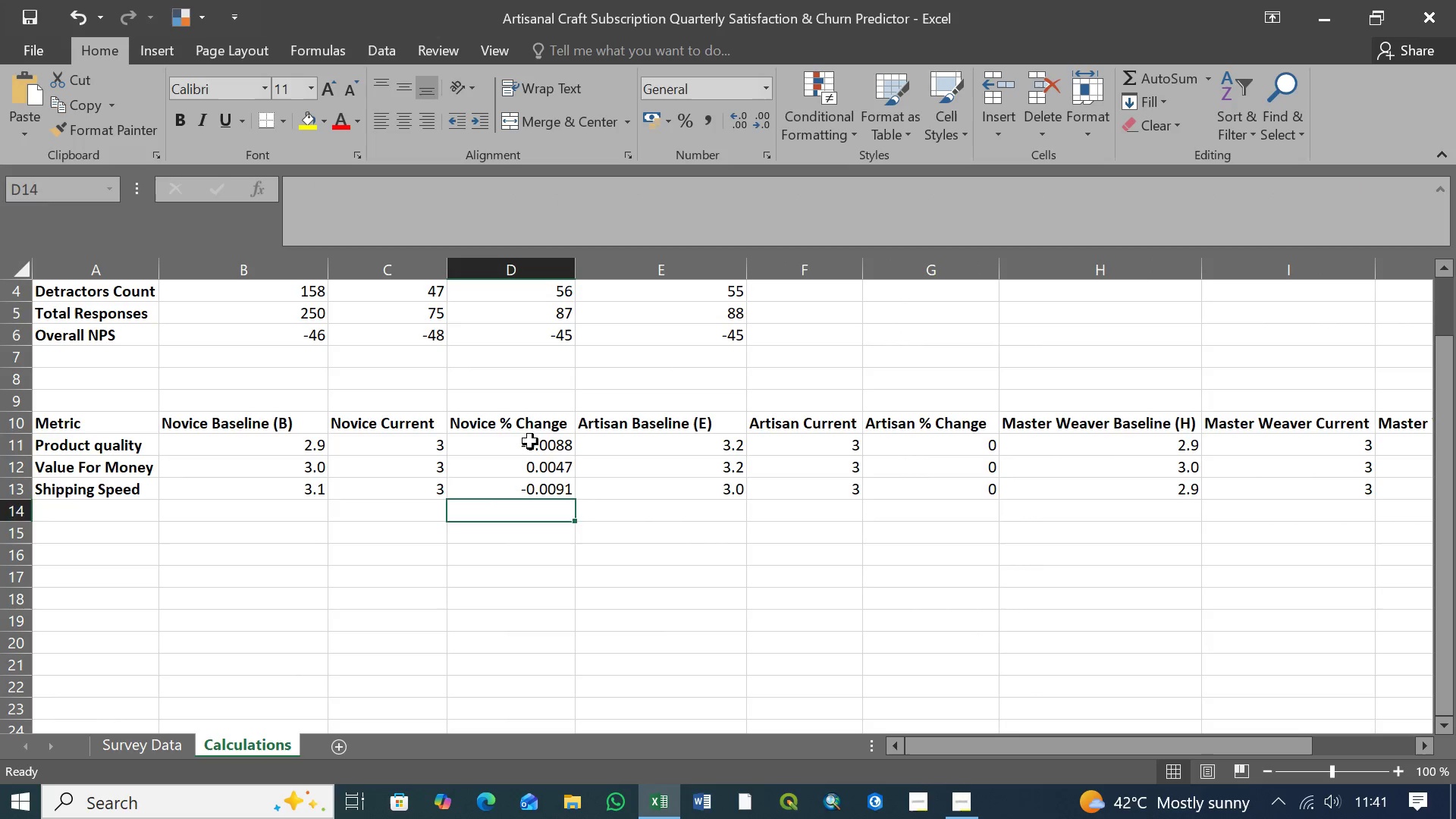 
left_click([530, 441])
 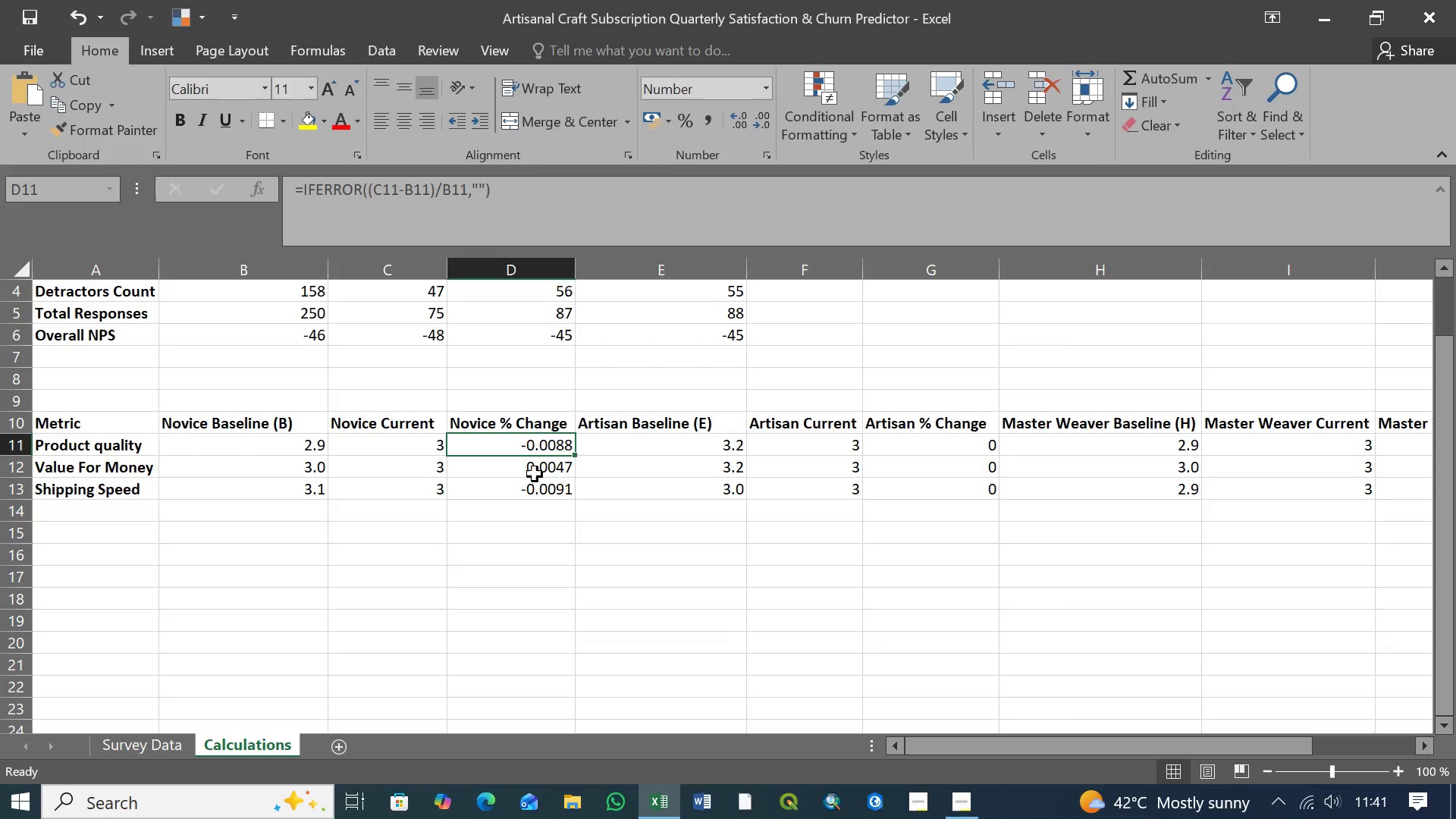 
left_click([535, 469])
 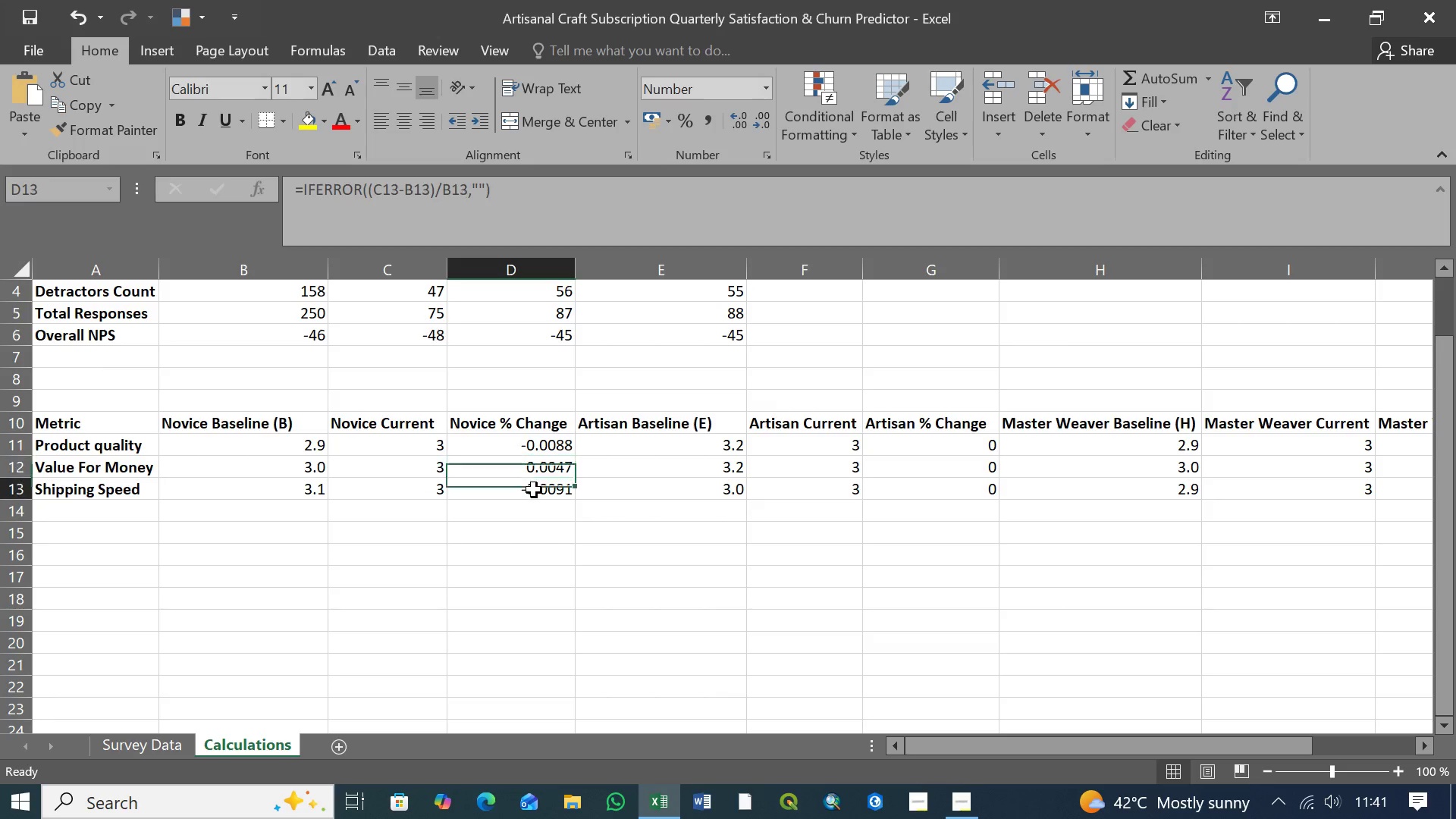 
double_click([534, 490])
 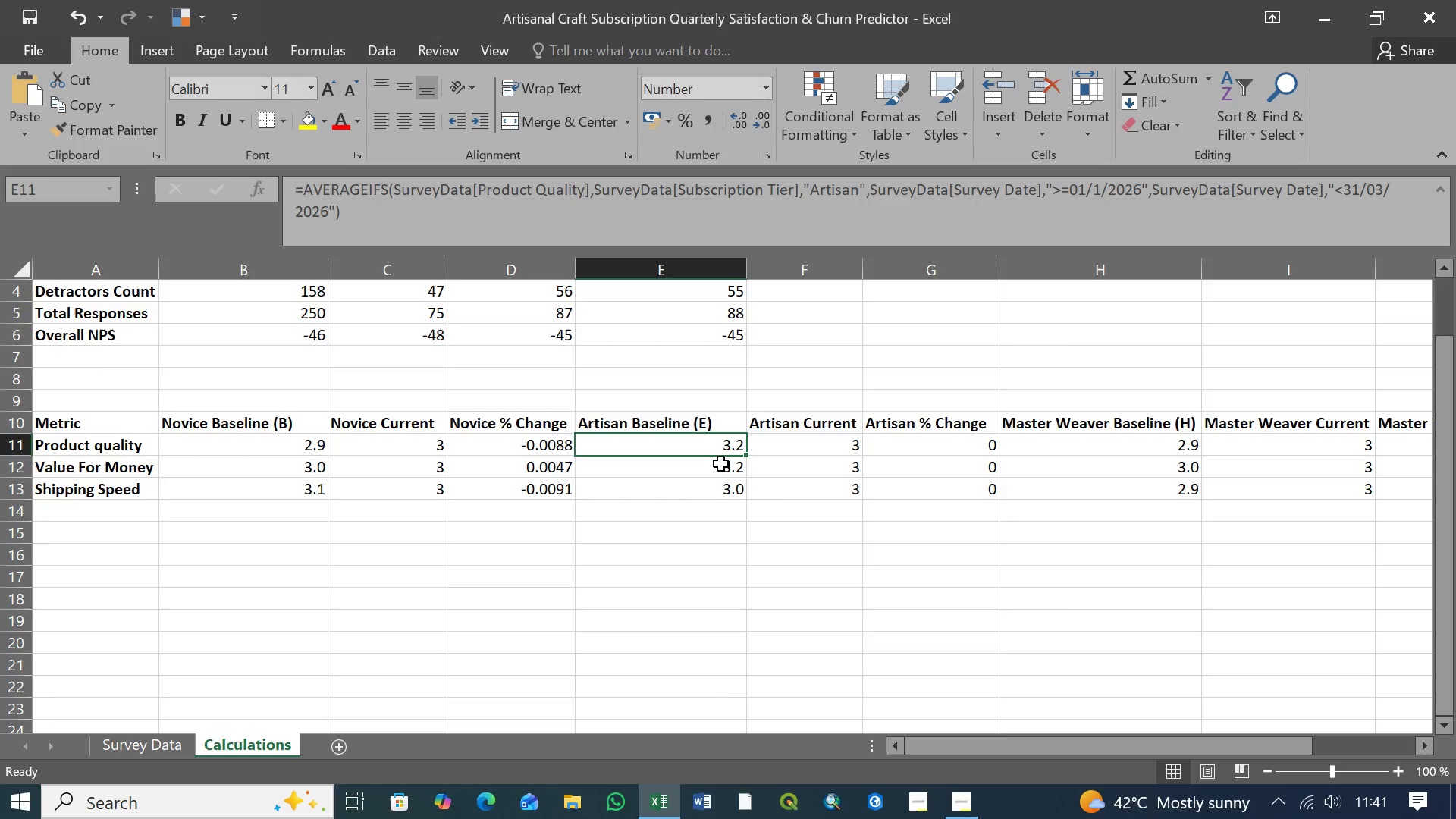 
double_click([721, 464])
 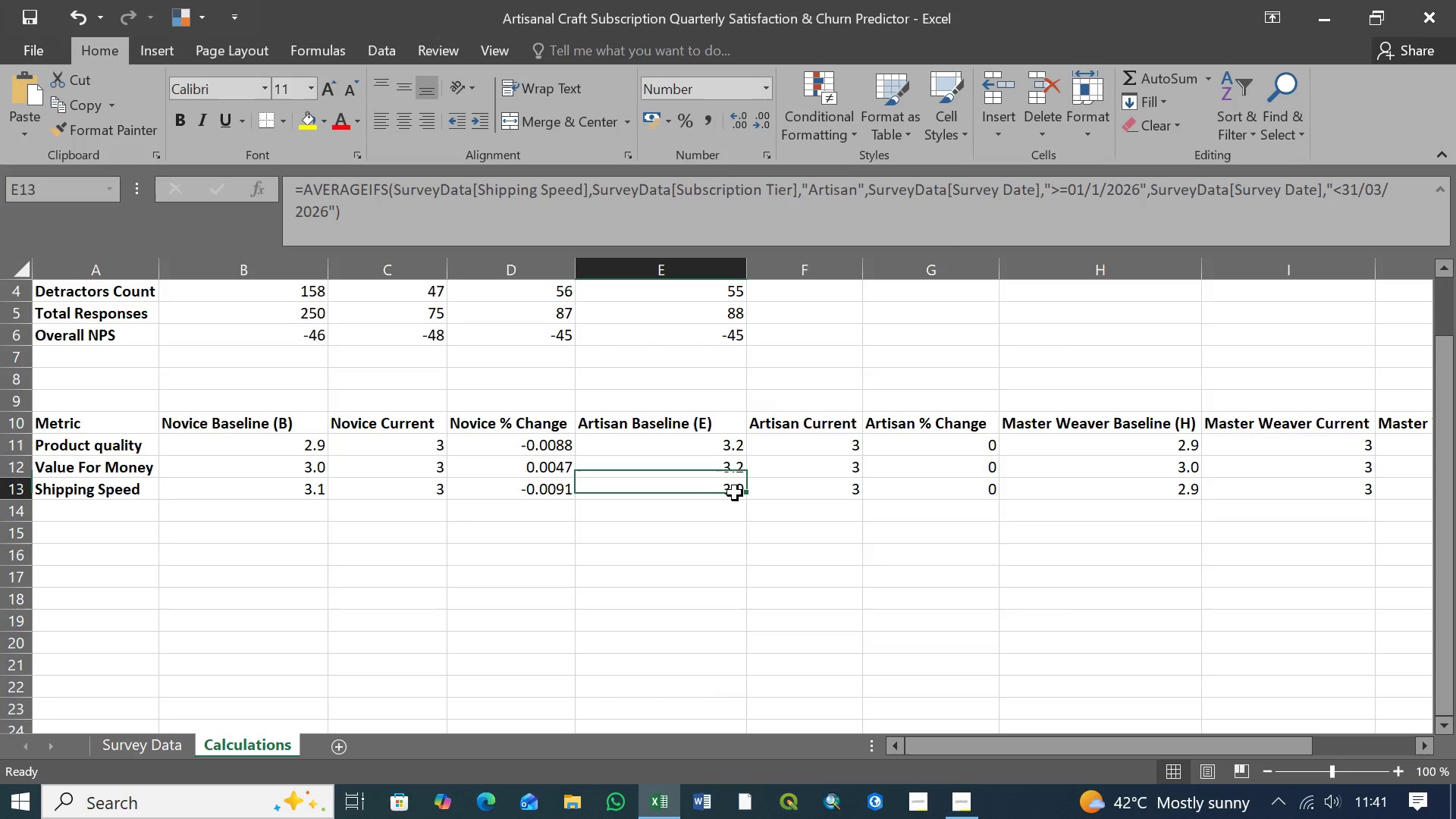 
triple_click([735, 493])
 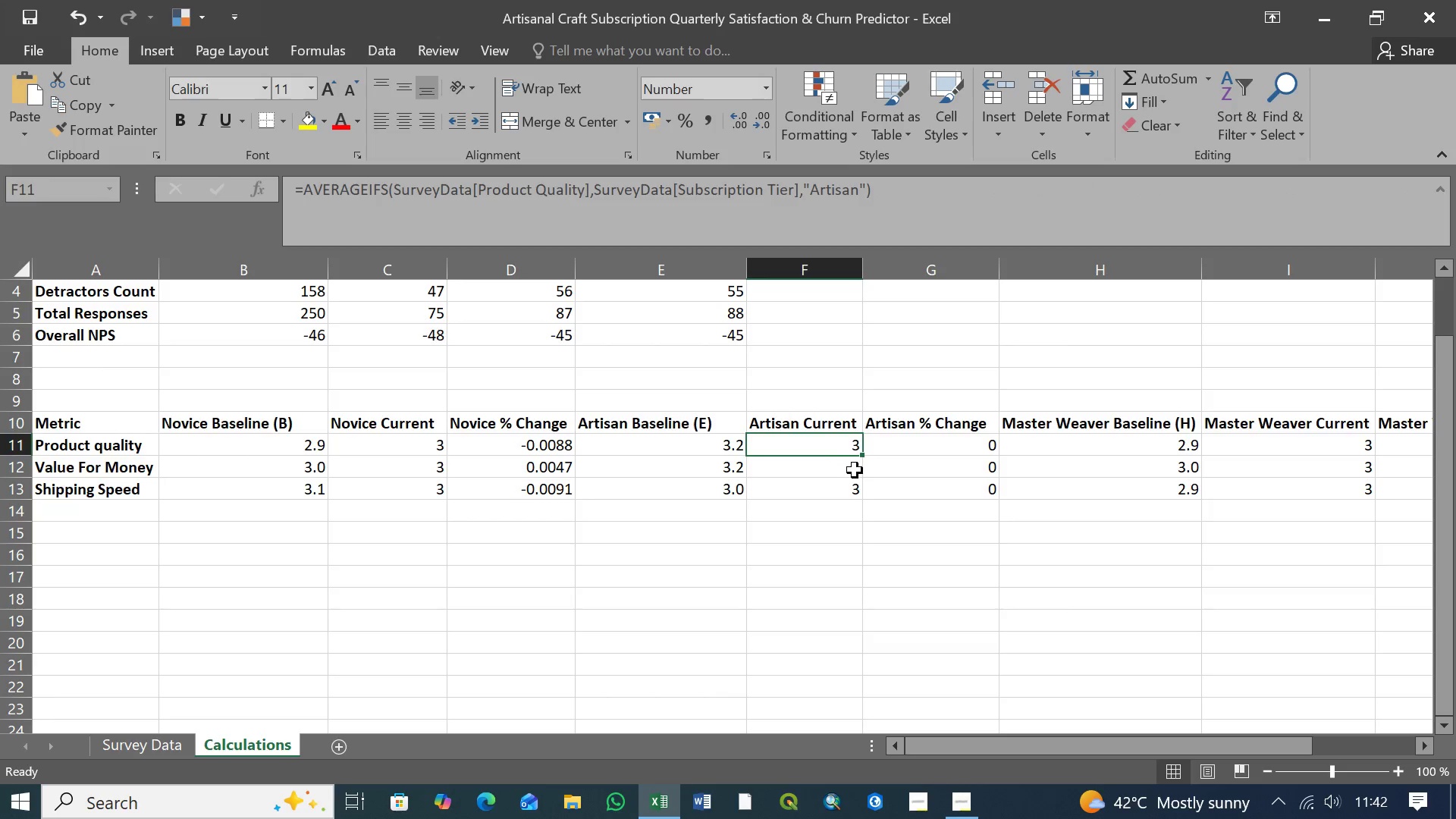 
double_click([855, 470])
 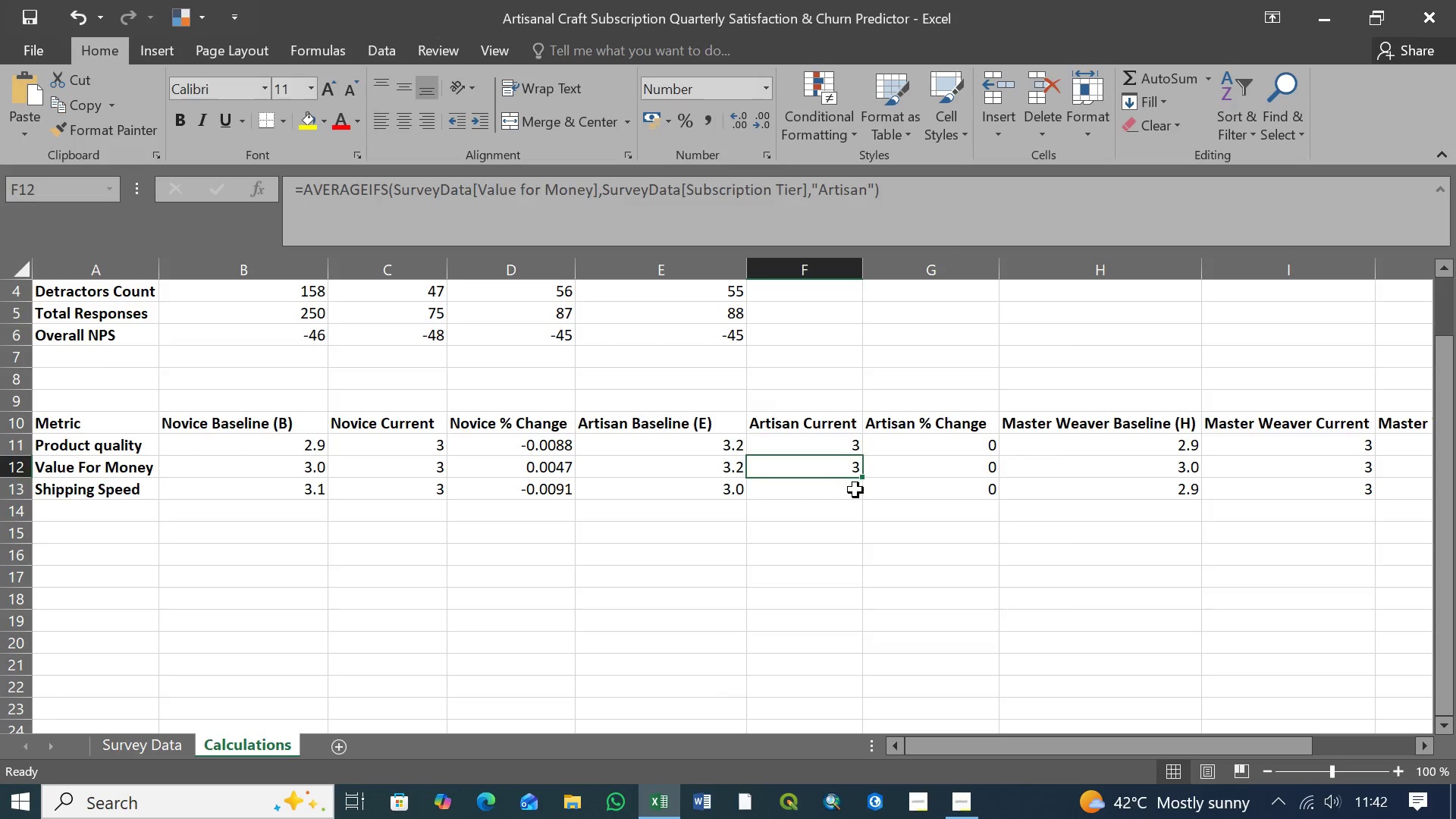 
triple_click([855, 491])
 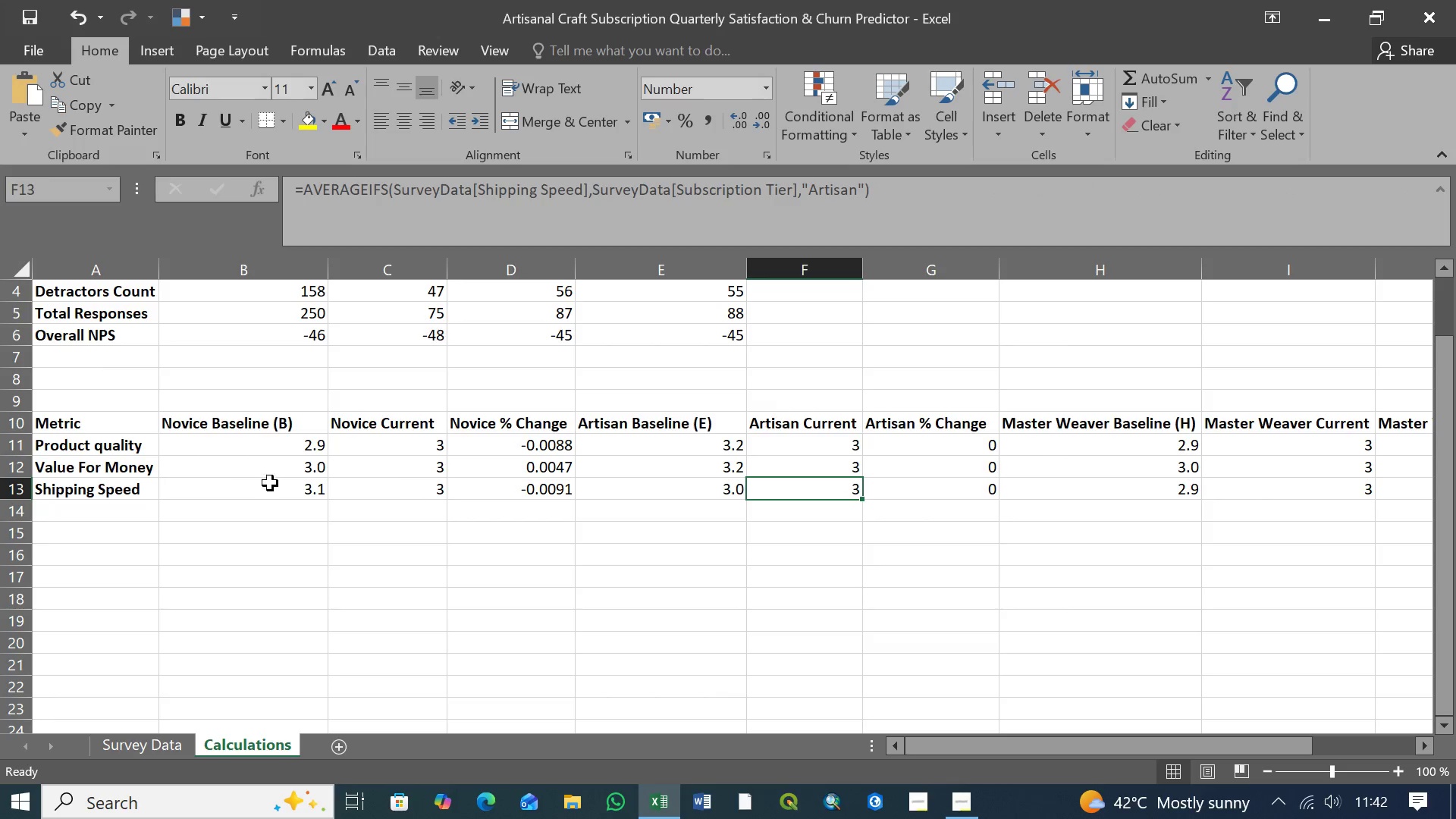 
scroll: coordinate [361, 620], scroll_direction: up, amount: 5.0
 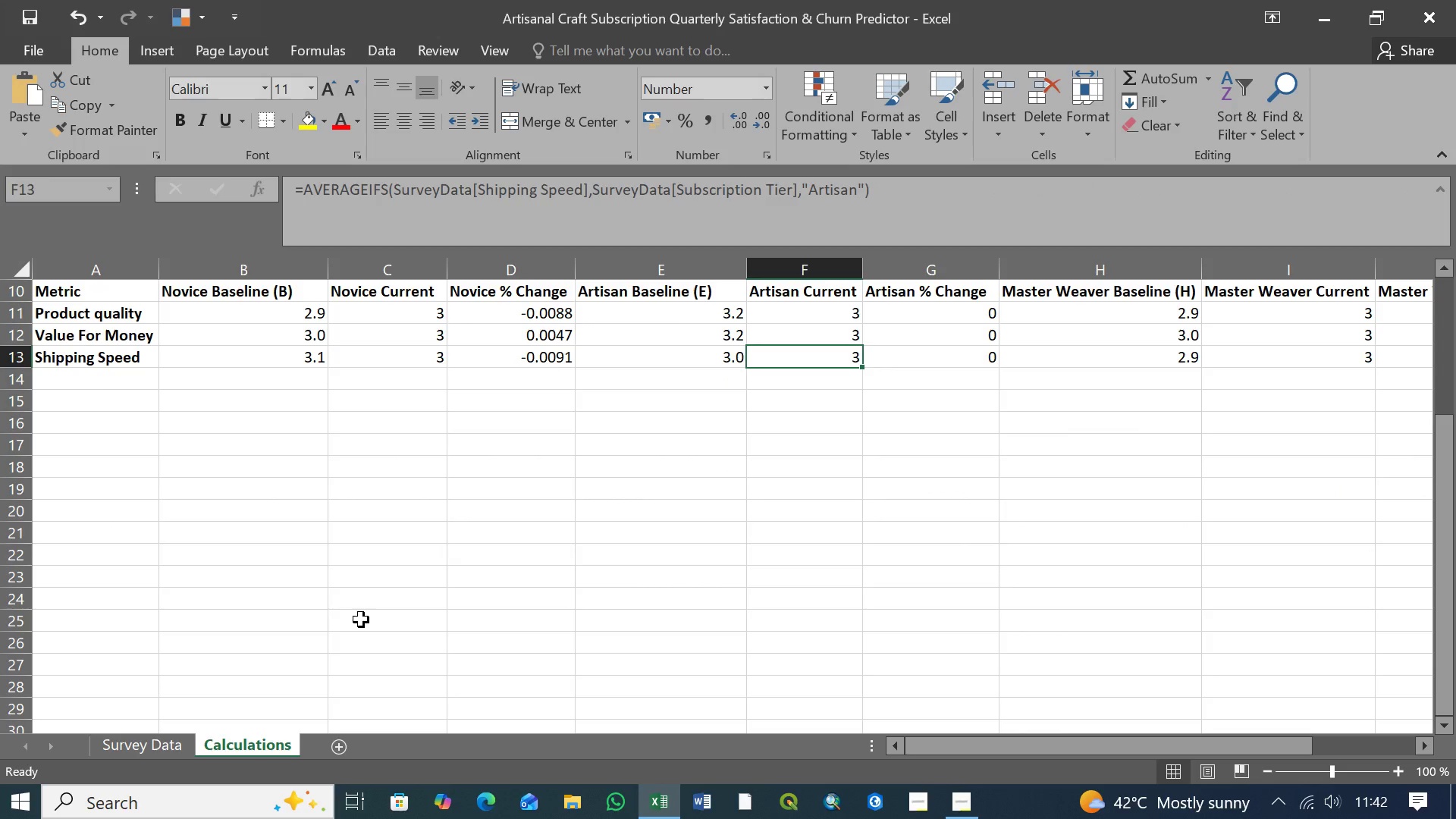 
key(Control+S)
 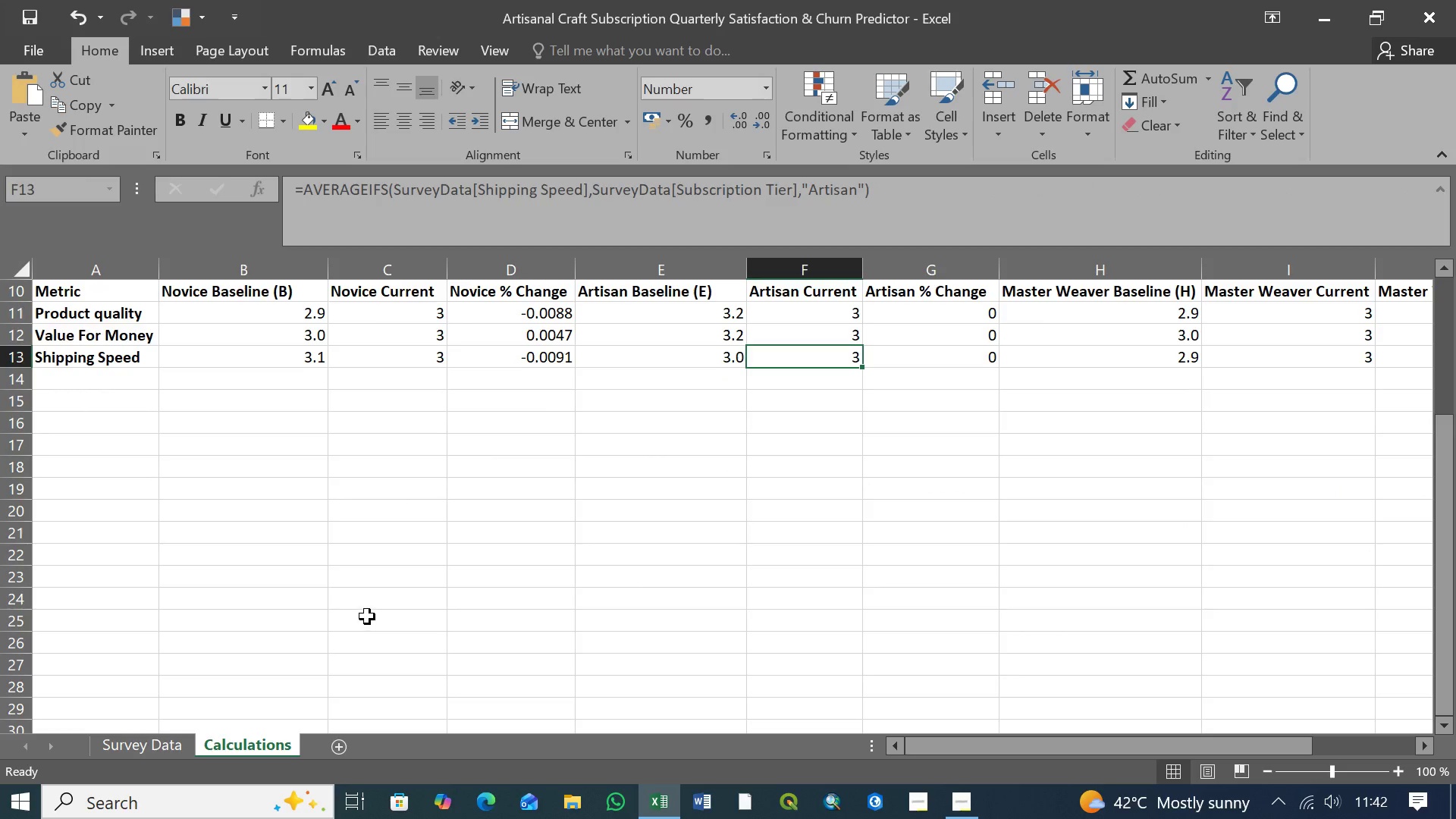 
scroll: coordinate [367, 617], scroll_direction: up, amount: 19.0
 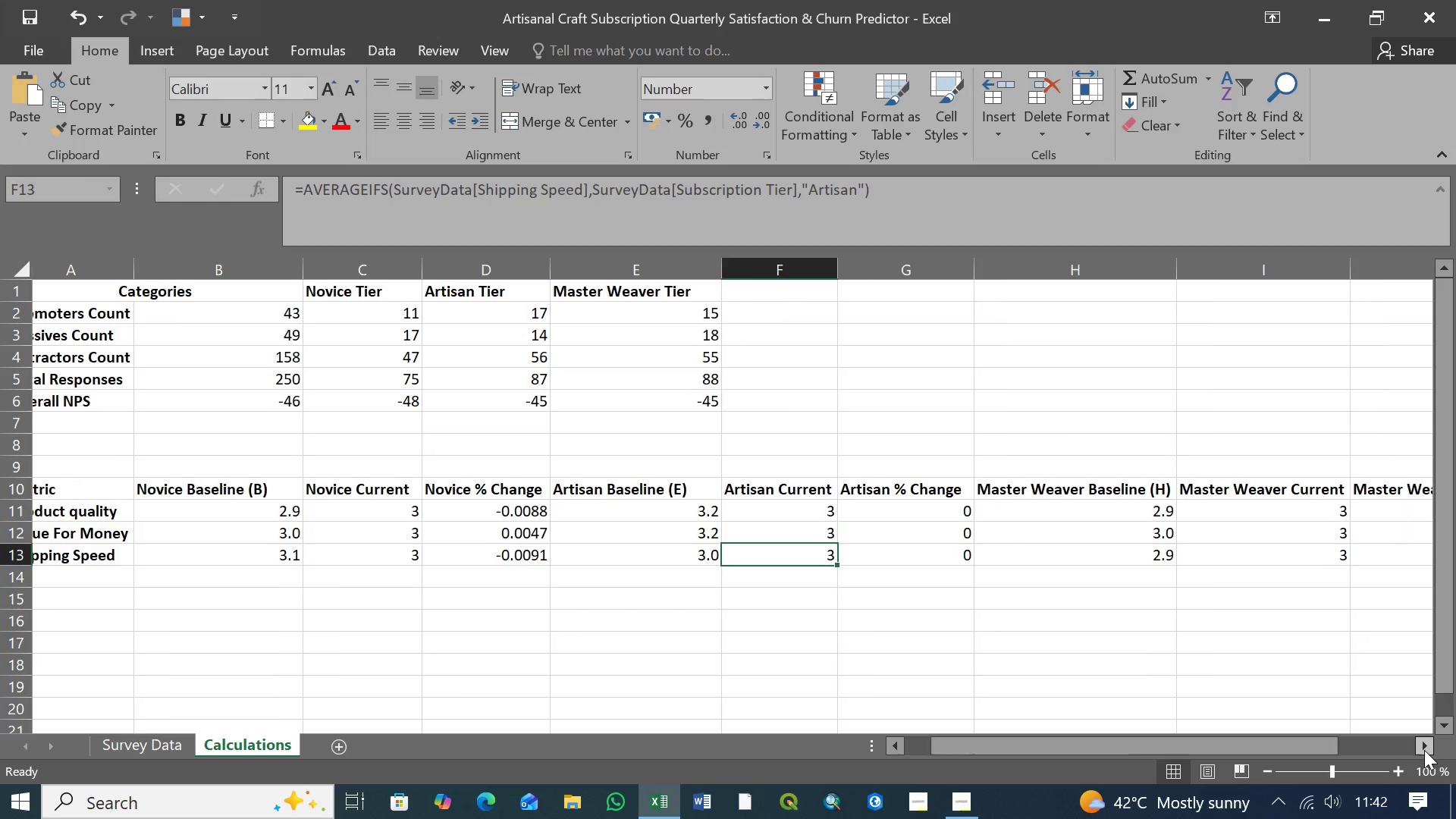 
double_click([1424, 750])
 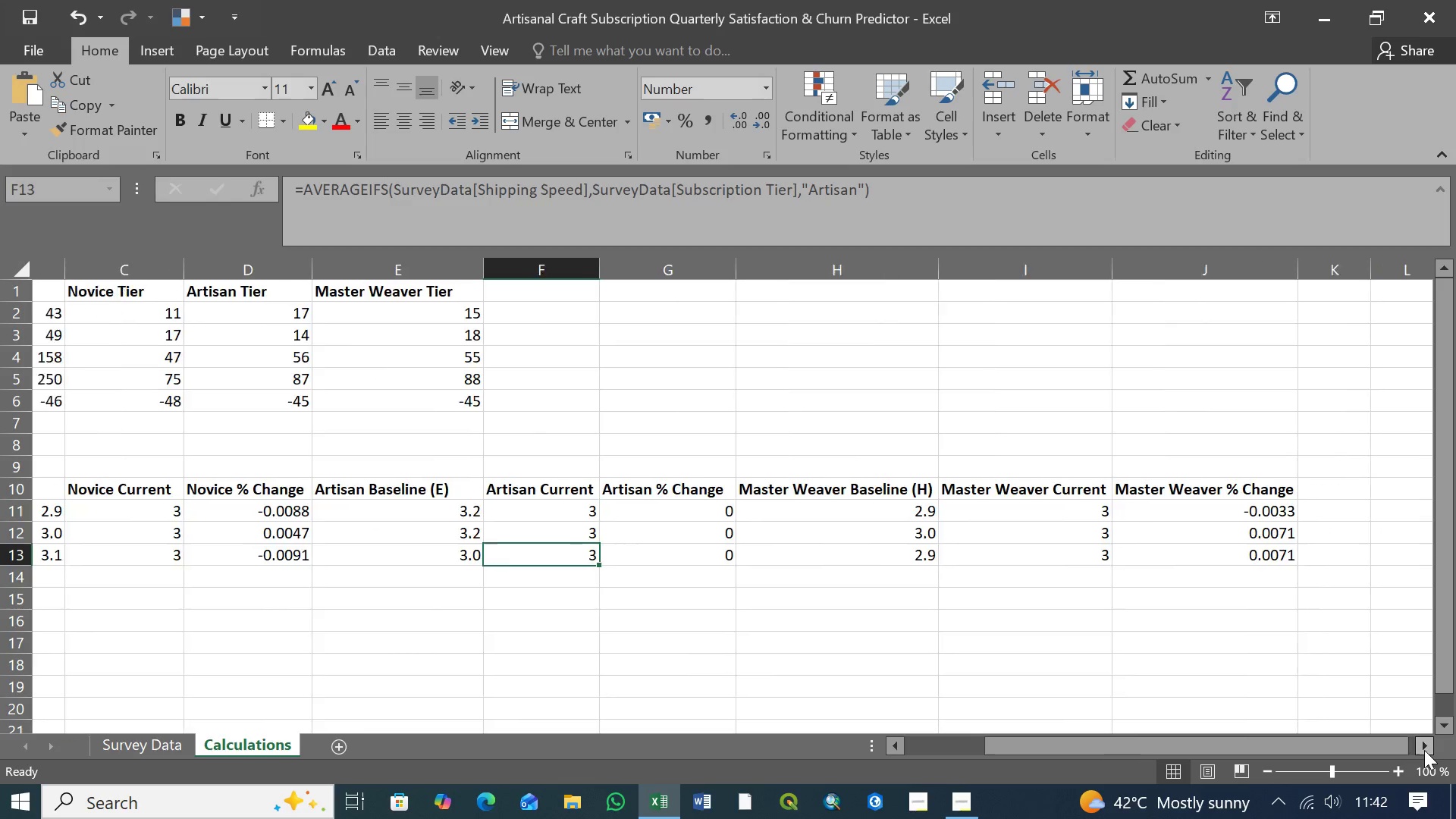 
triple_click([1424, 750])
 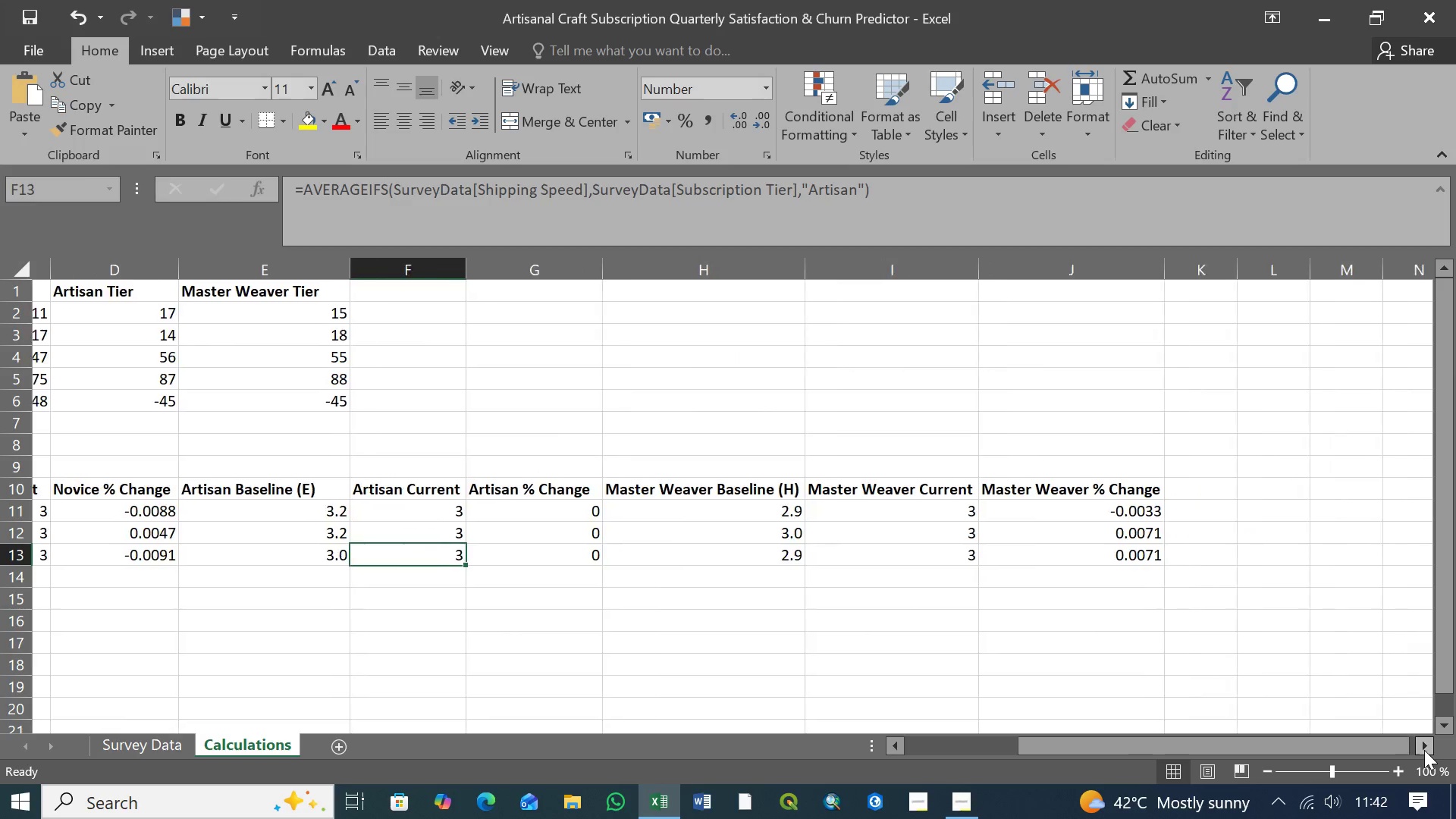 
triple_click([1424, 750])
 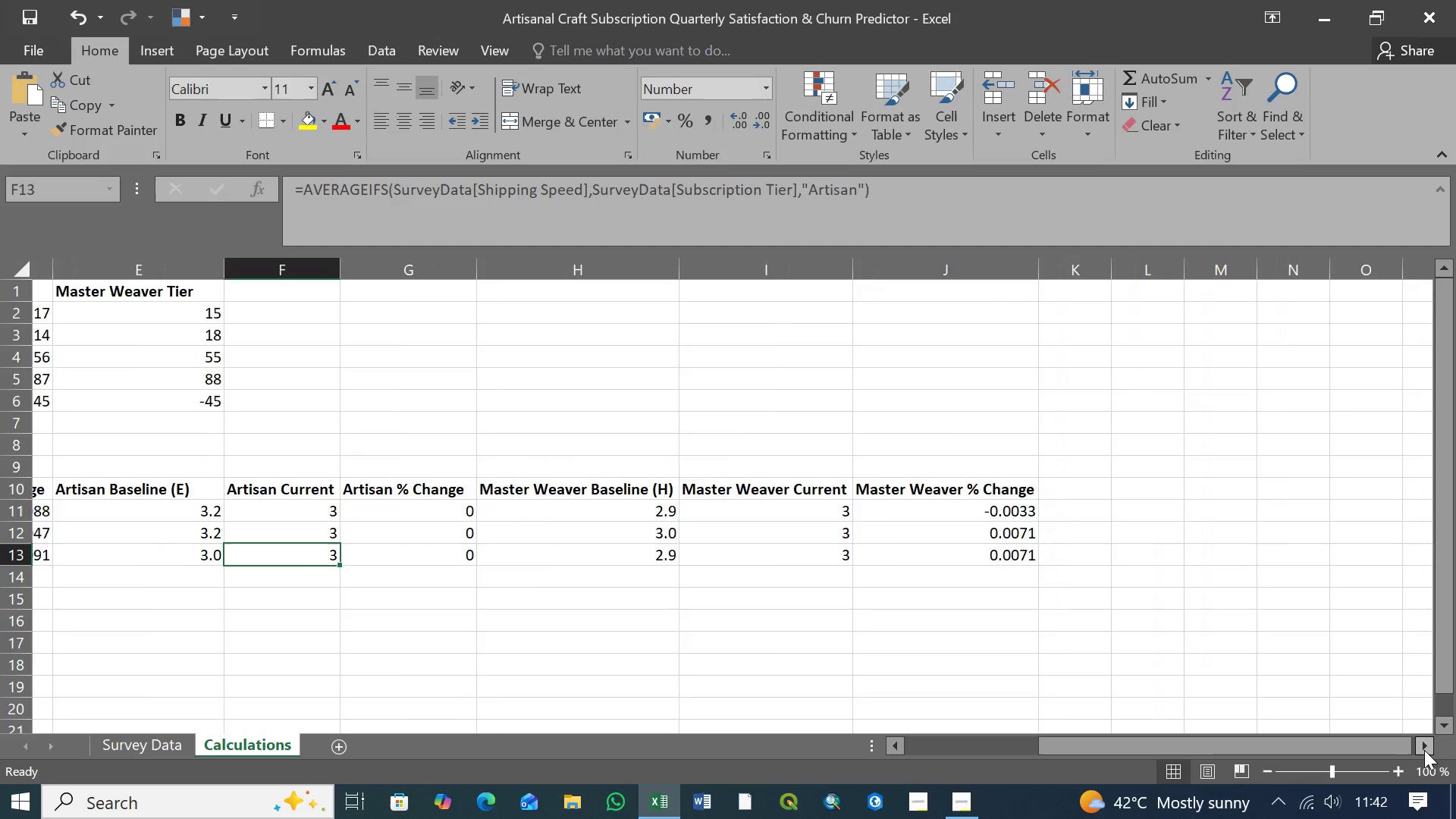 
triple_click([1424, 750])
 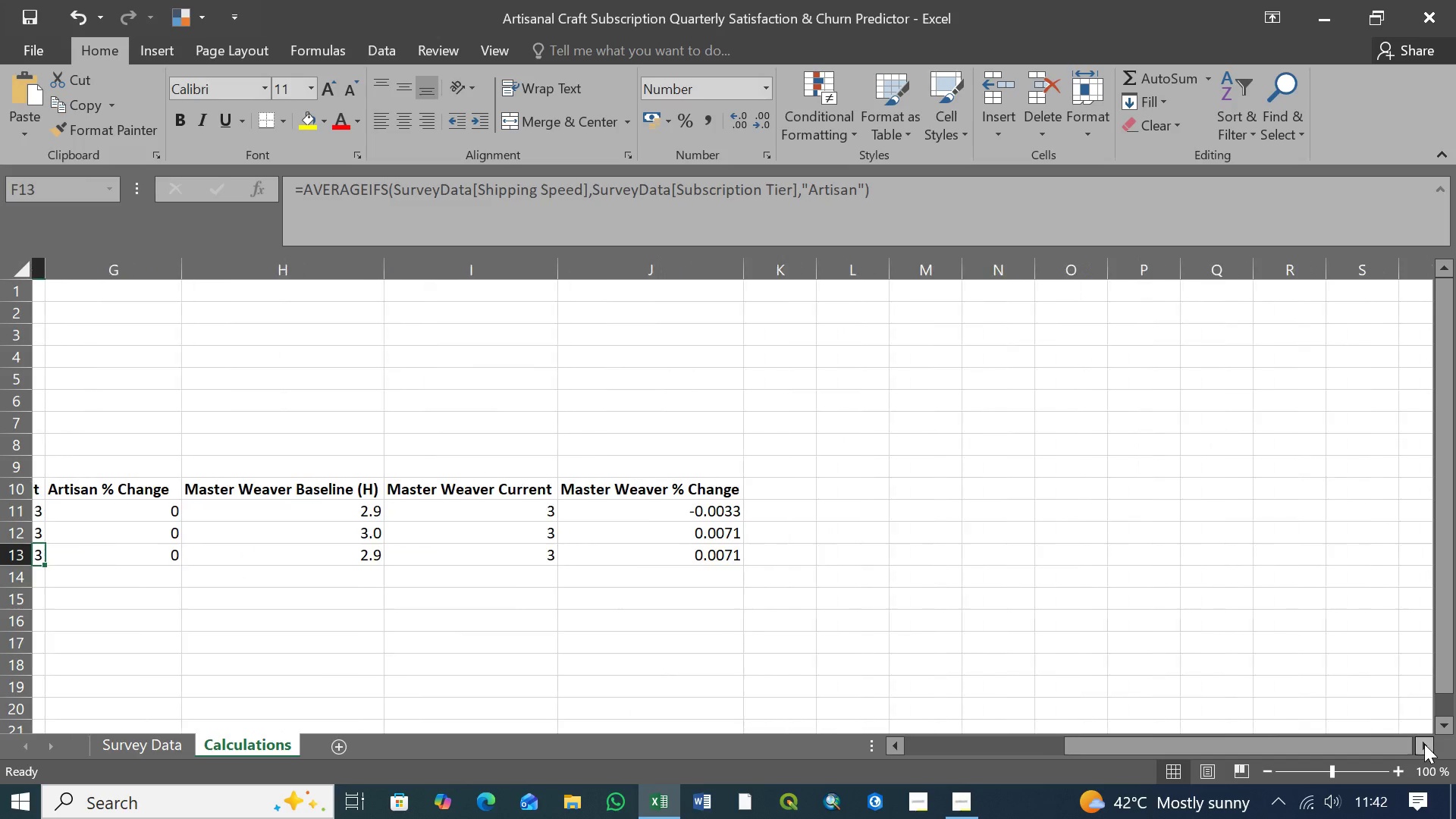 
double_click([1424, 744])
 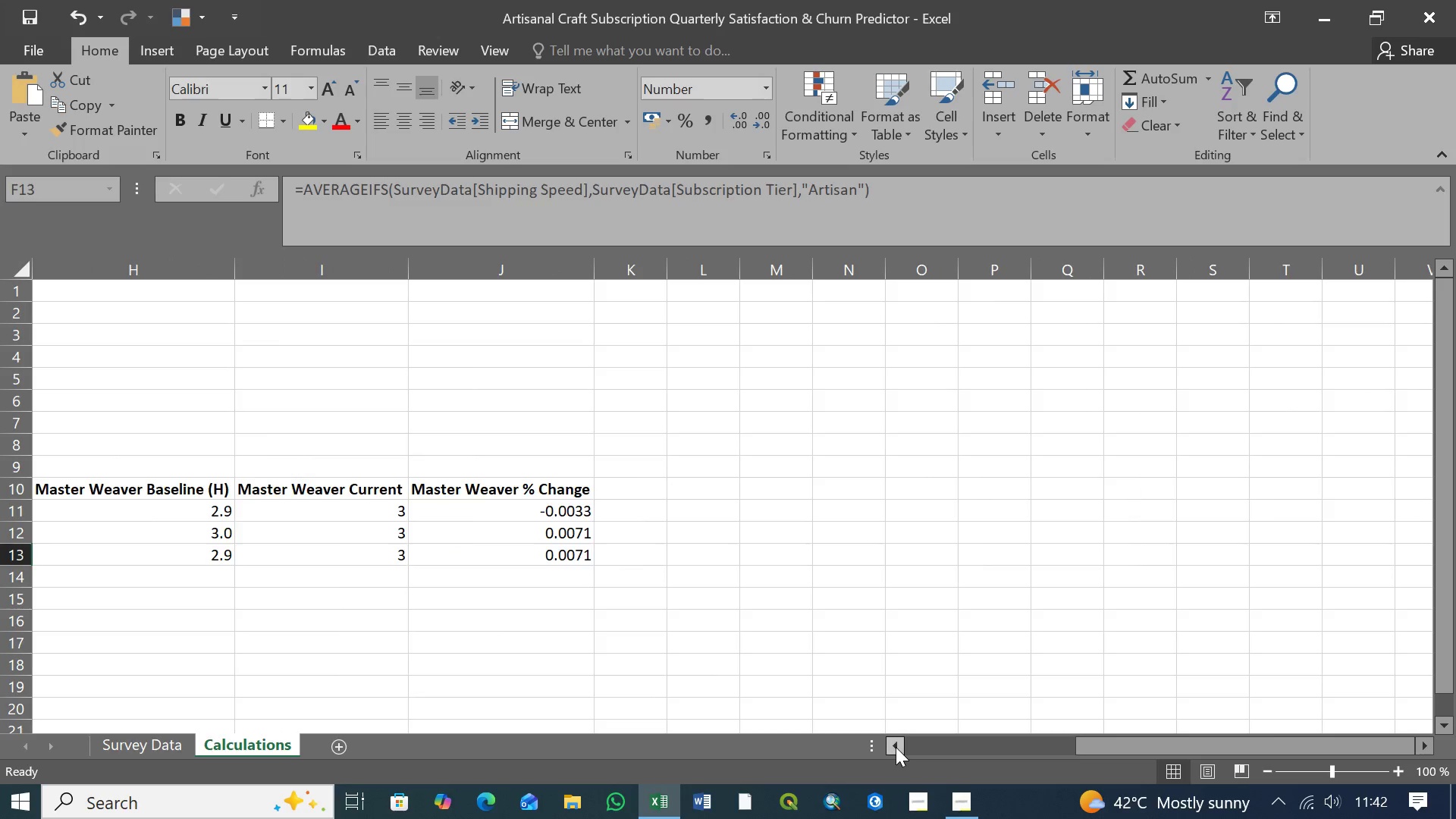 
double_click([896, 747])
 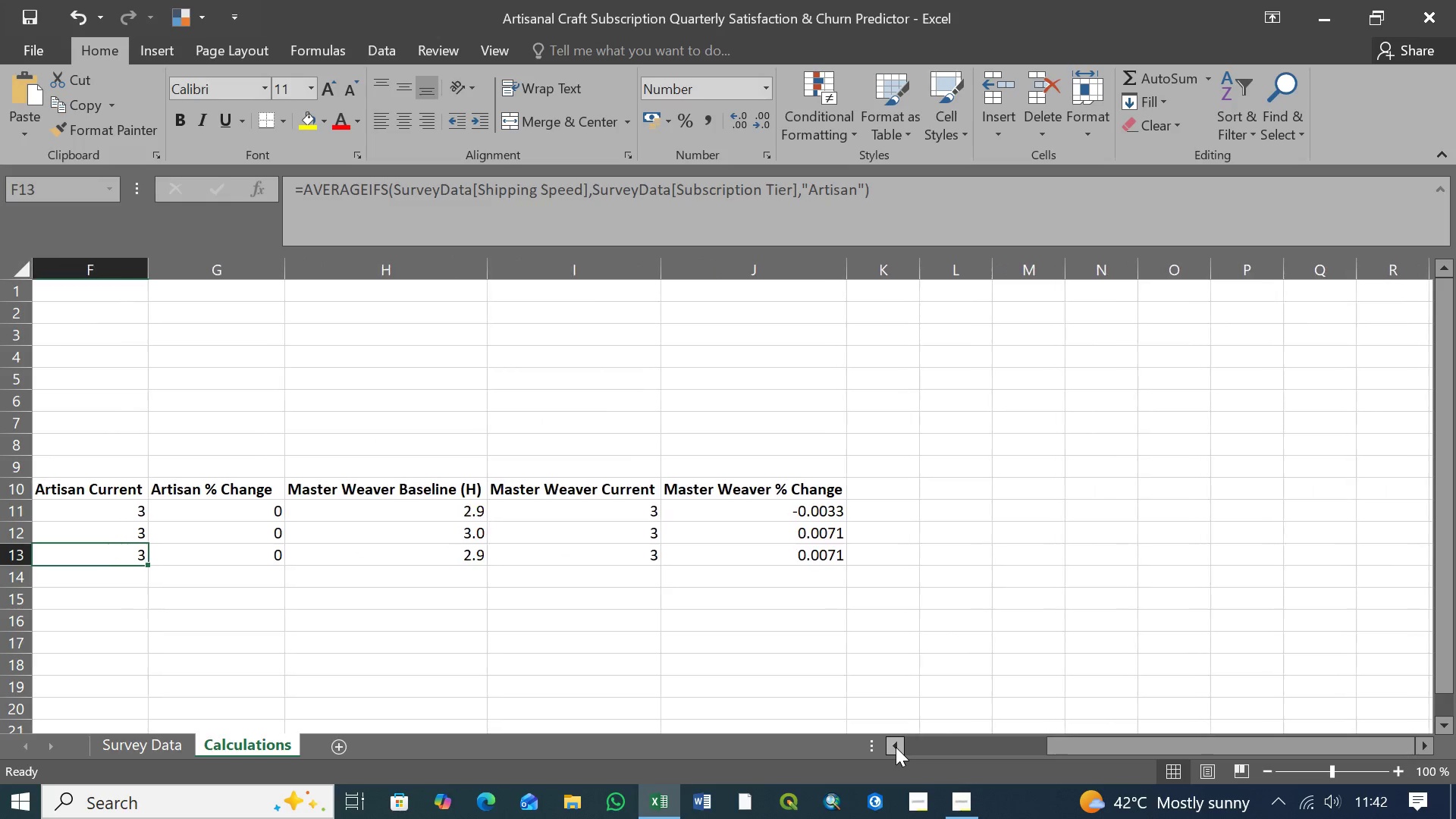 
triple_click([896, 747])
 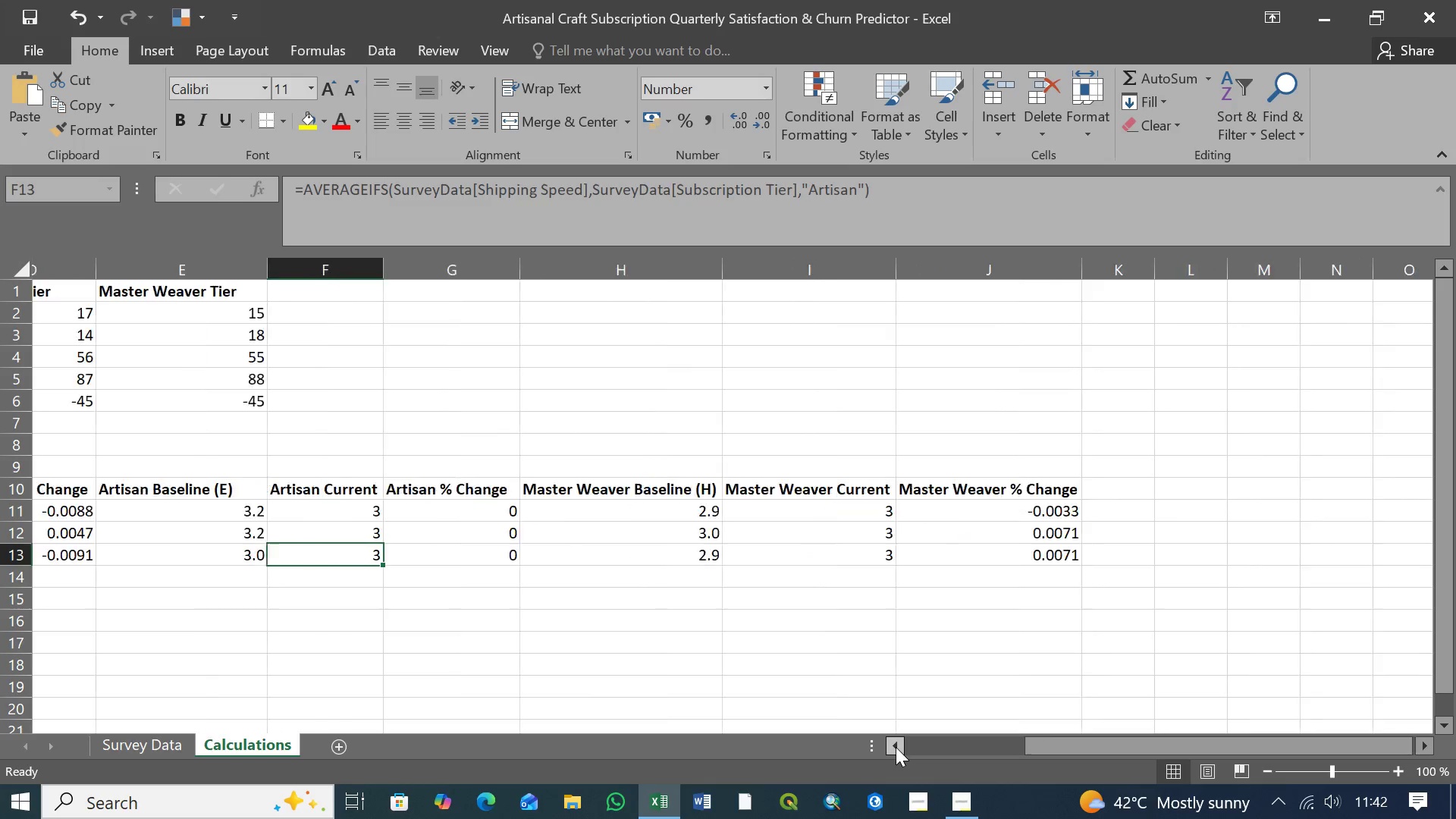 
double_click([896, 747])
 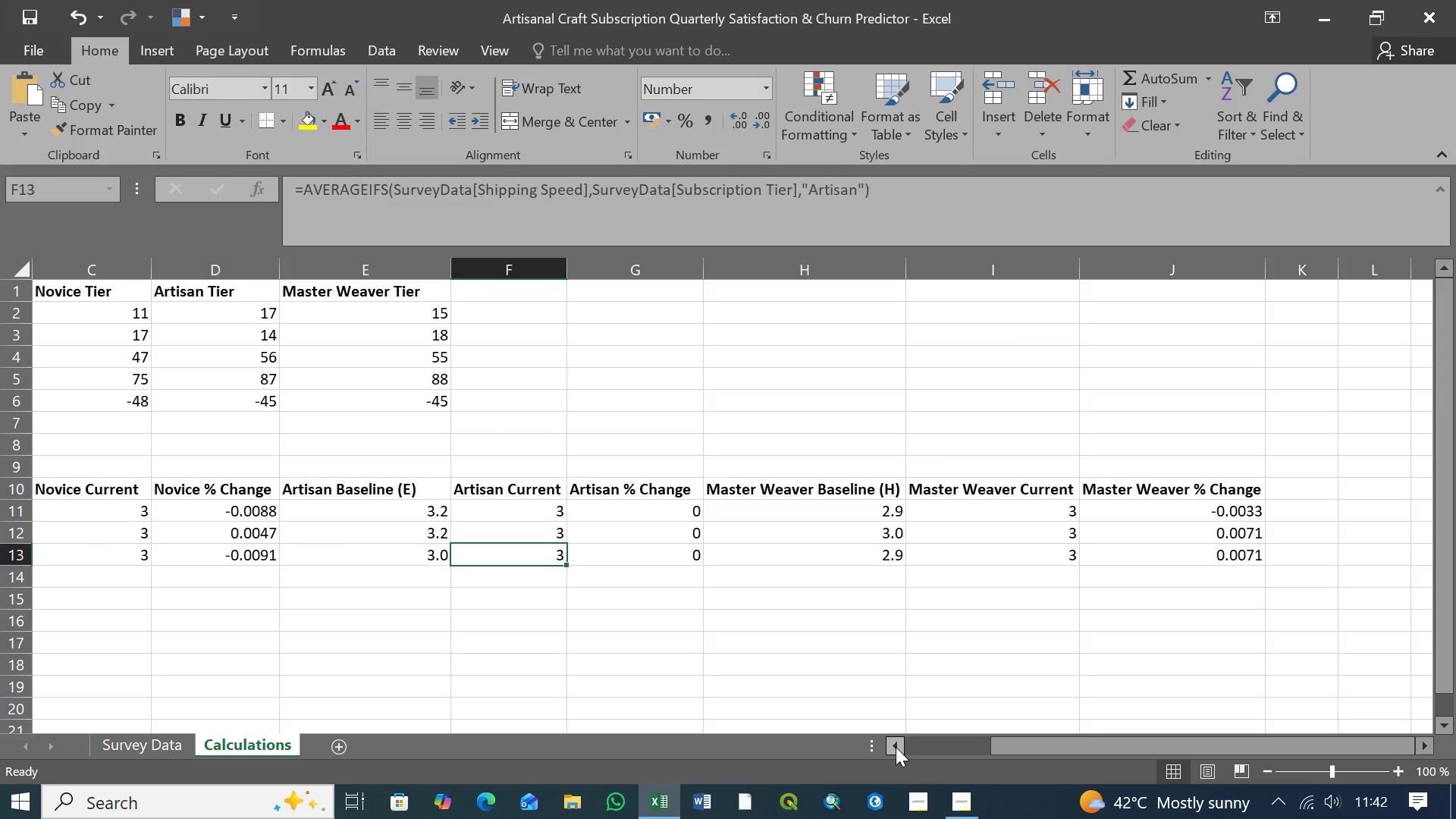 
left_click([896, 747])
 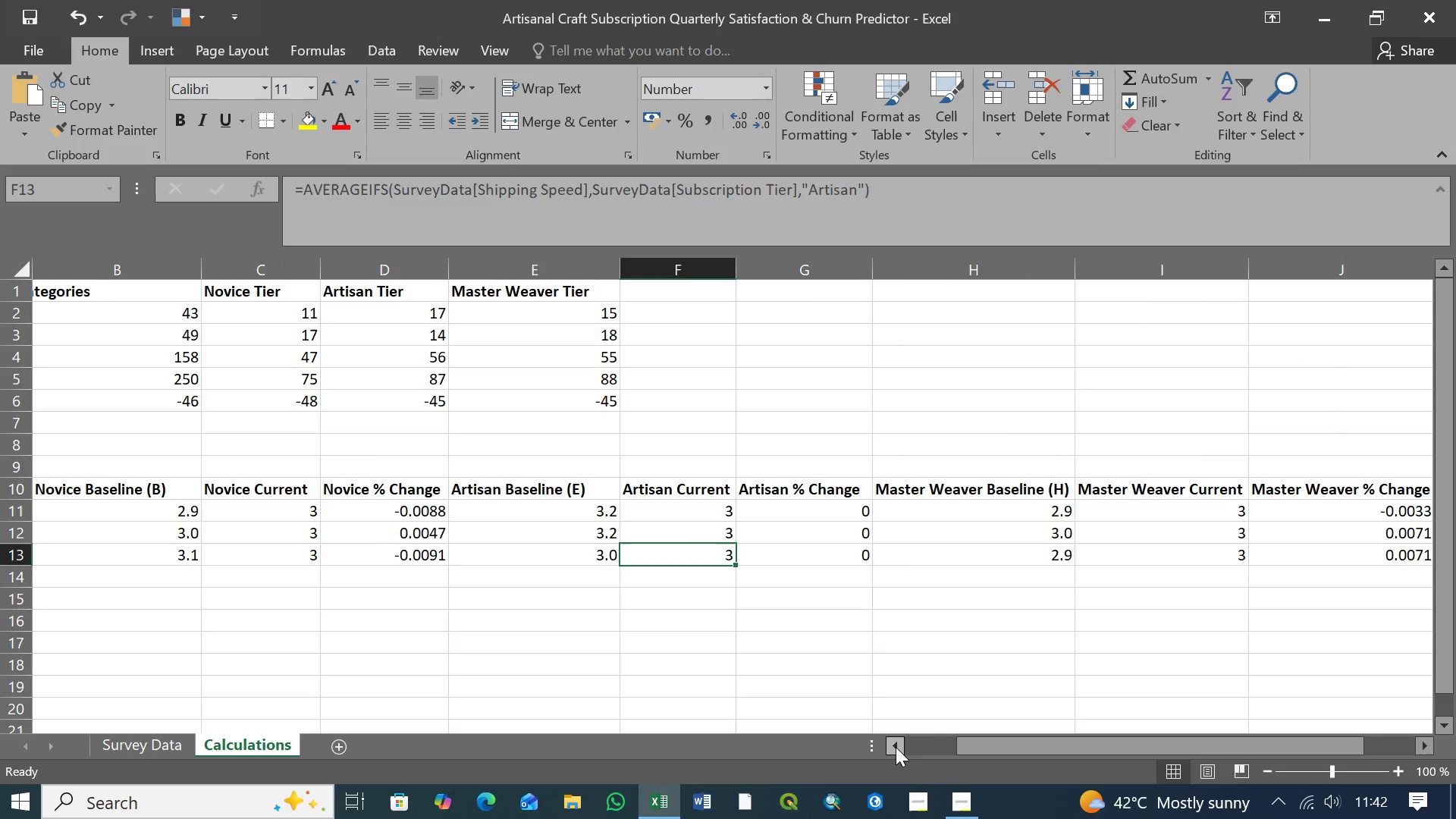 
wait(8.97)
 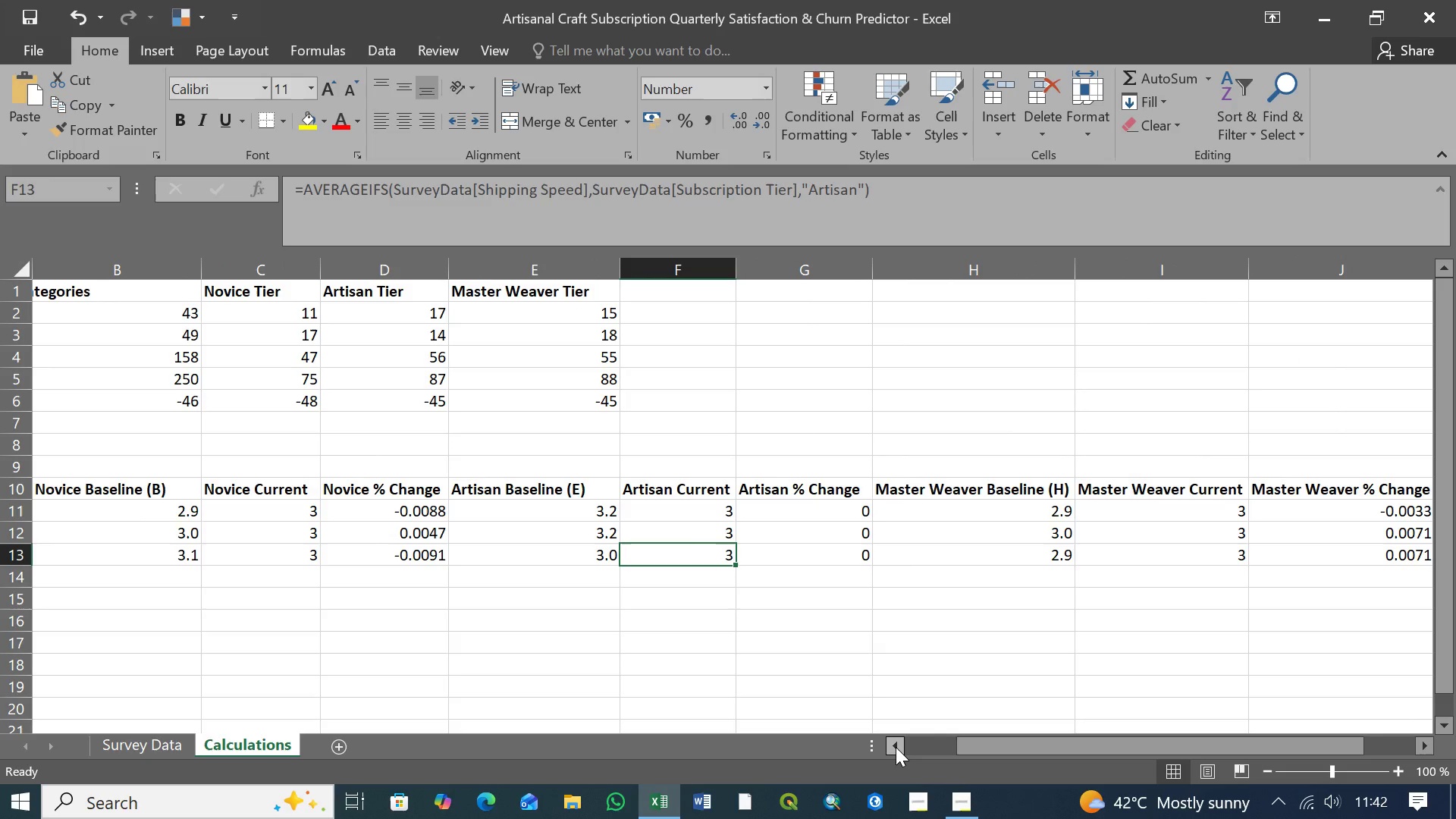 
double_click([896, 747])
 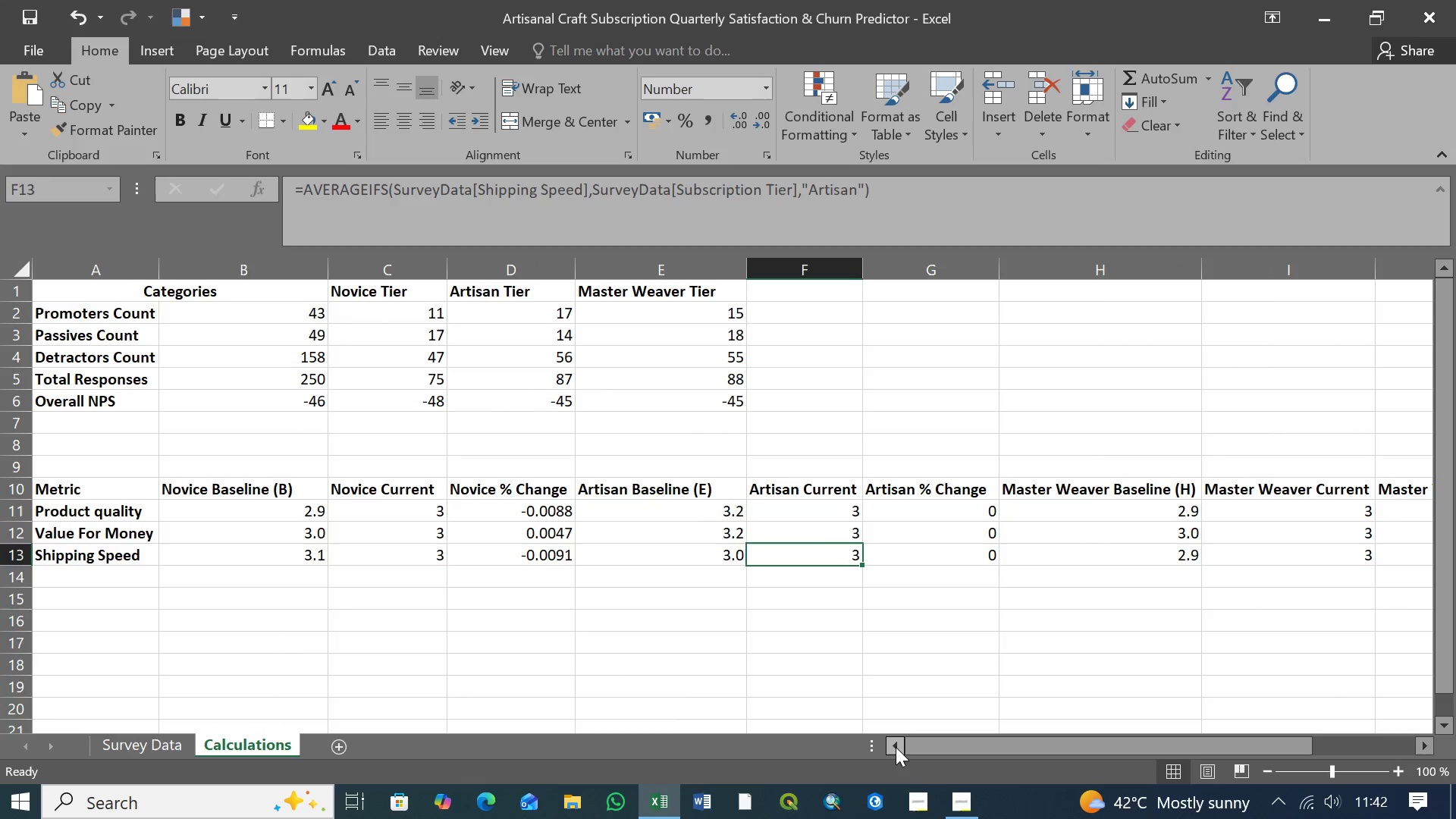 
left_click([896, 747])
 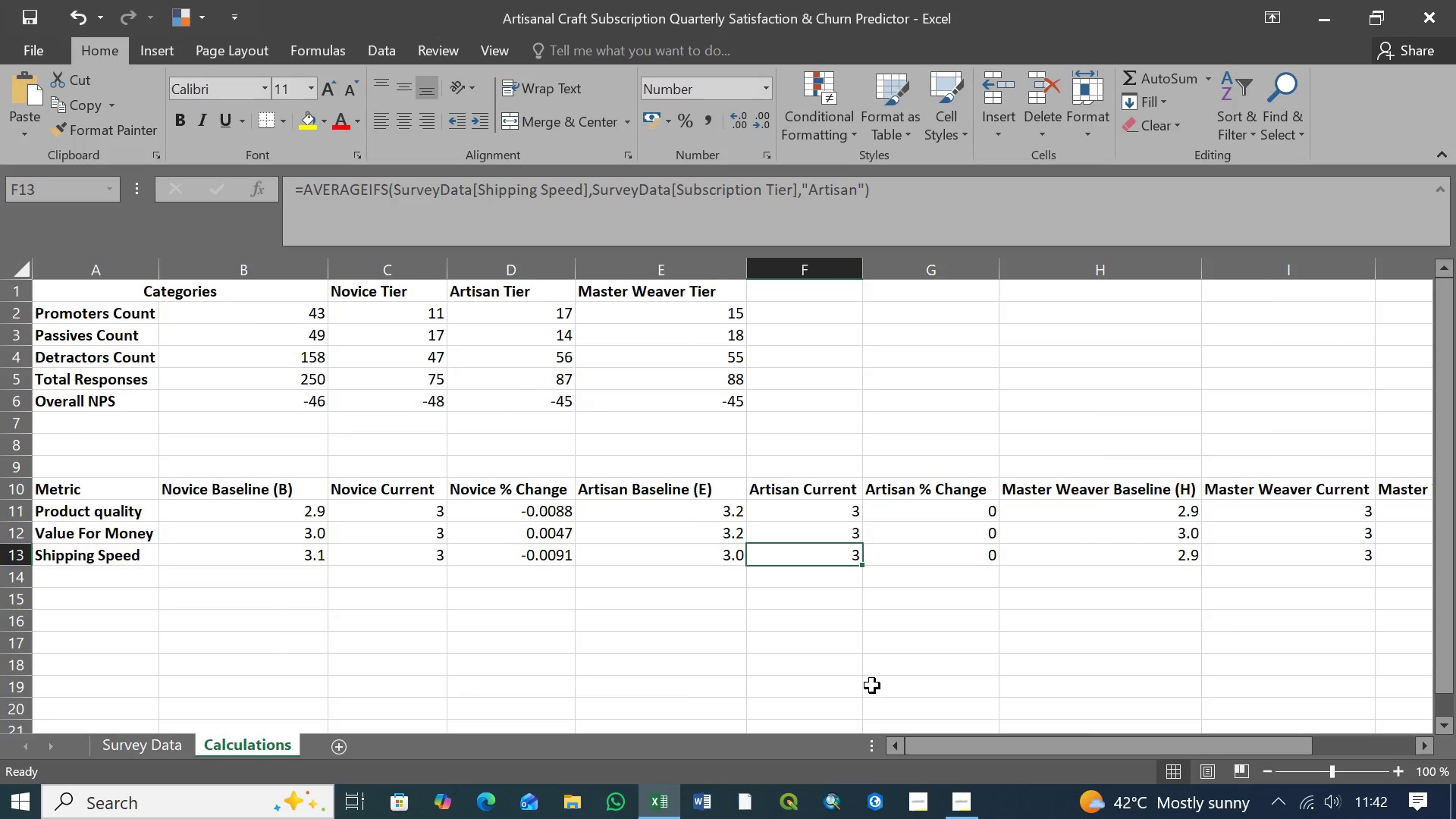 
key(Control+S)
 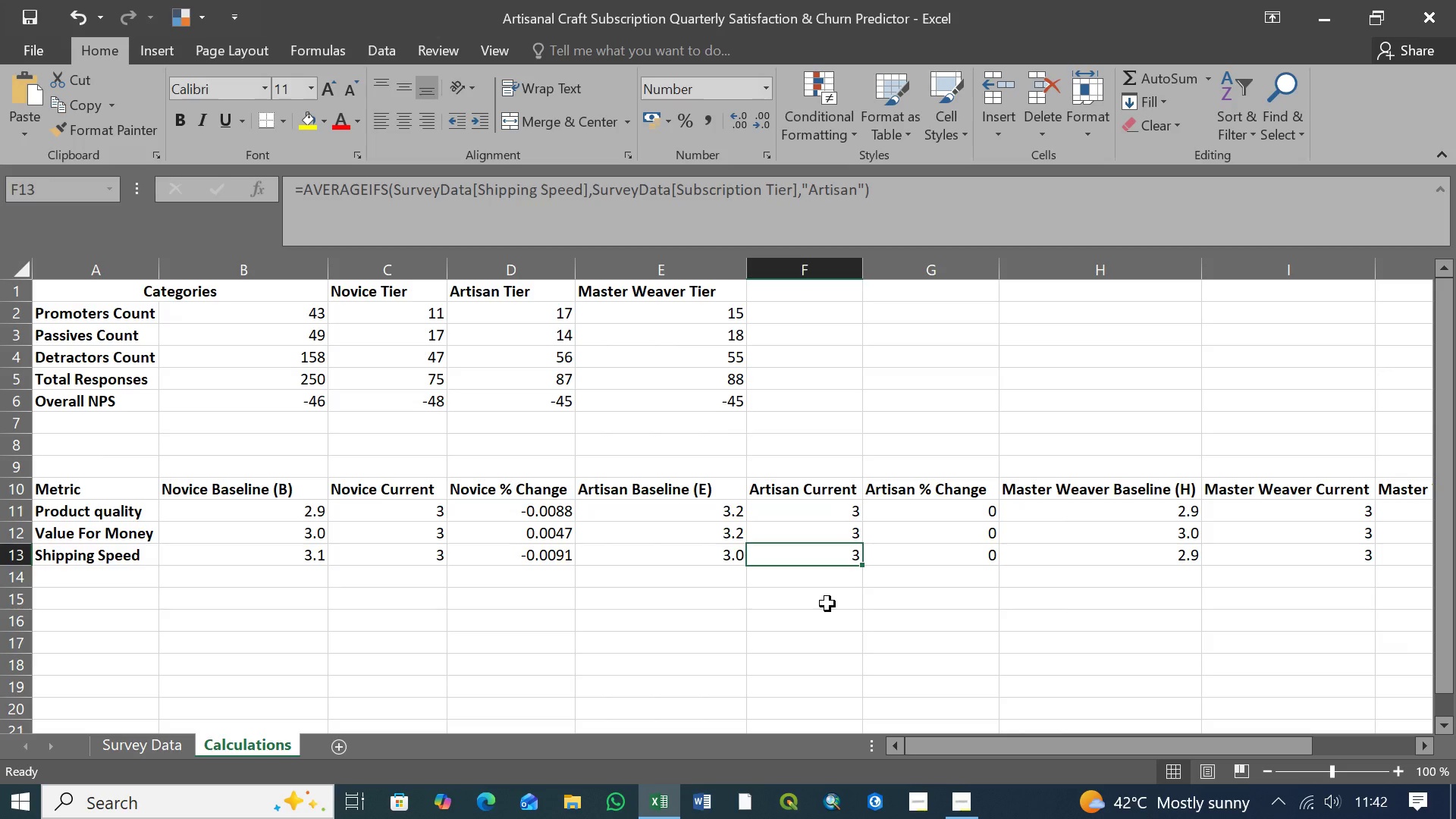 
wait(5.12)
 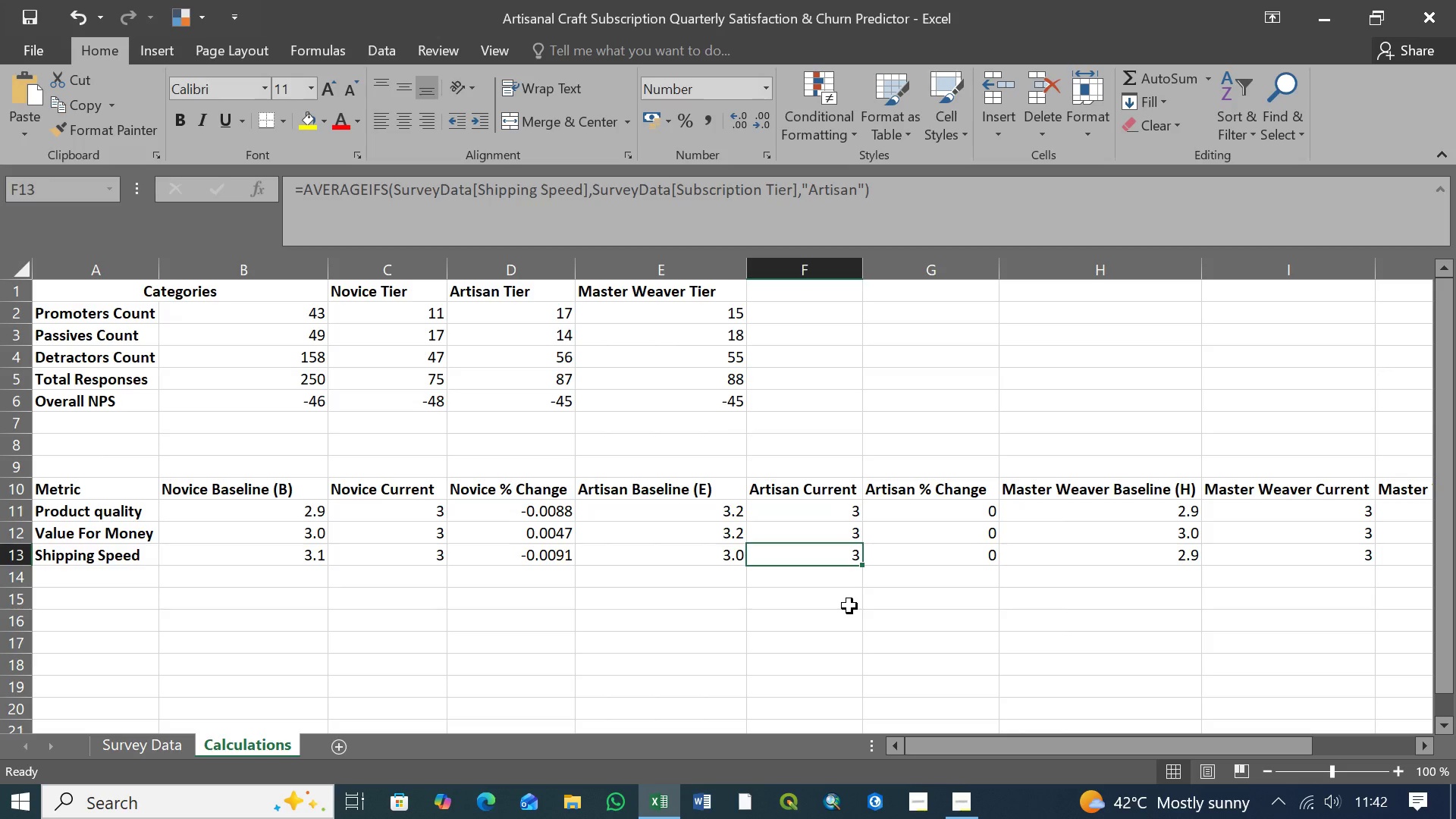 
scroll: coordinate [467, 617], scroll_direction: up, amount: 13.0
 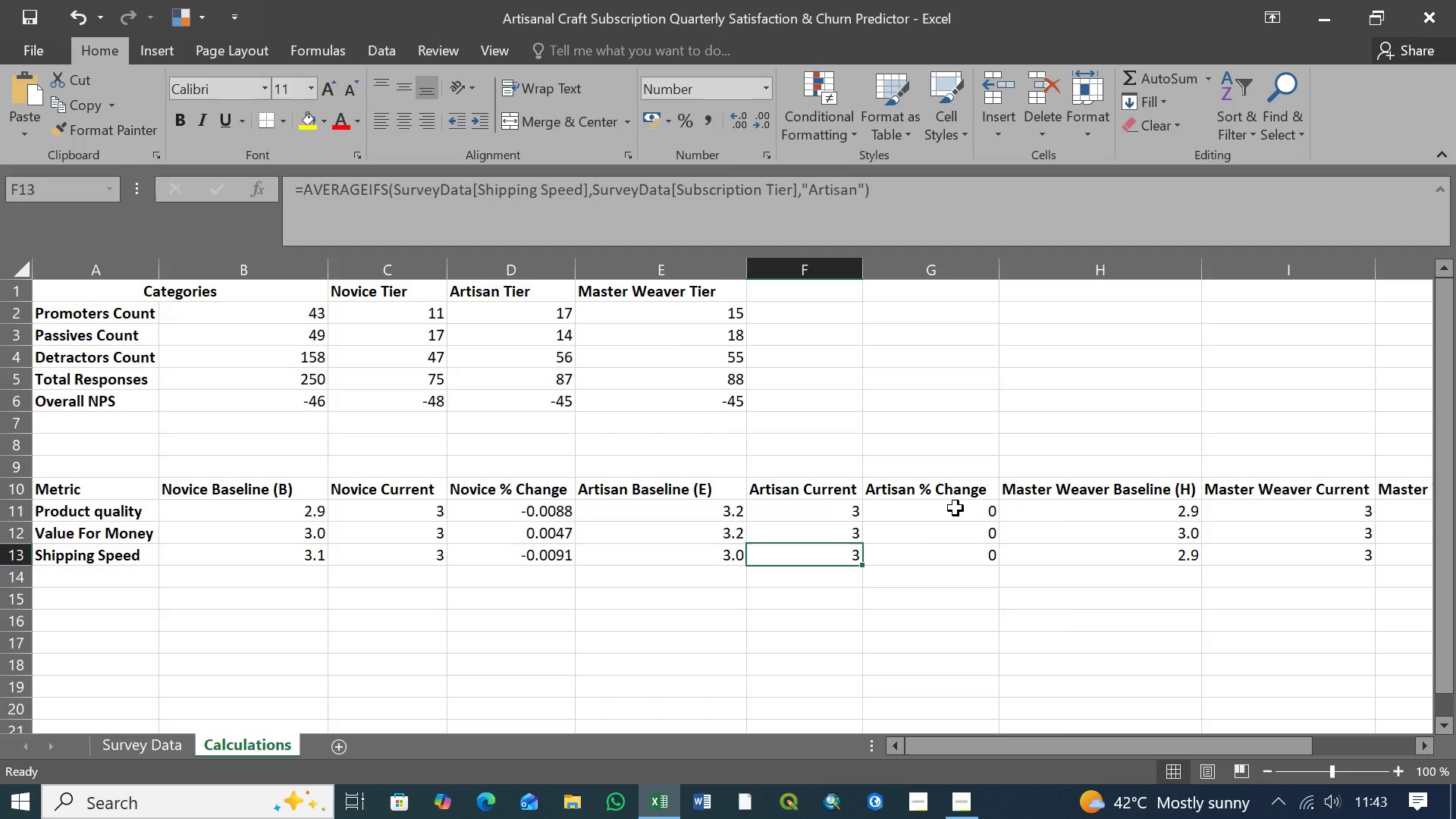 
wait(51.48)
 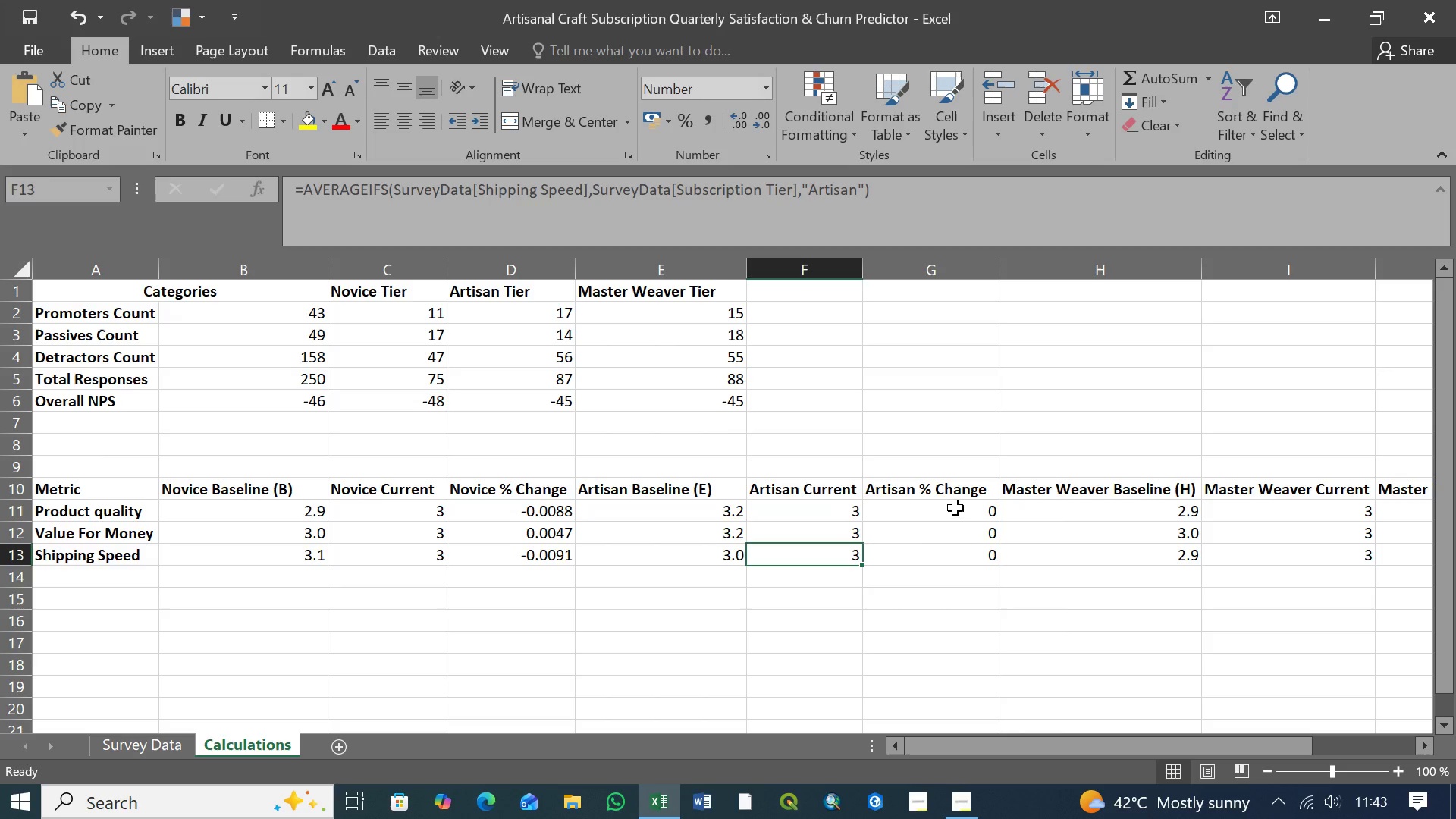 
scroll: coordinate [964, 554], scroll_direction: down, amount: 2.0
 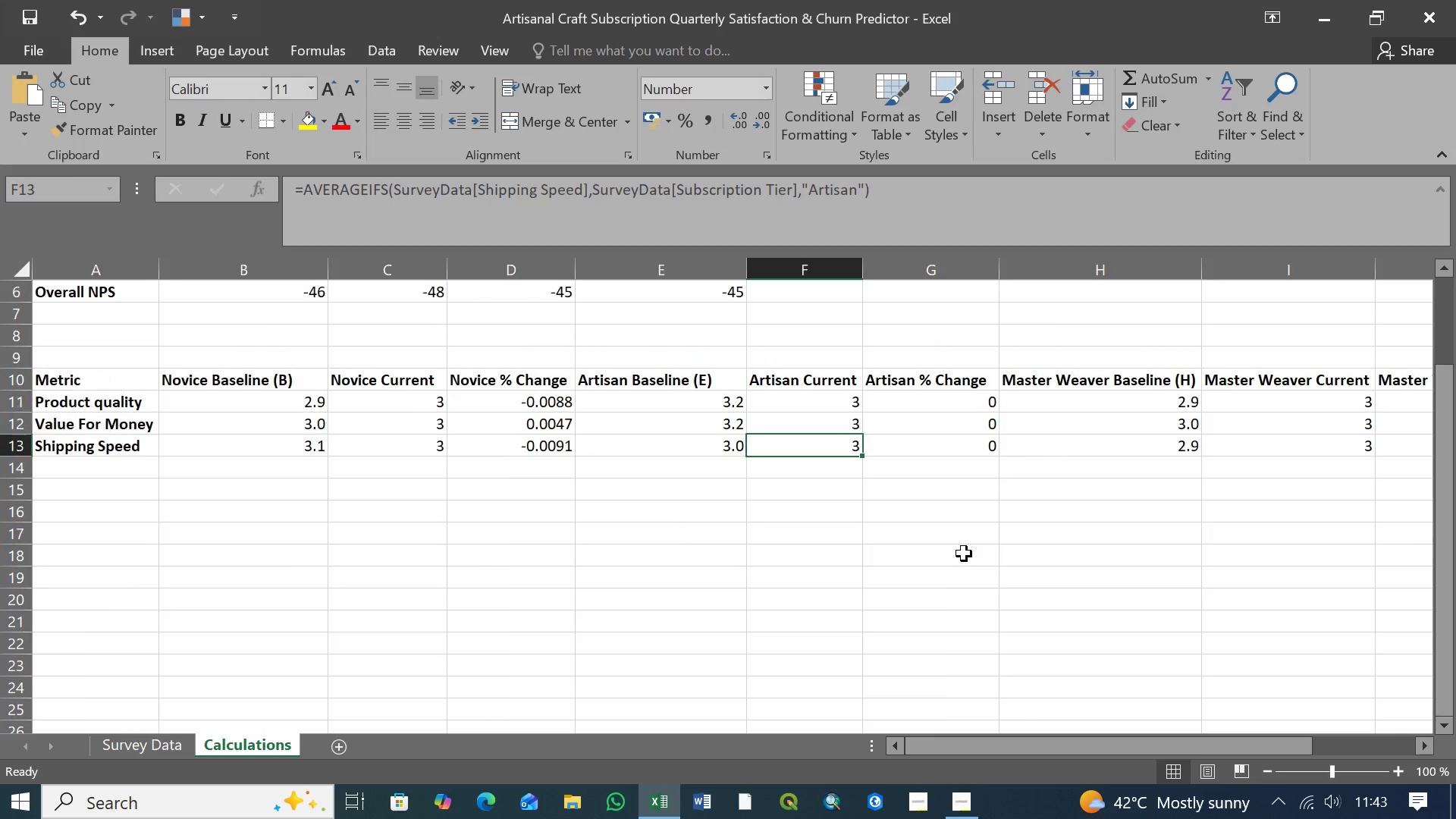 
scroll: coordinate [964, 554], scroll_direction: up, amount: 1.0
 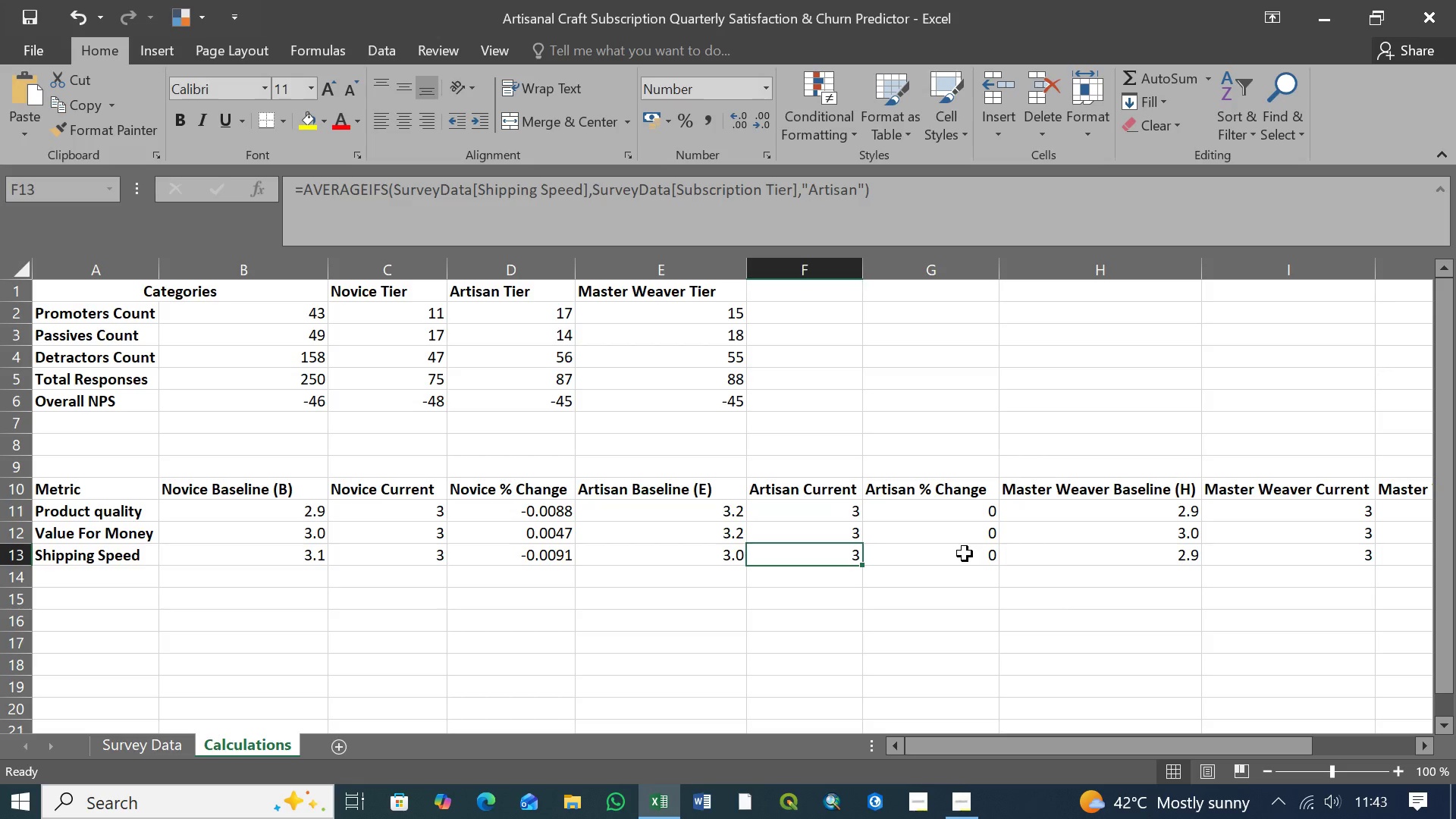 
wait(9.05)
 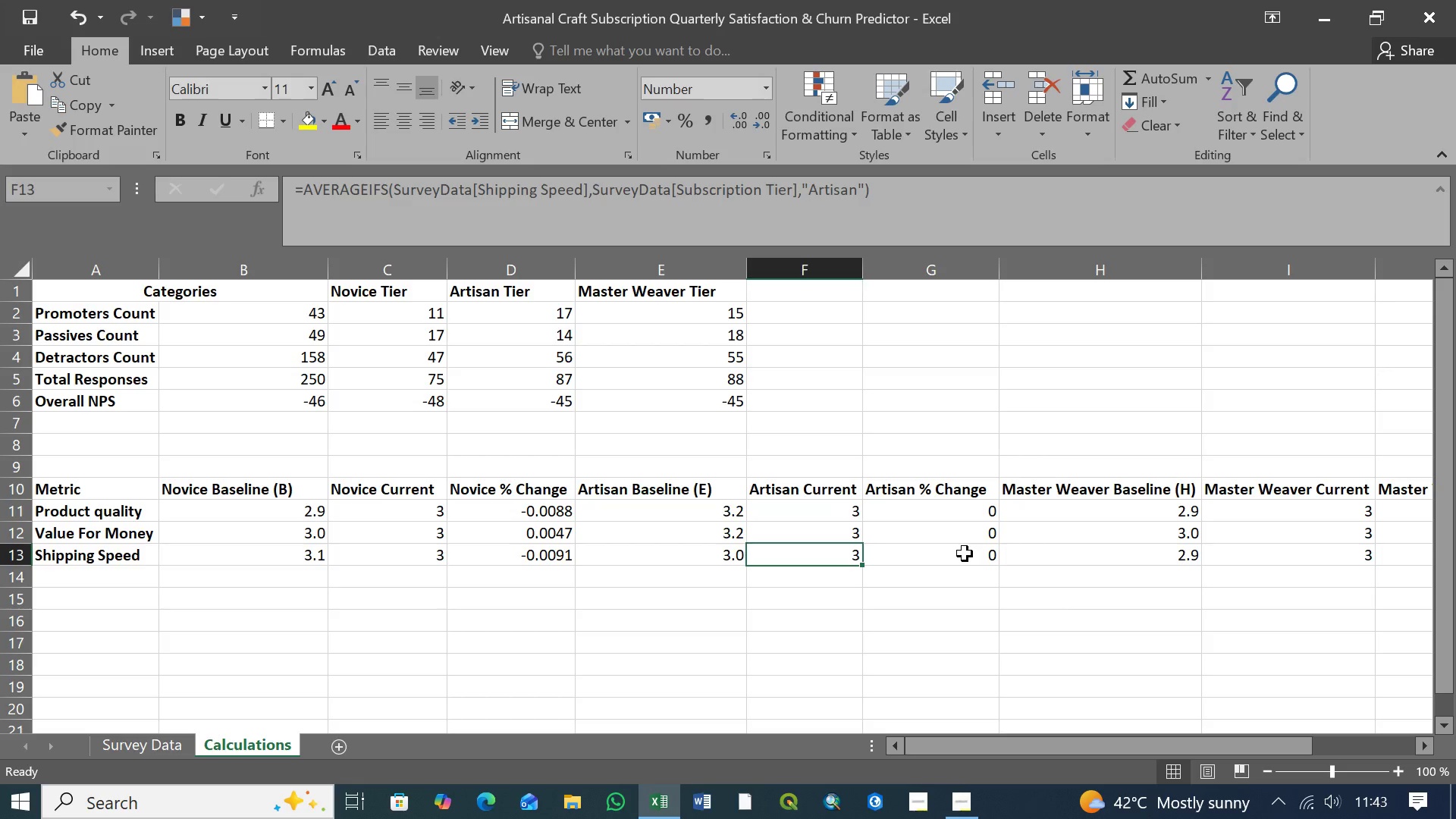 
double_click([1422, 739])
 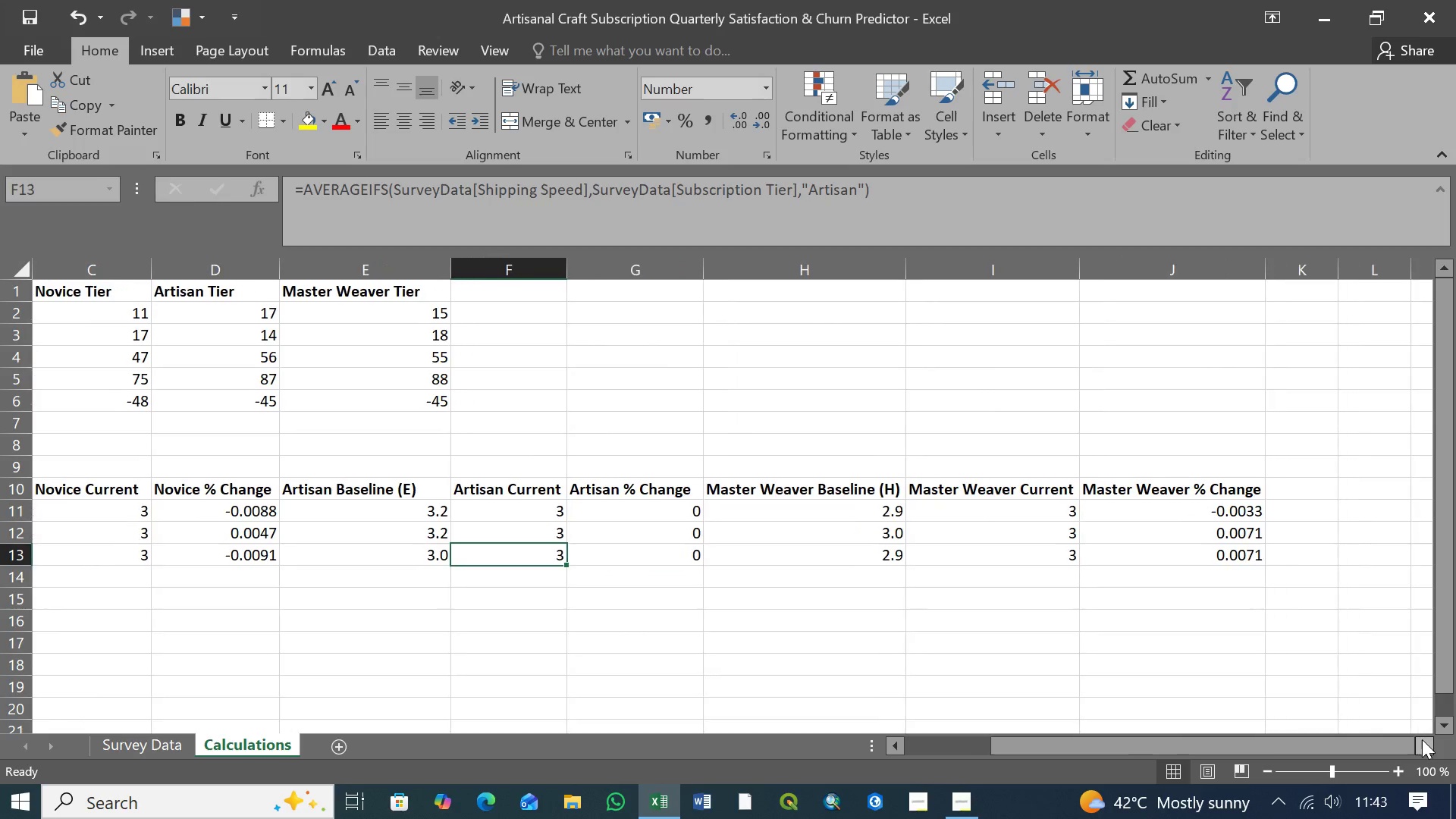 
triple_click([1422, 739])
 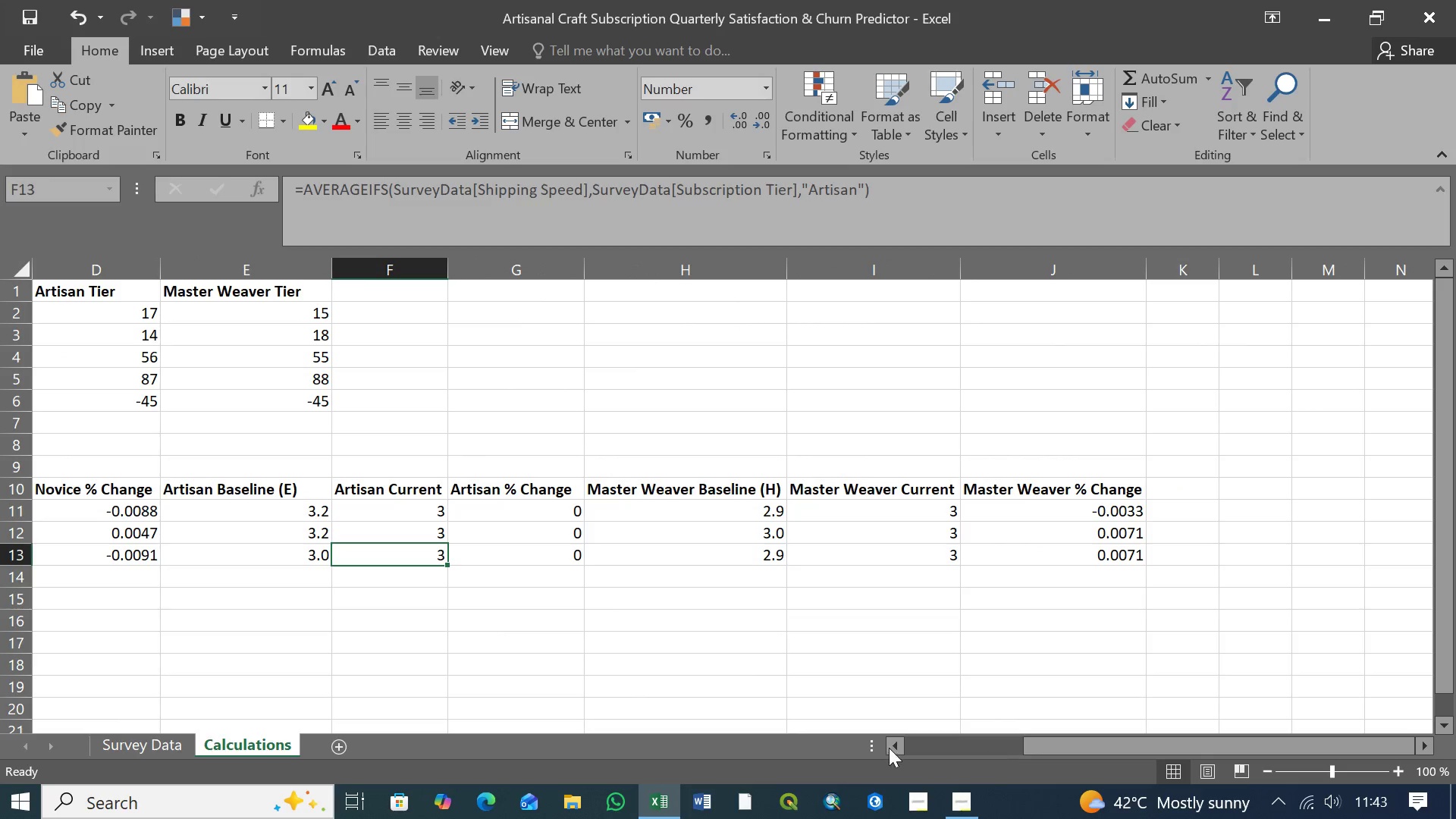 
double_click([893, 750])
 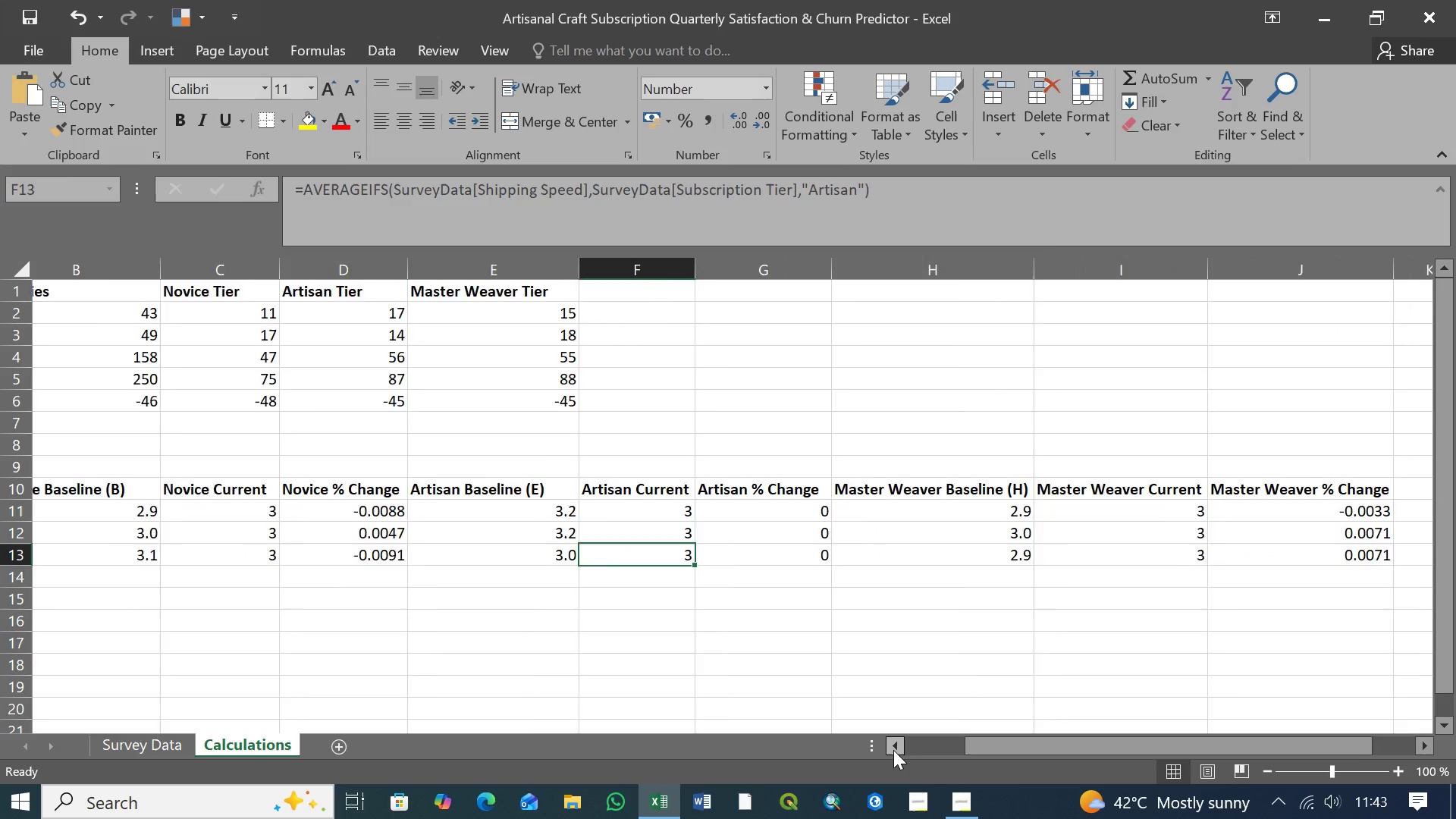 
triple_click([893, 750])
 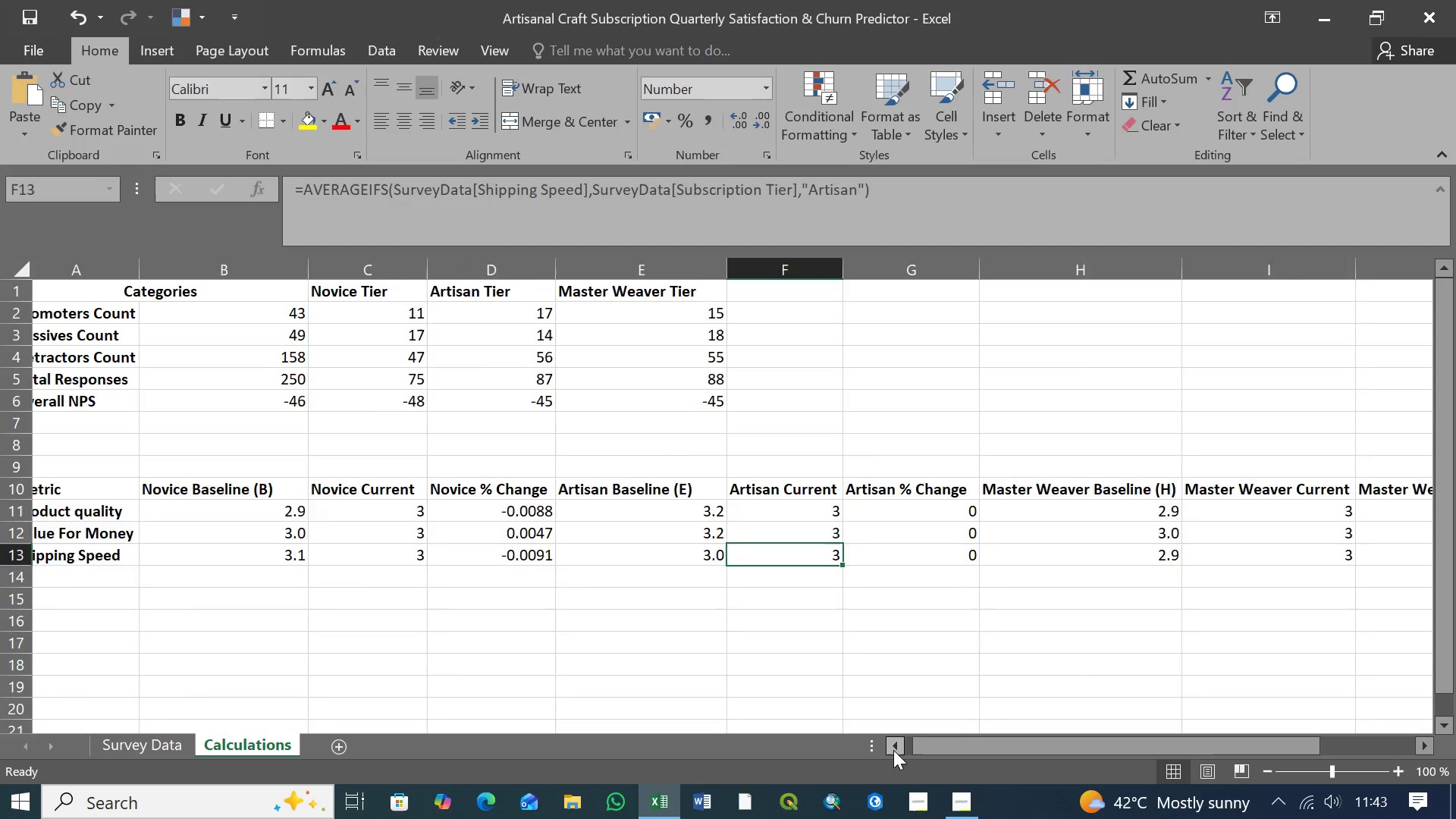 
triple_click([893, 750])
 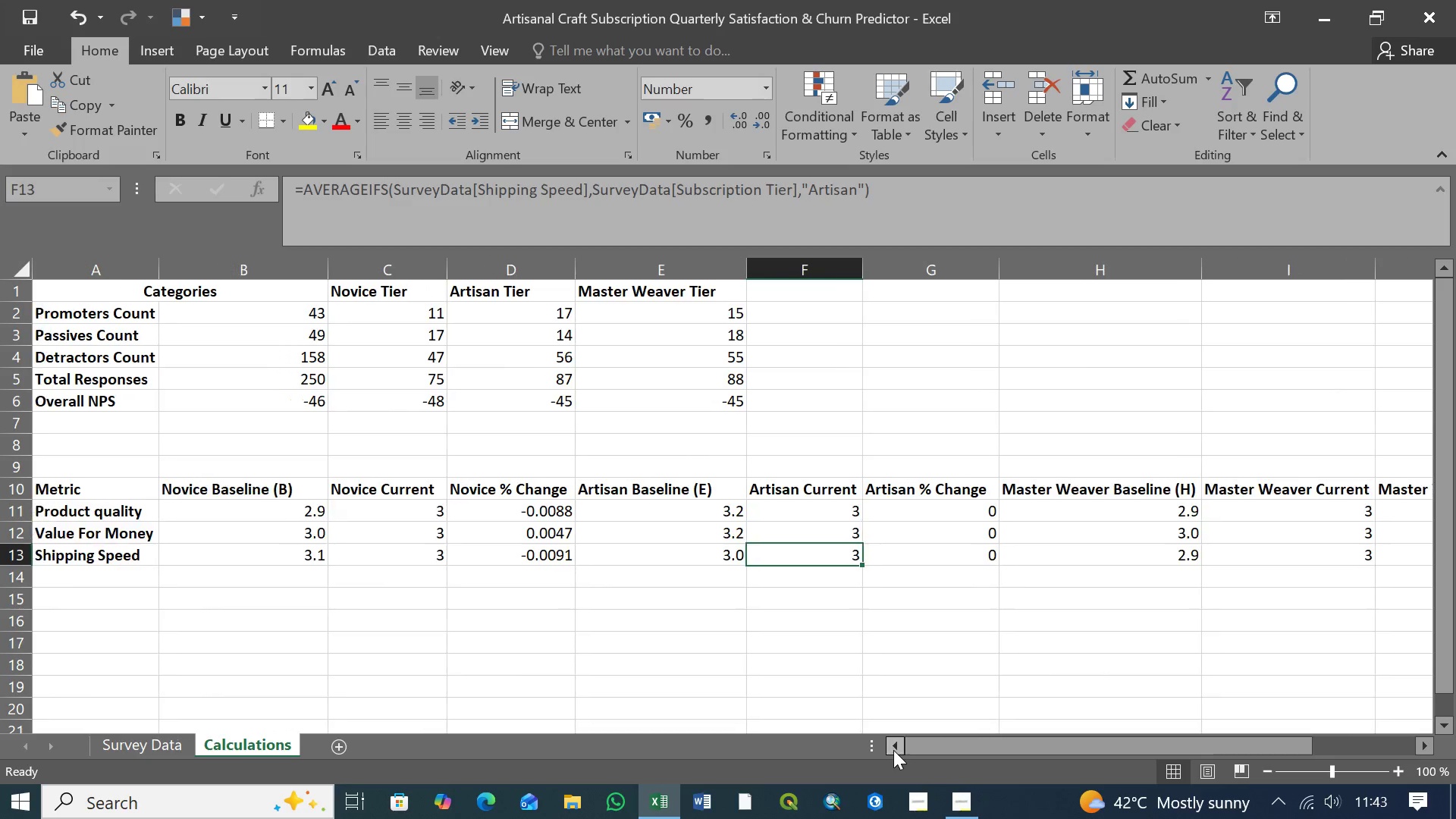 
triple_click([893, 750])
 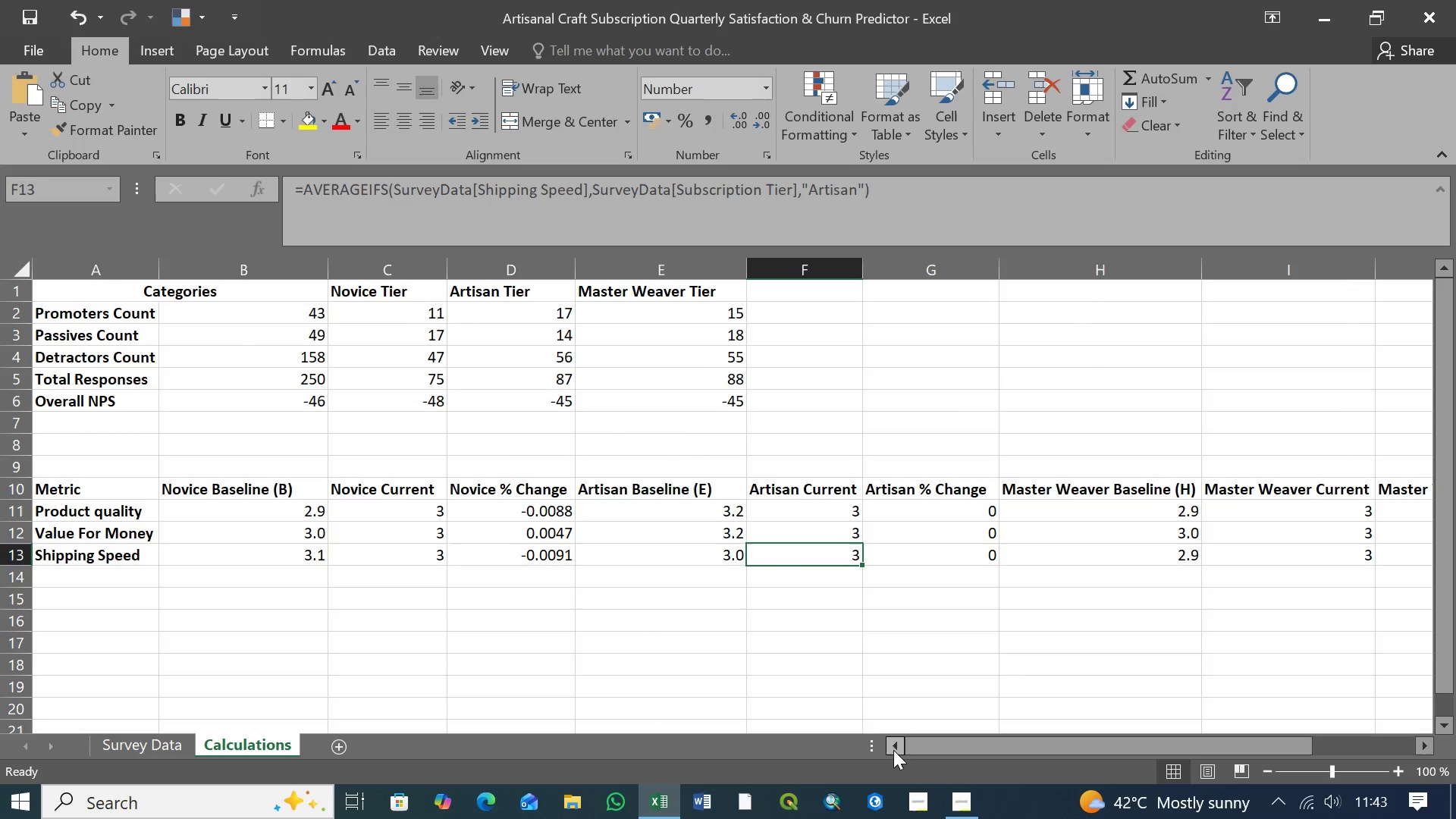 
triple_click([893, 750])
 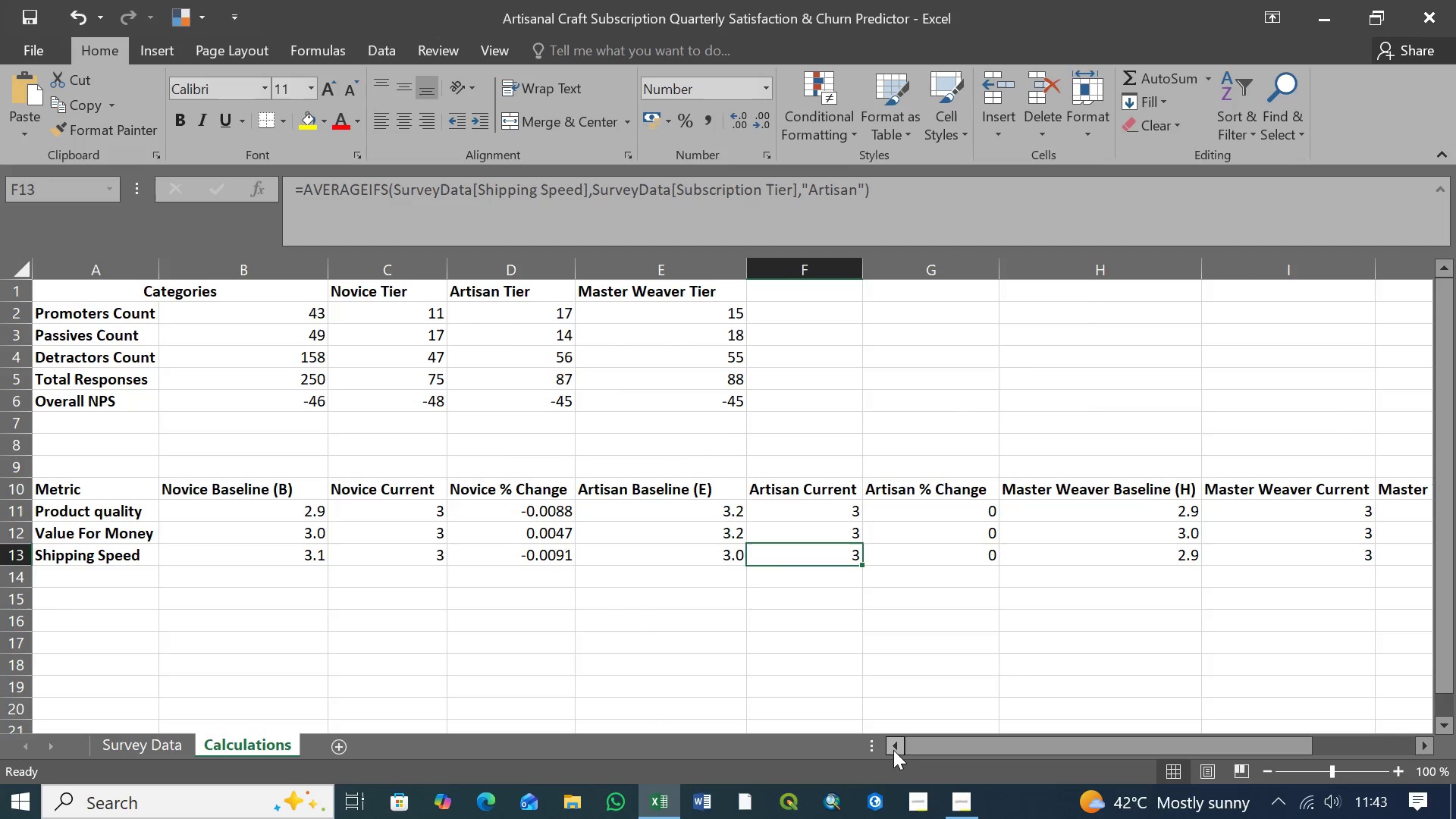 
triple_click([893, 750])
 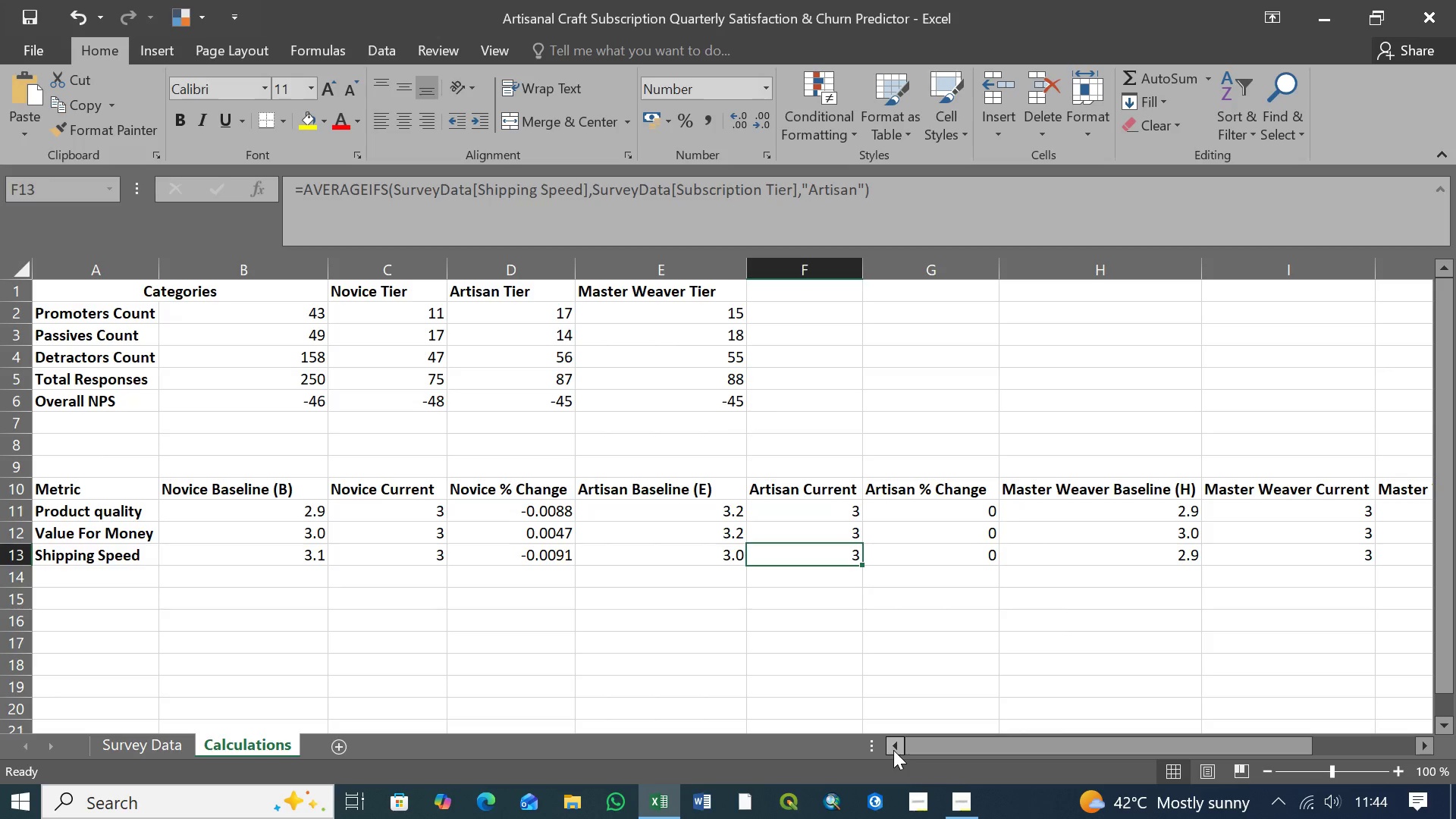 
wait(28.23)
 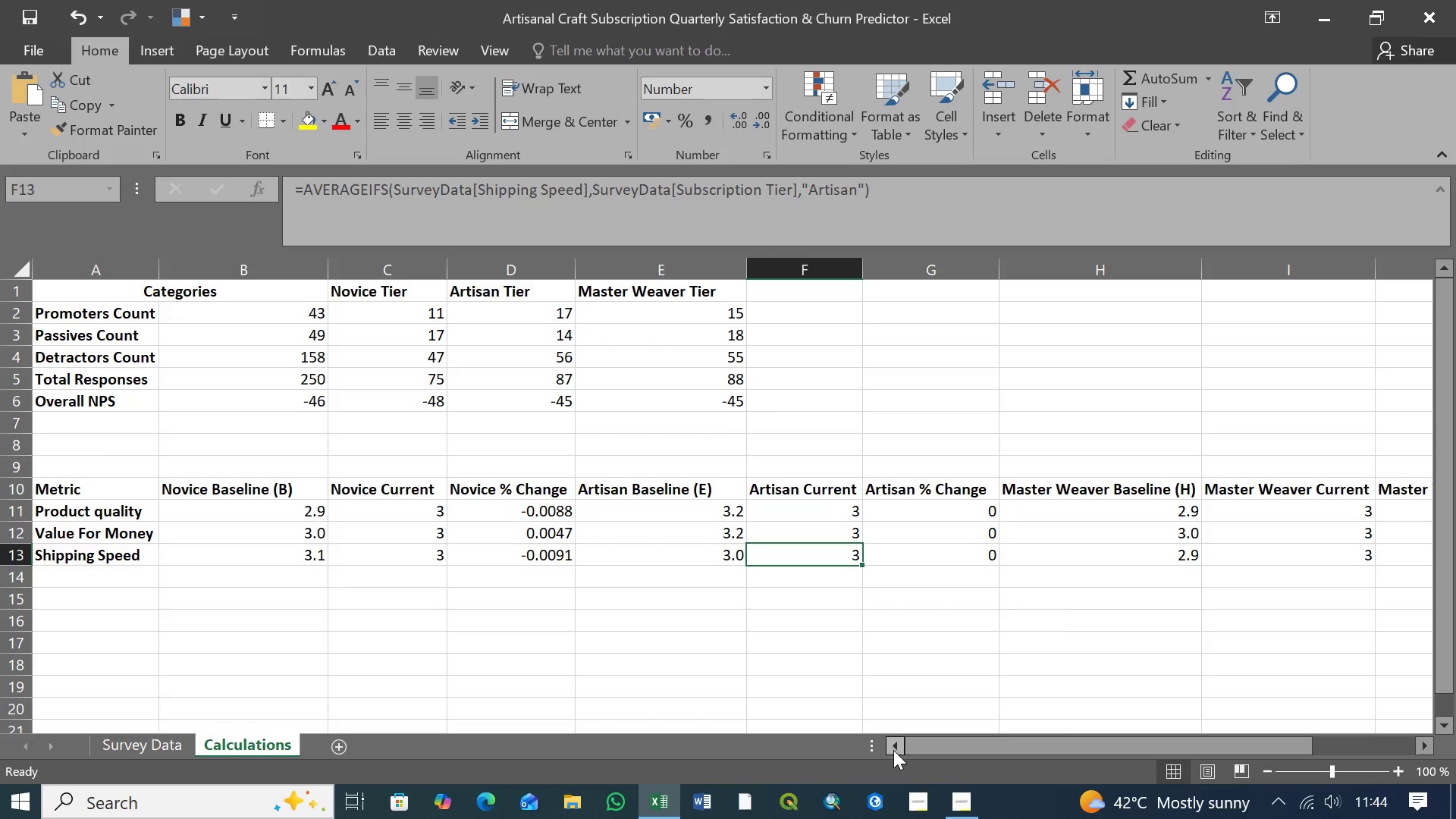 
scroll: coordinate [711, 557], scroll_direction: down, amount: 6.0
 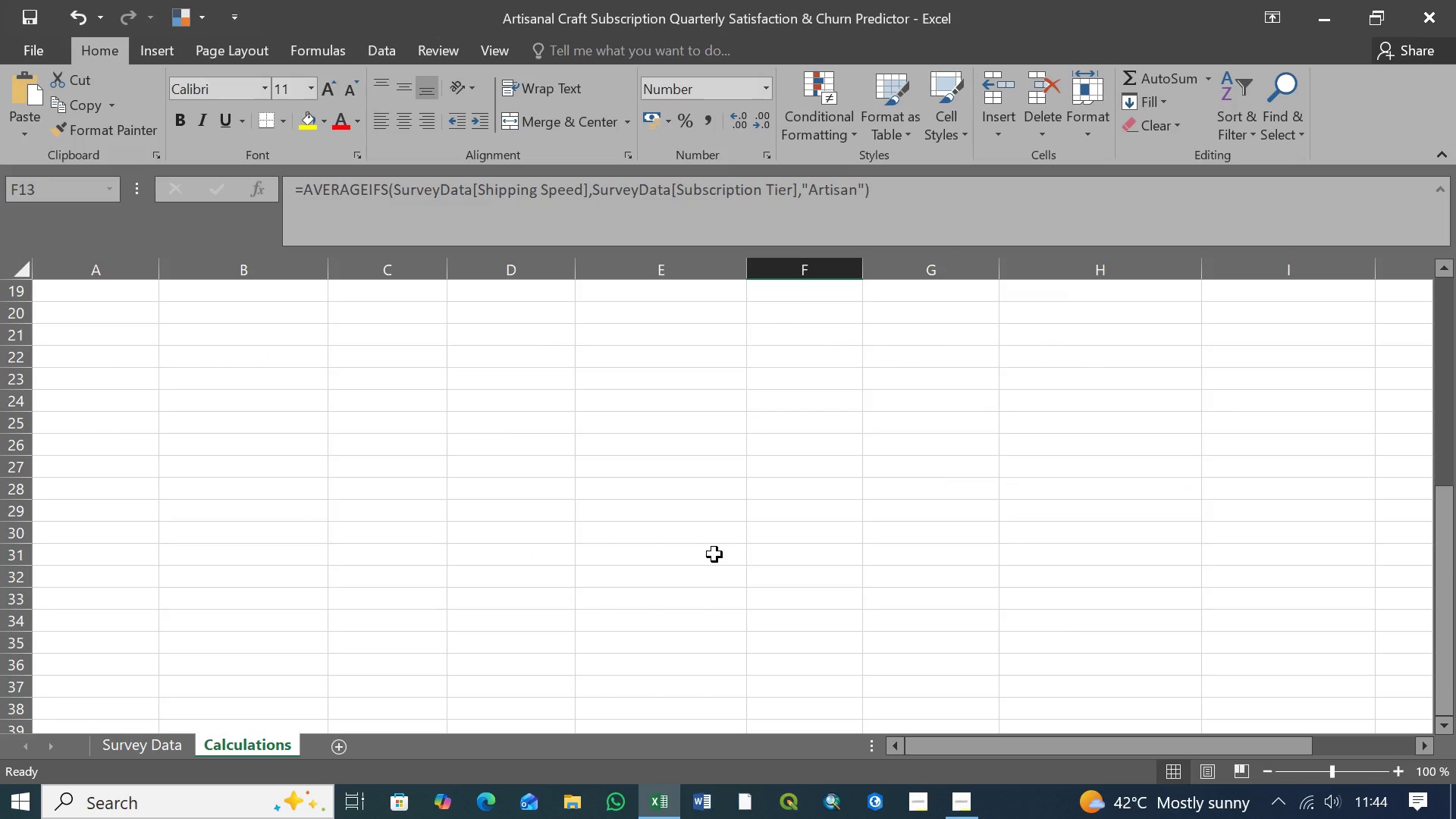 
wait(15.9)
 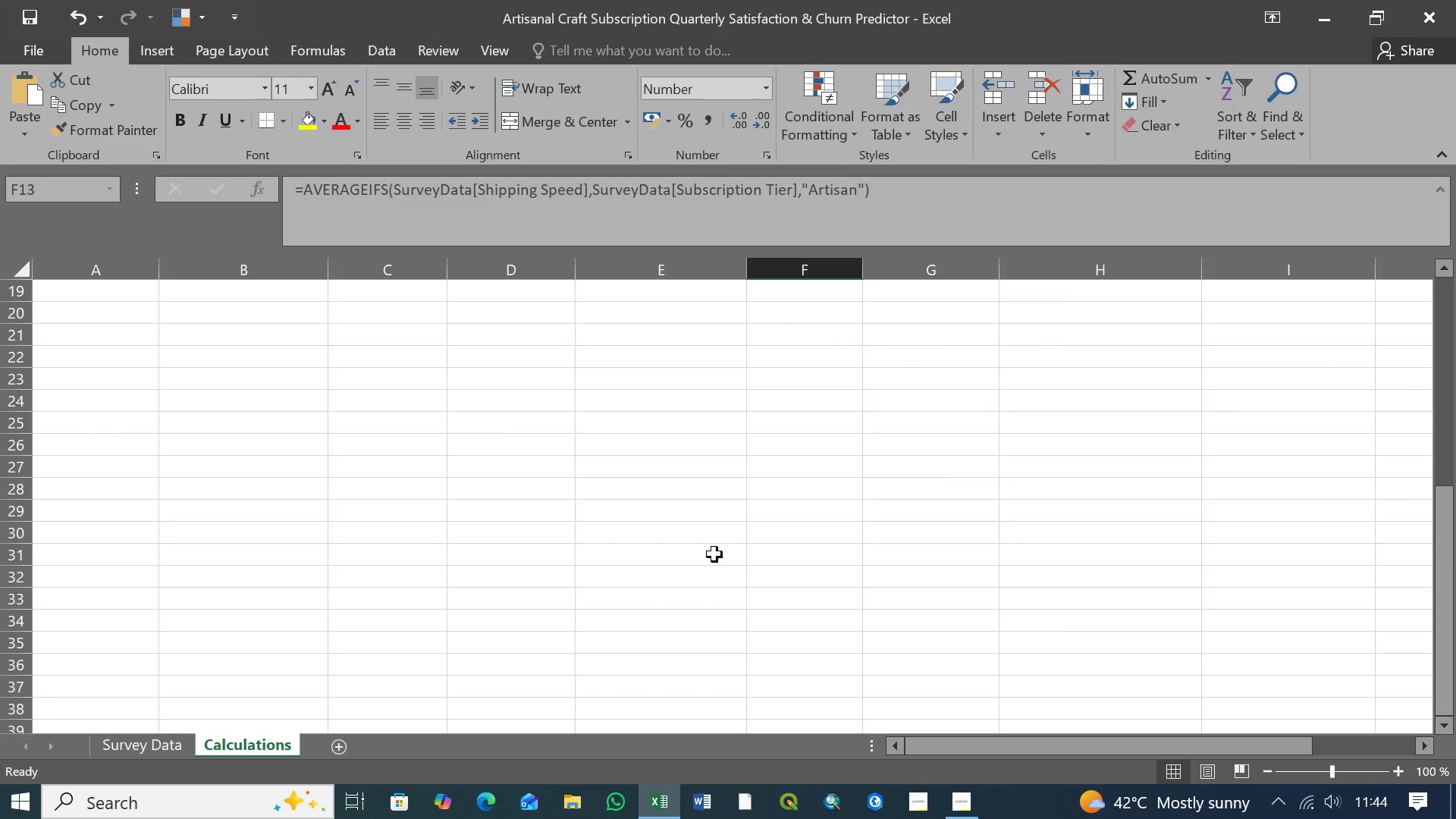 
scroll: coordinate [729, 500], scroll_direction: up, amount: 19.0
 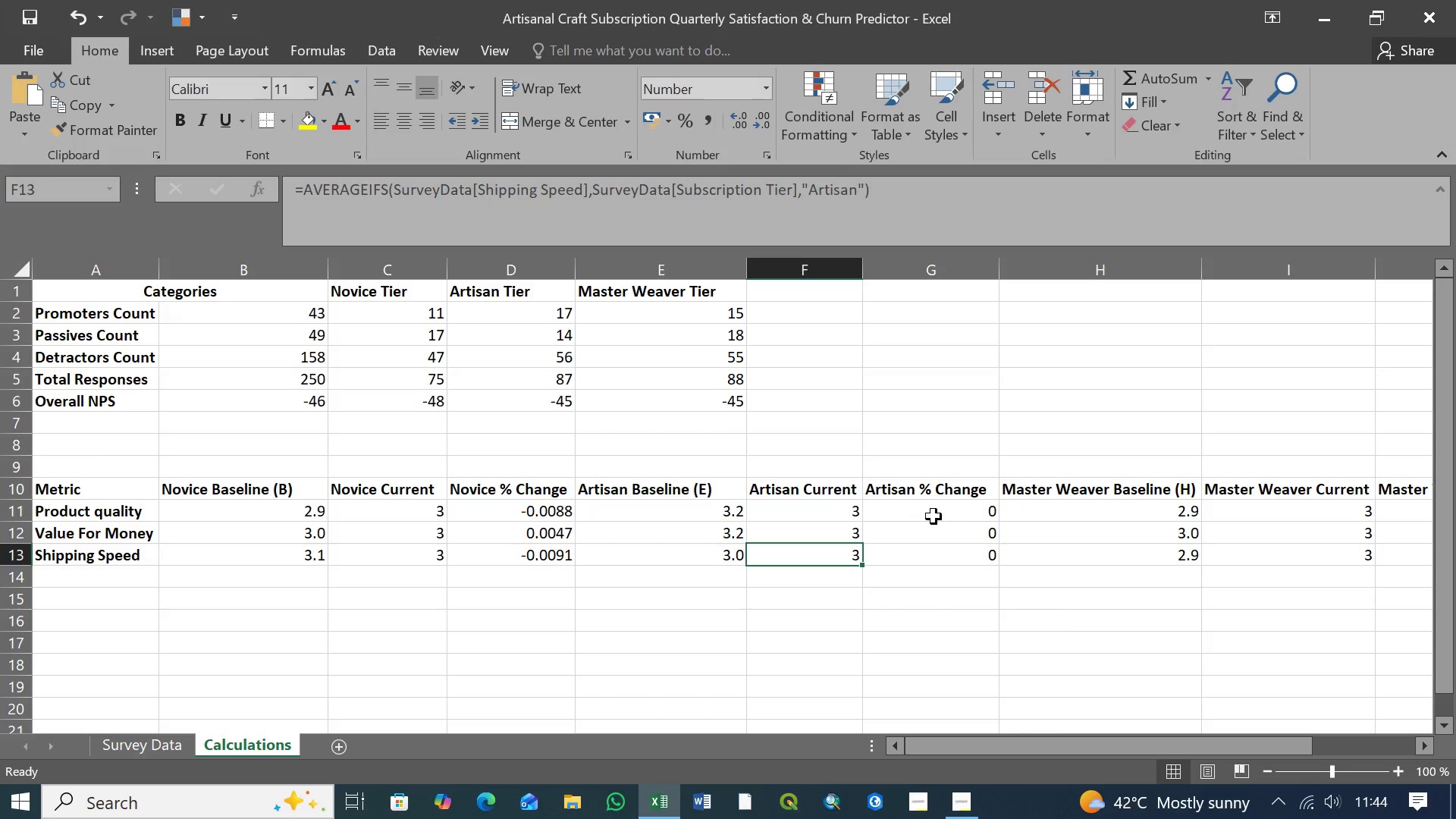 
left_click([945, 510])
 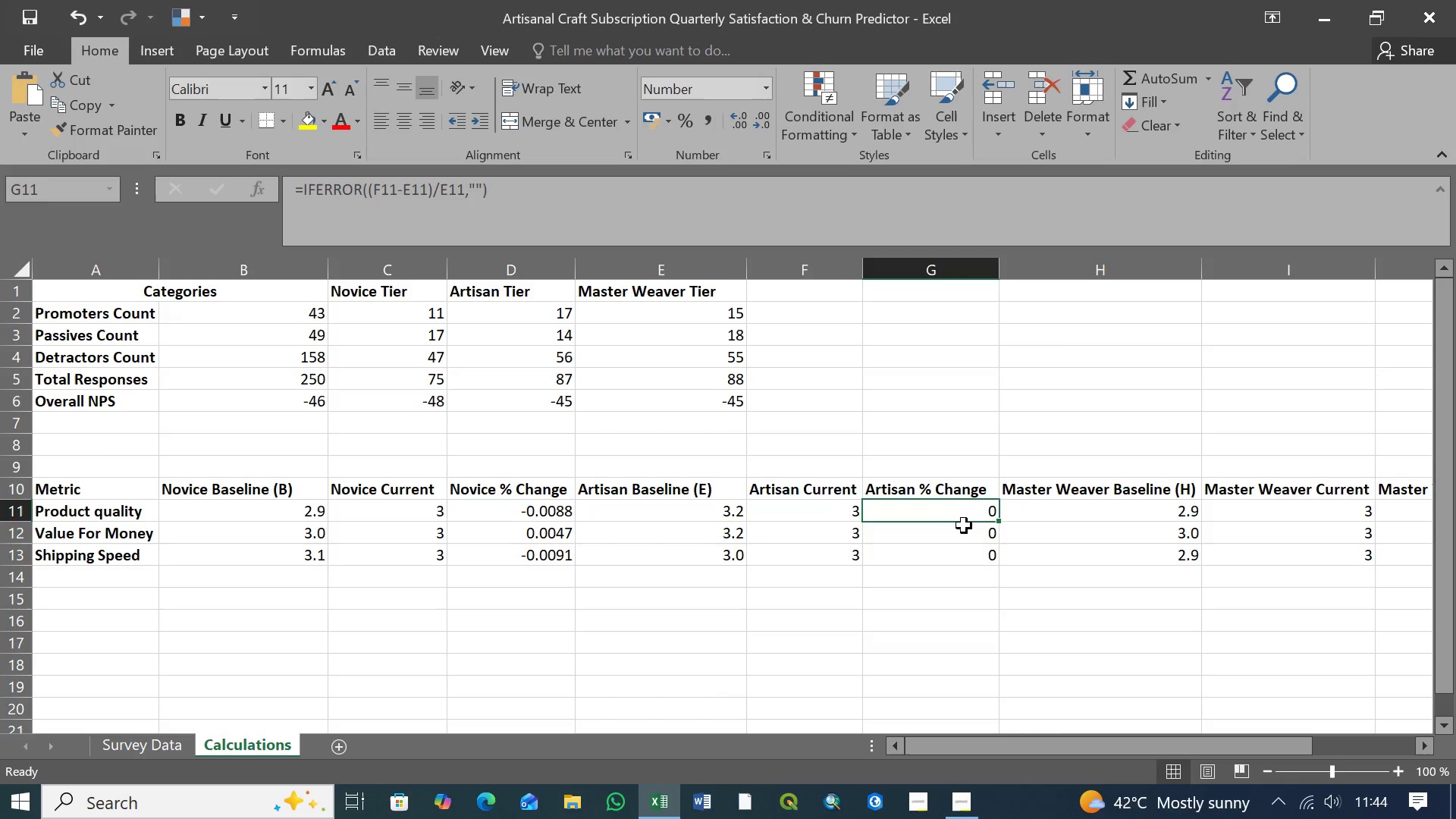 
left_click([965, 528])
 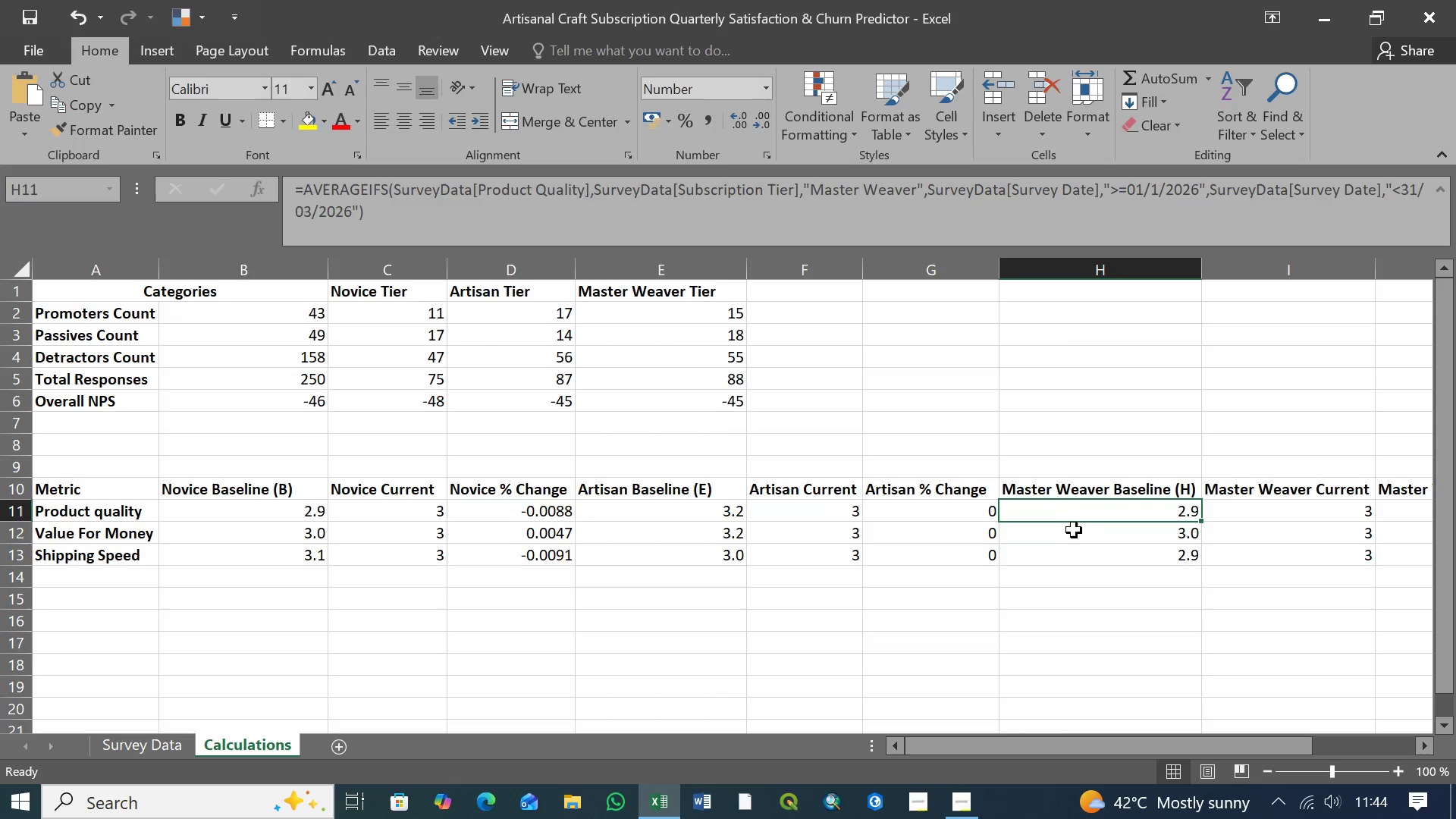 
double_click([1074, 531])
 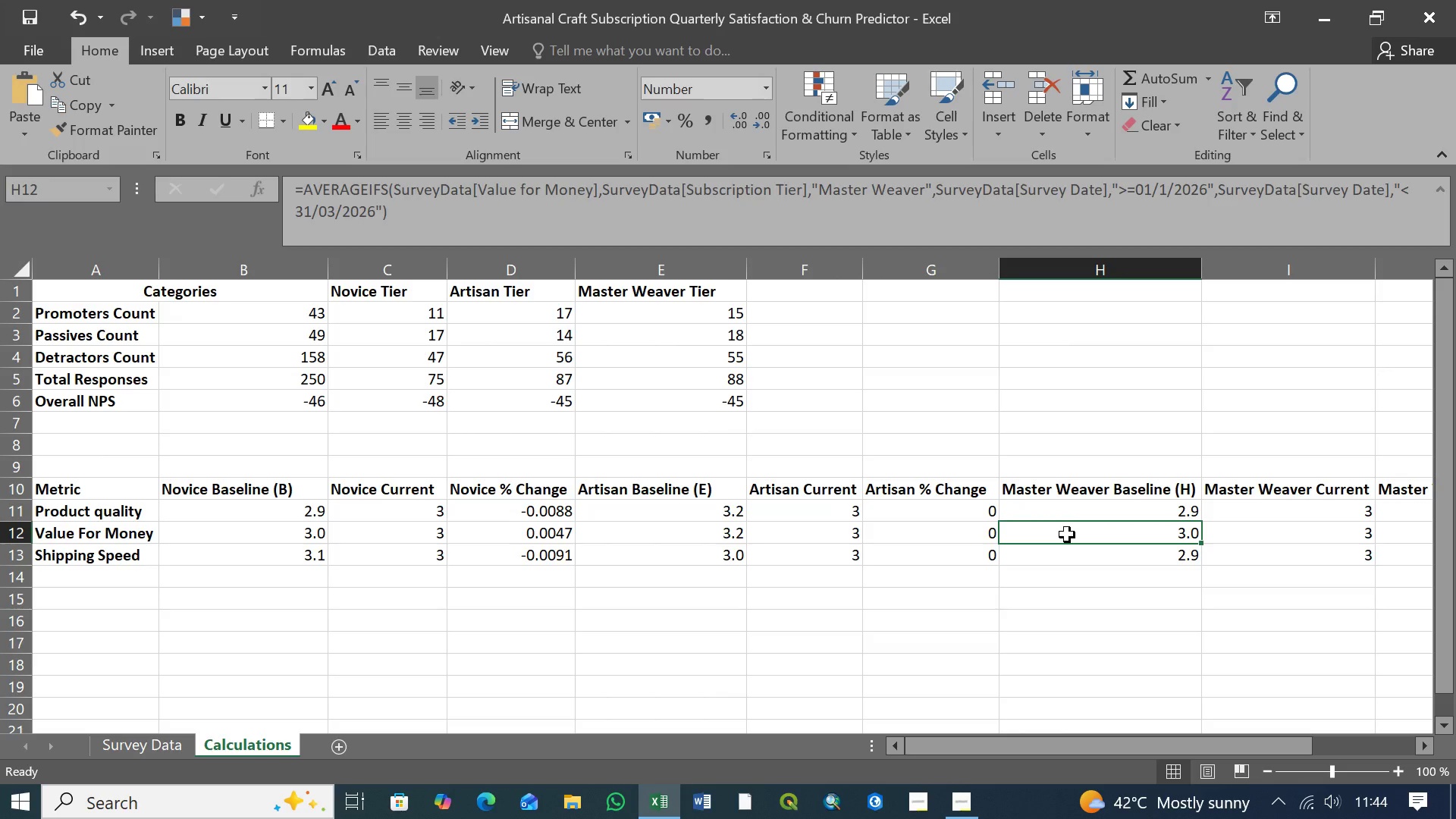 
key(Control+S)
 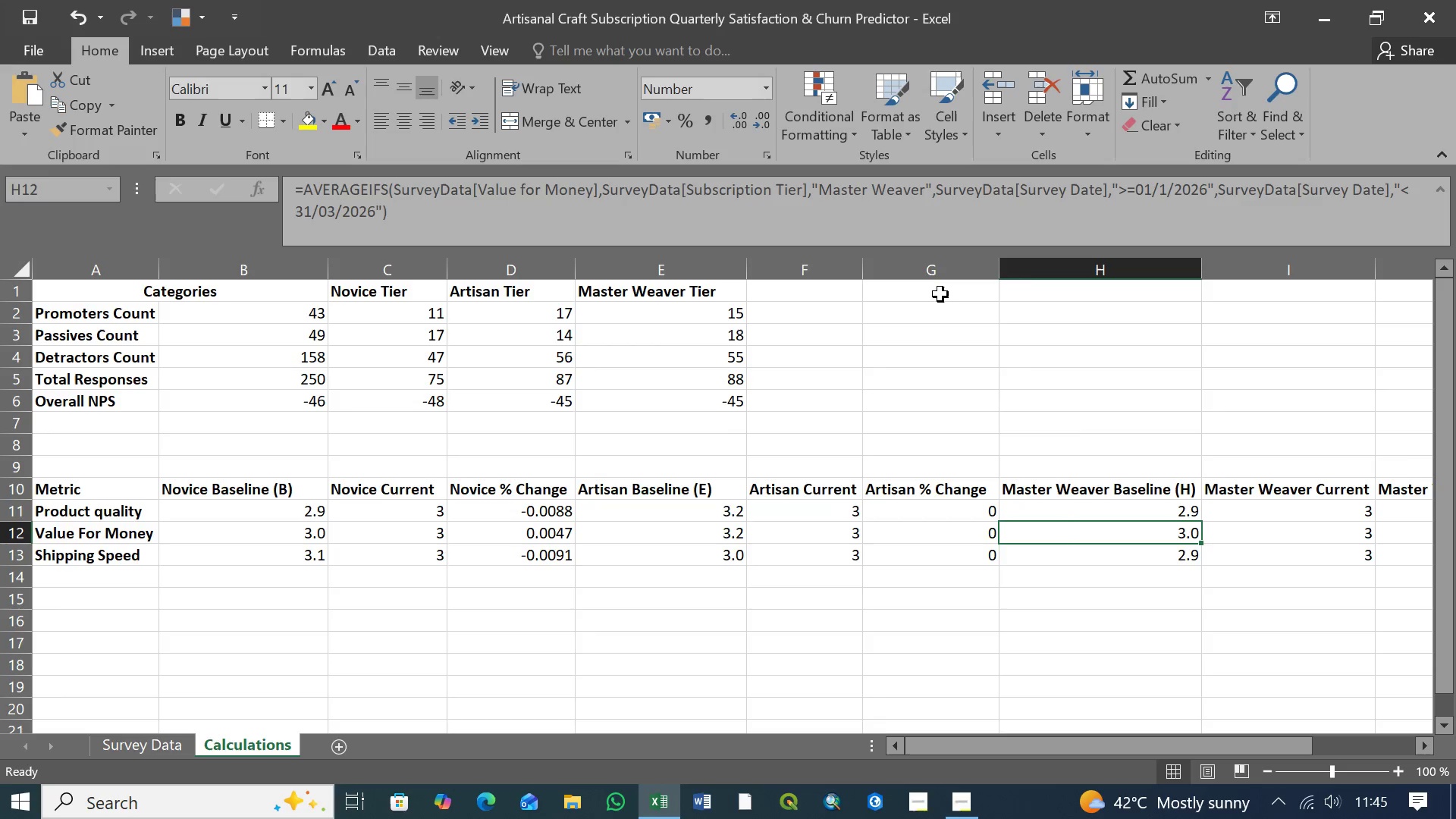 
wait(24.2)
 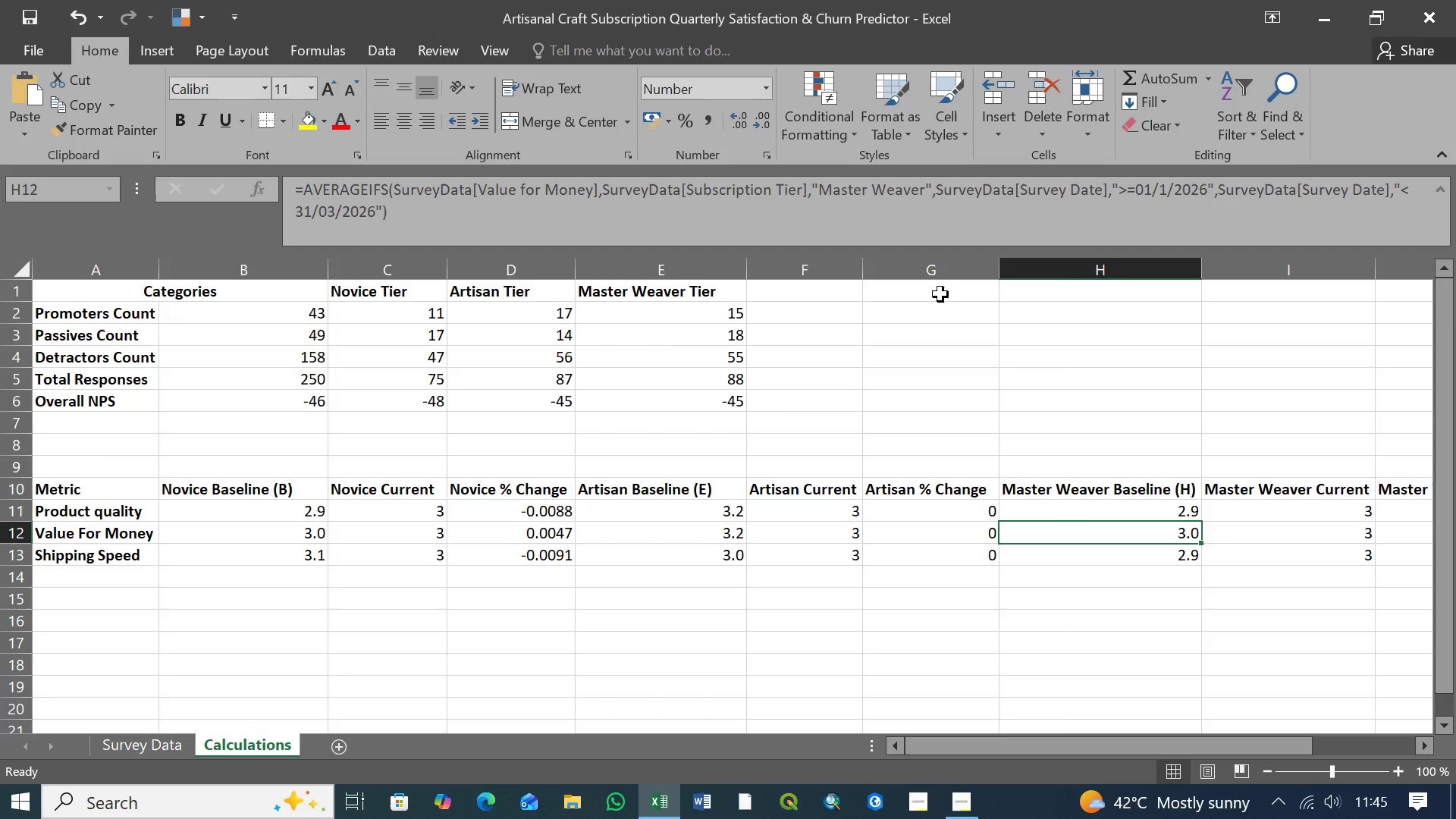 
key(Control+S)
 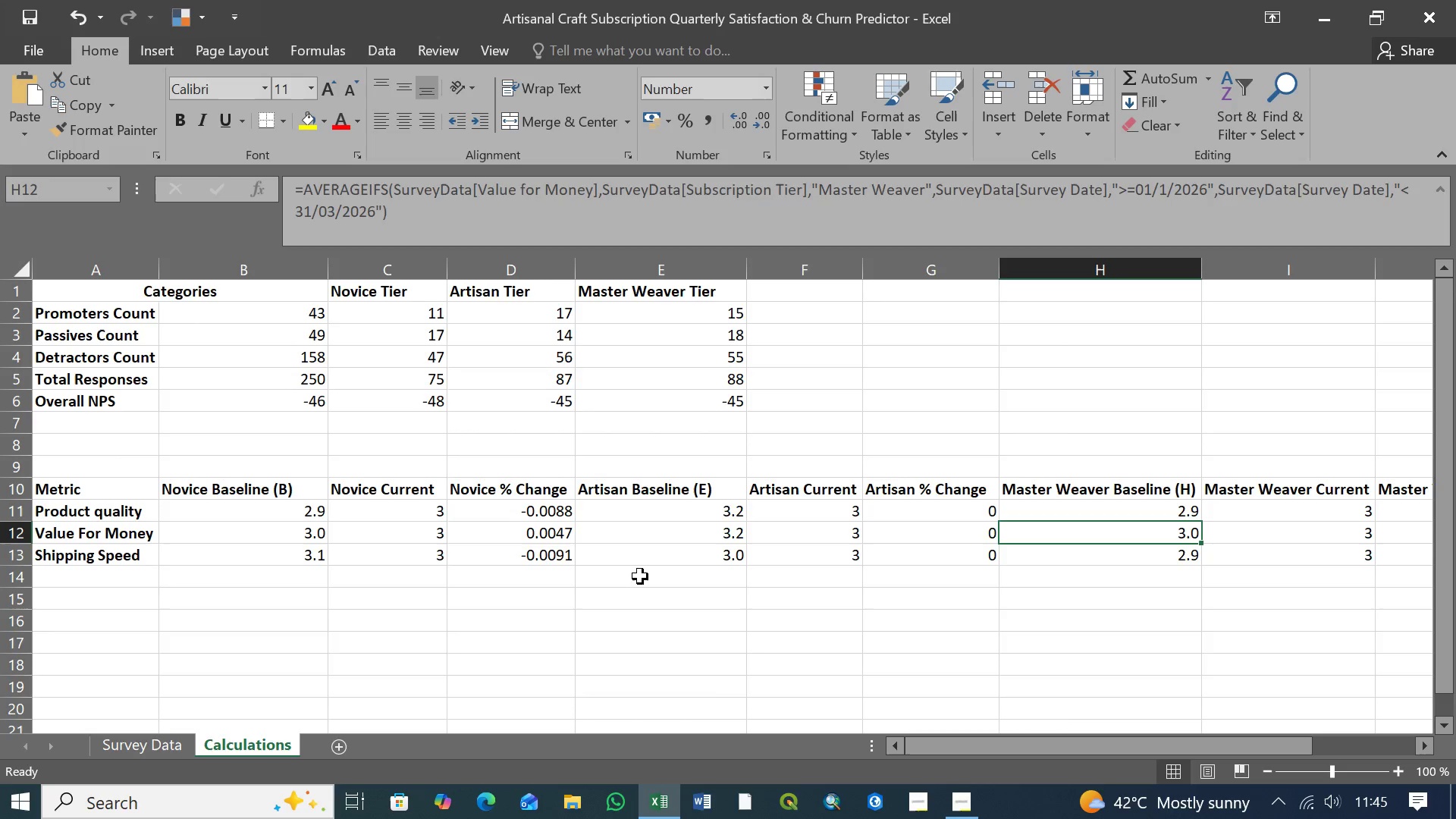 
scroll: coordinate [661, 565], scroll_direction: up, amount: 19.0
 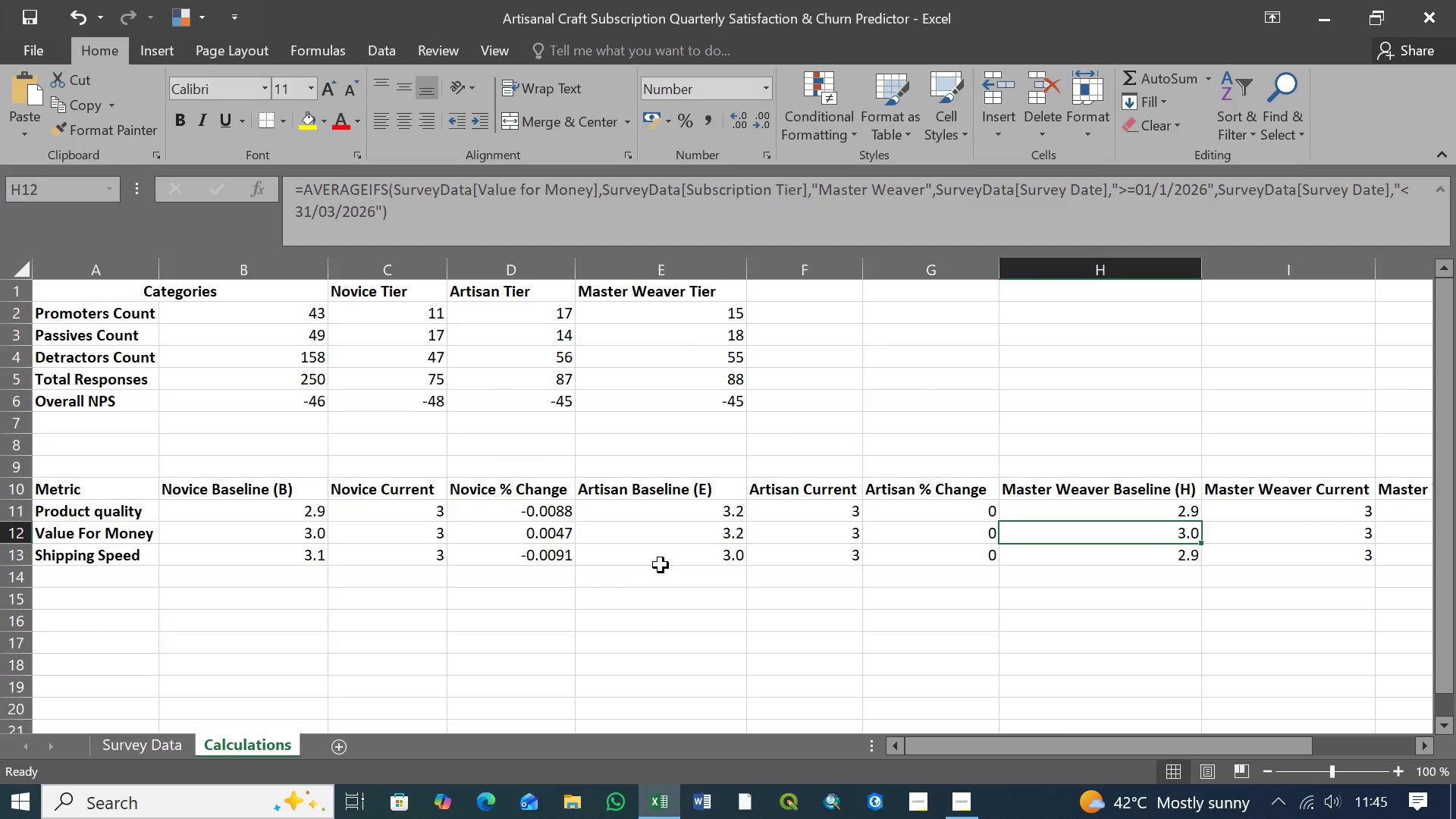 
wait(11.9)
 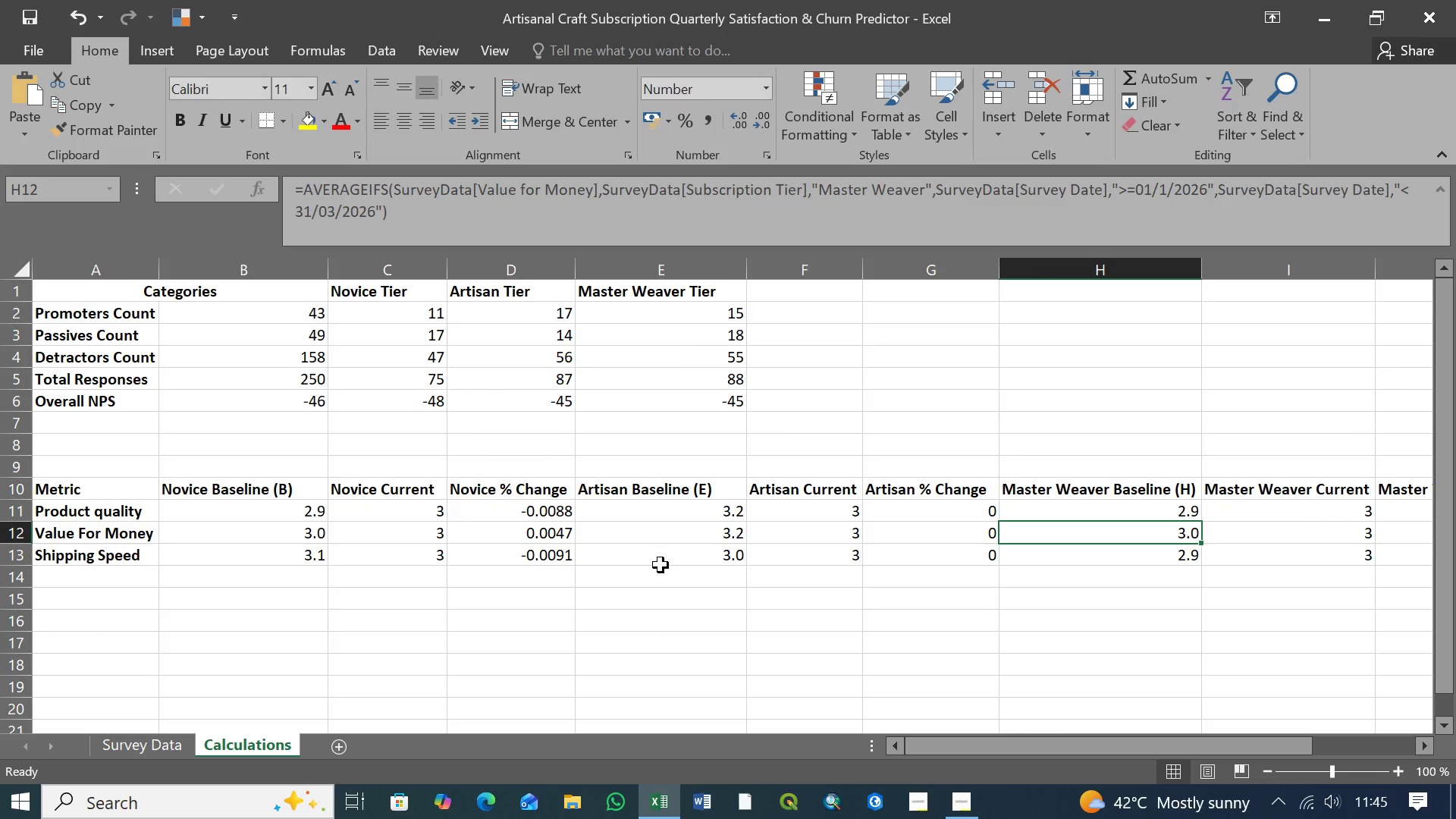 
left_click([175, 739])
 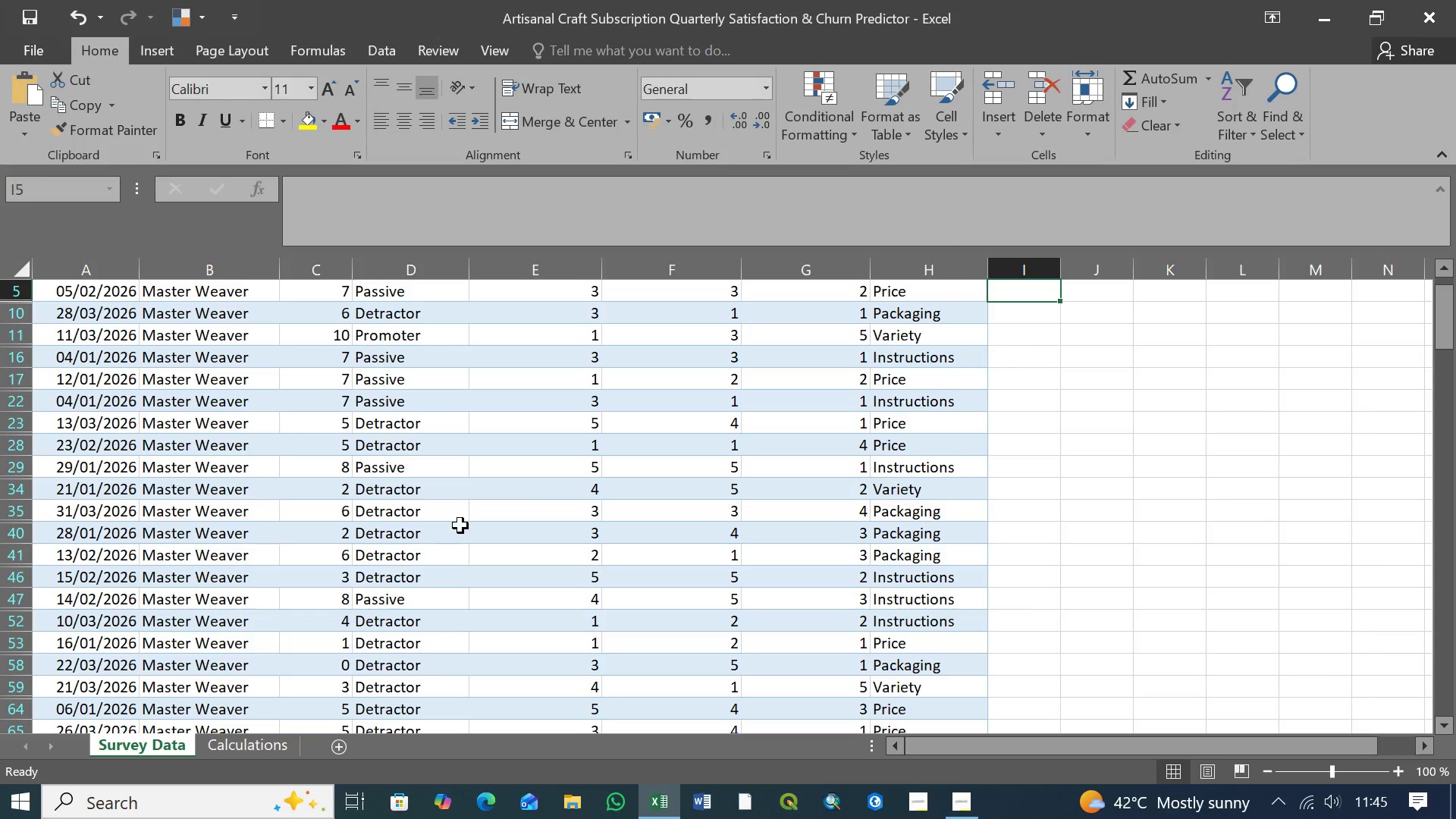 
scroll: coordinate [481, 527], scroll_direction: down, amount: 39.0
 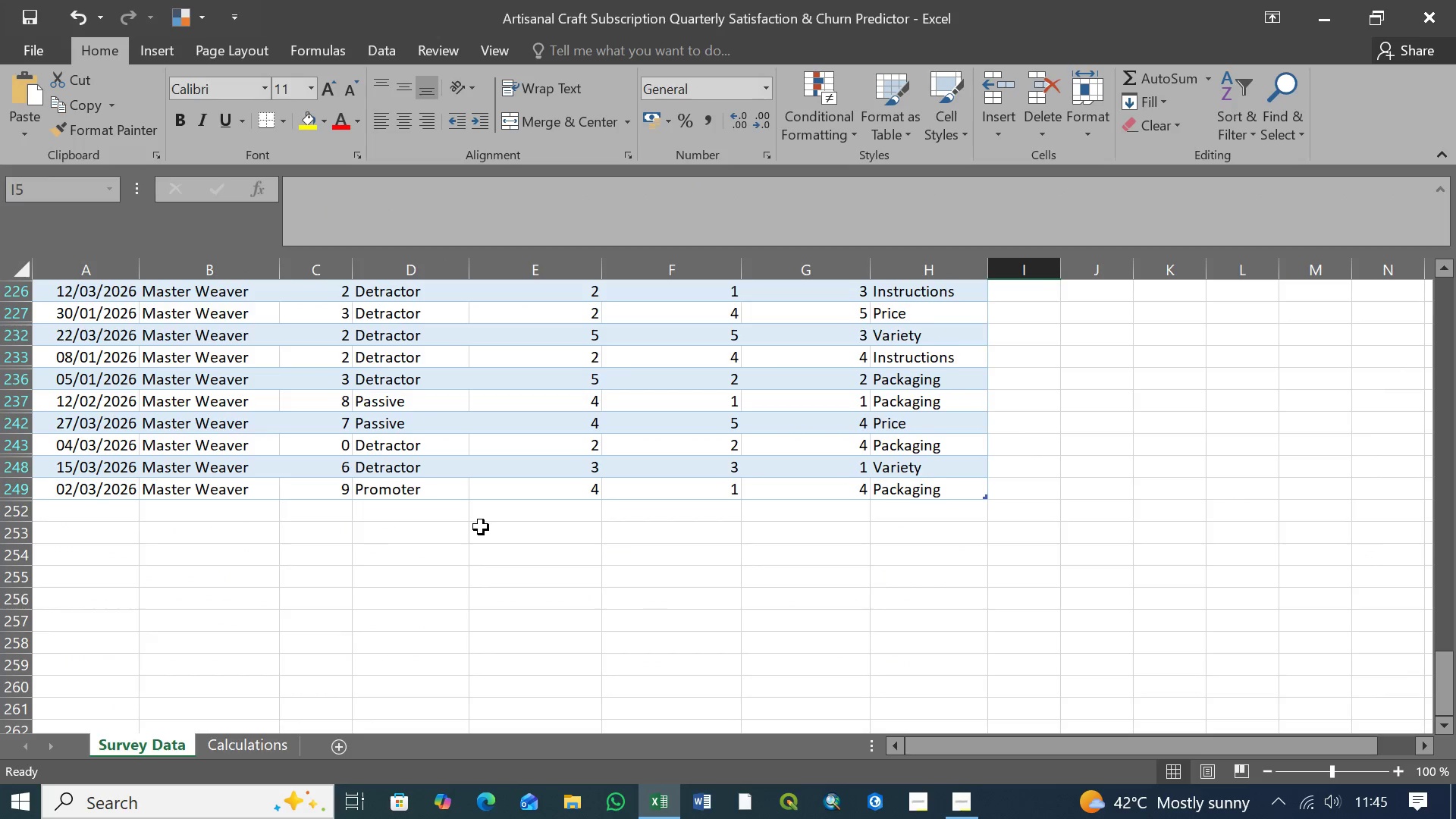 
scroll: coordinate [482, 526], scroll_direction: up, amount: 34.0
 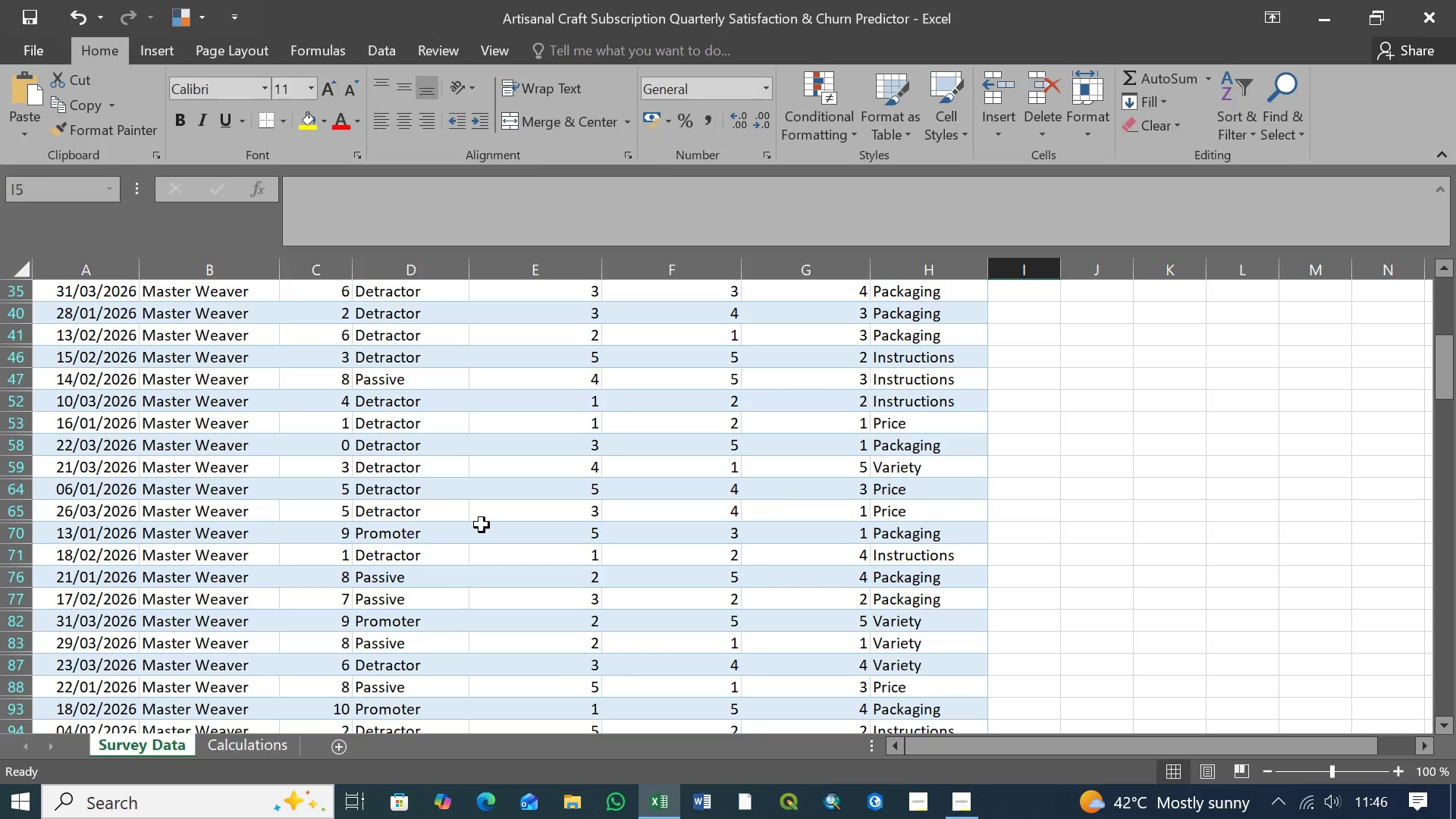 
wait(40.04)
 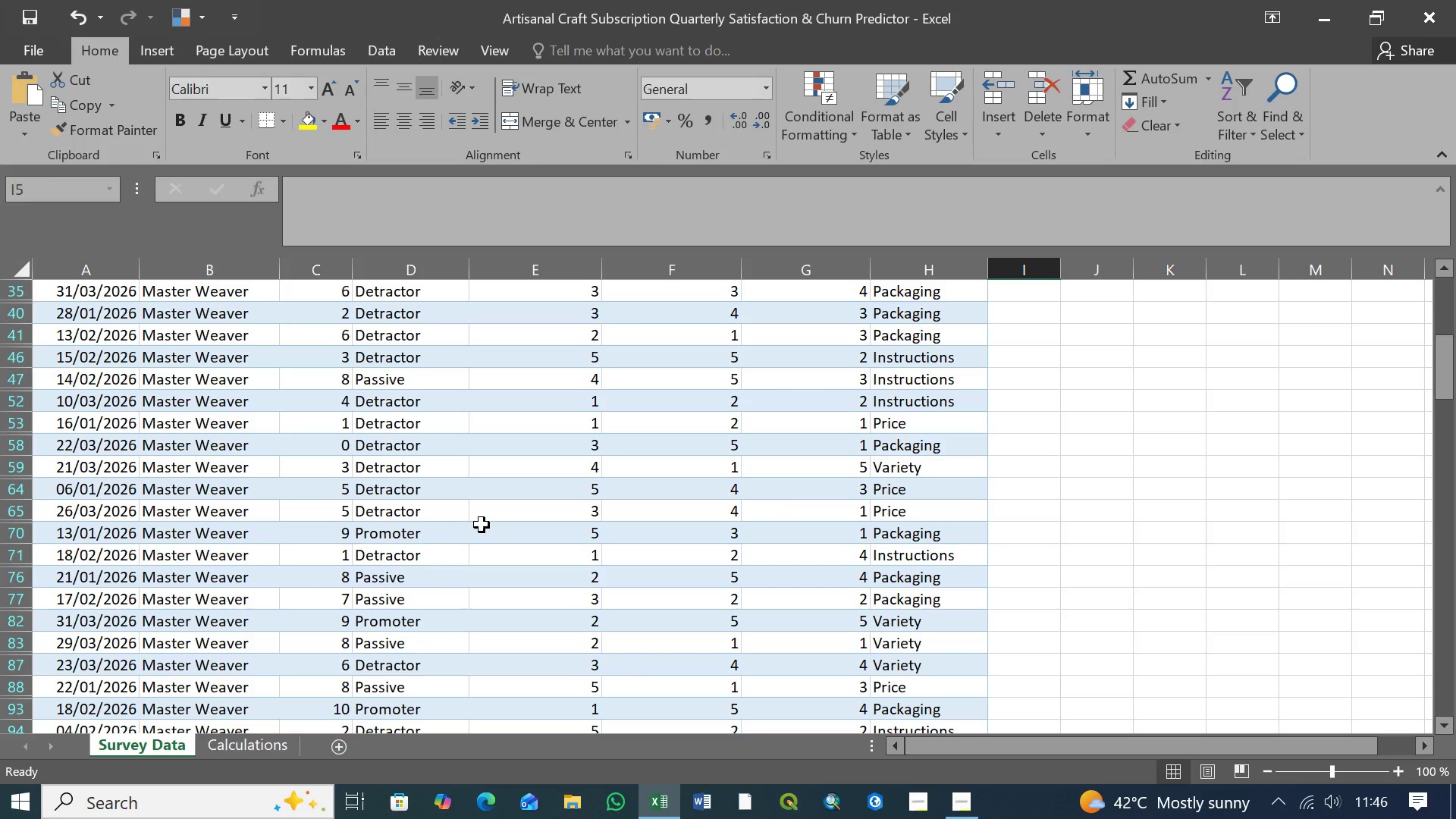 
scroll: coordinate [494, 541], scroll_direction: down, amount: 21.0
 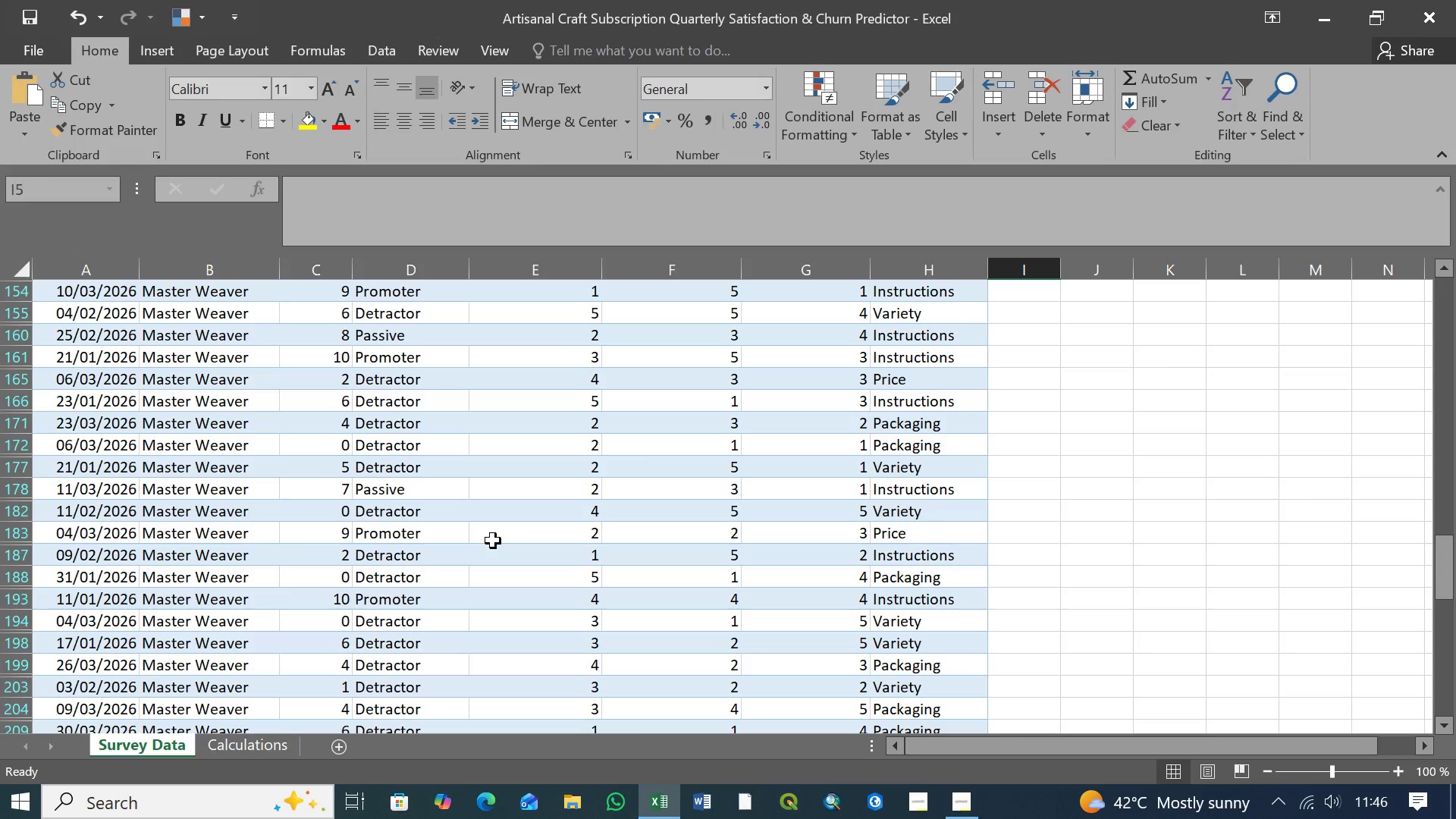 
wait(21.05)
 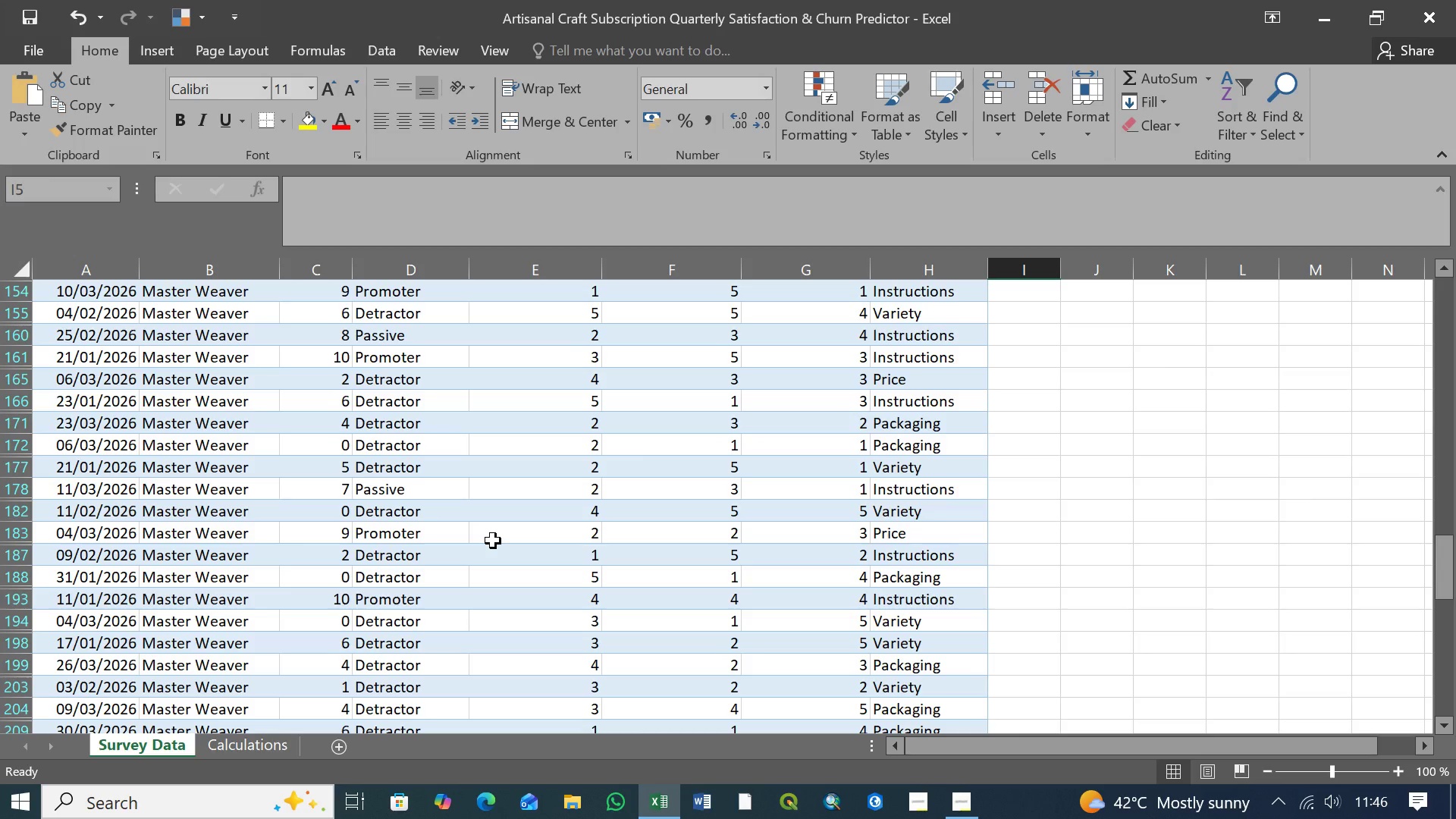 
scroll: coordinate [517, 528], scroll_direction: down, amount: 7.0
 